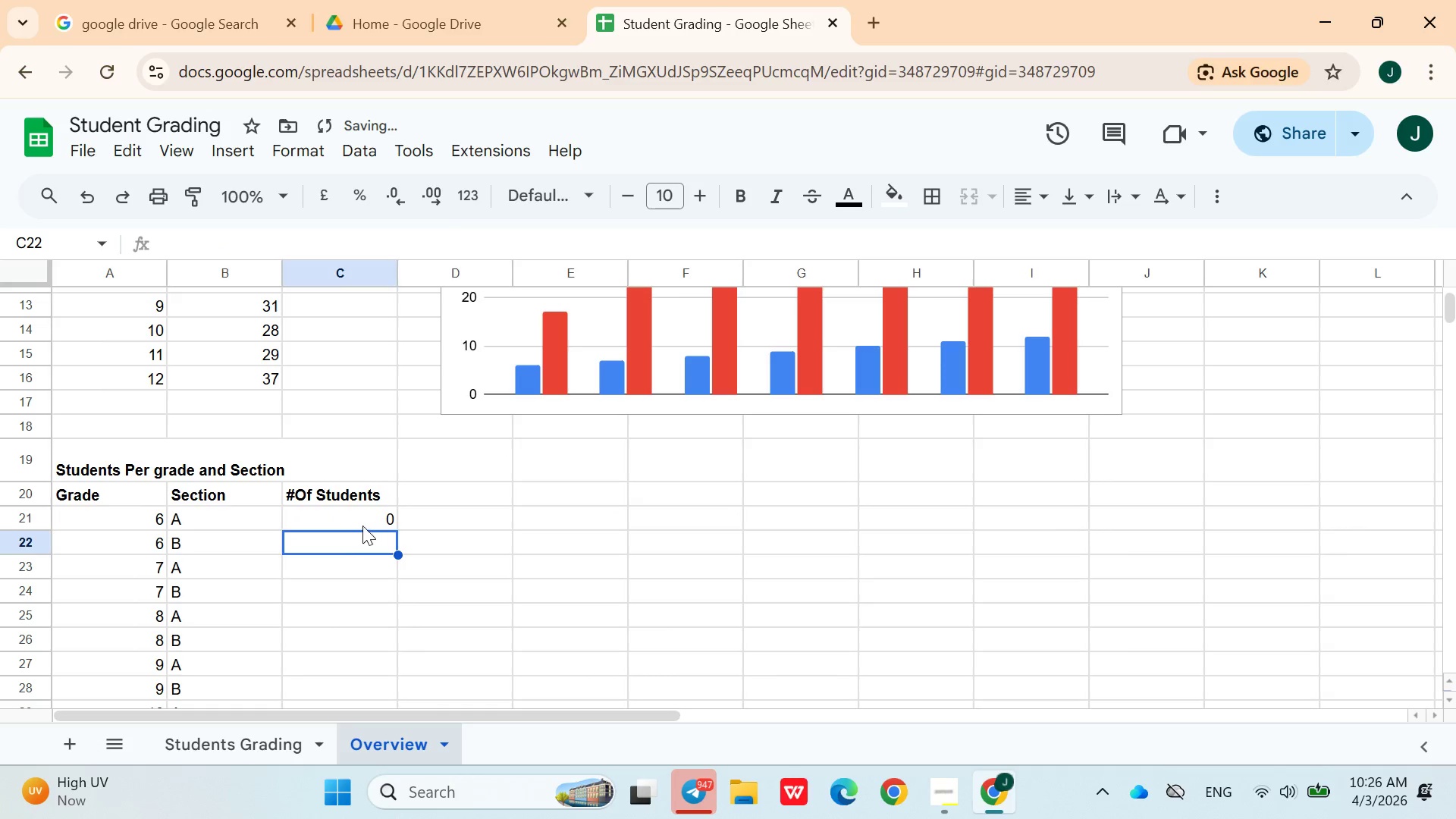 
left_click([362, 526])
 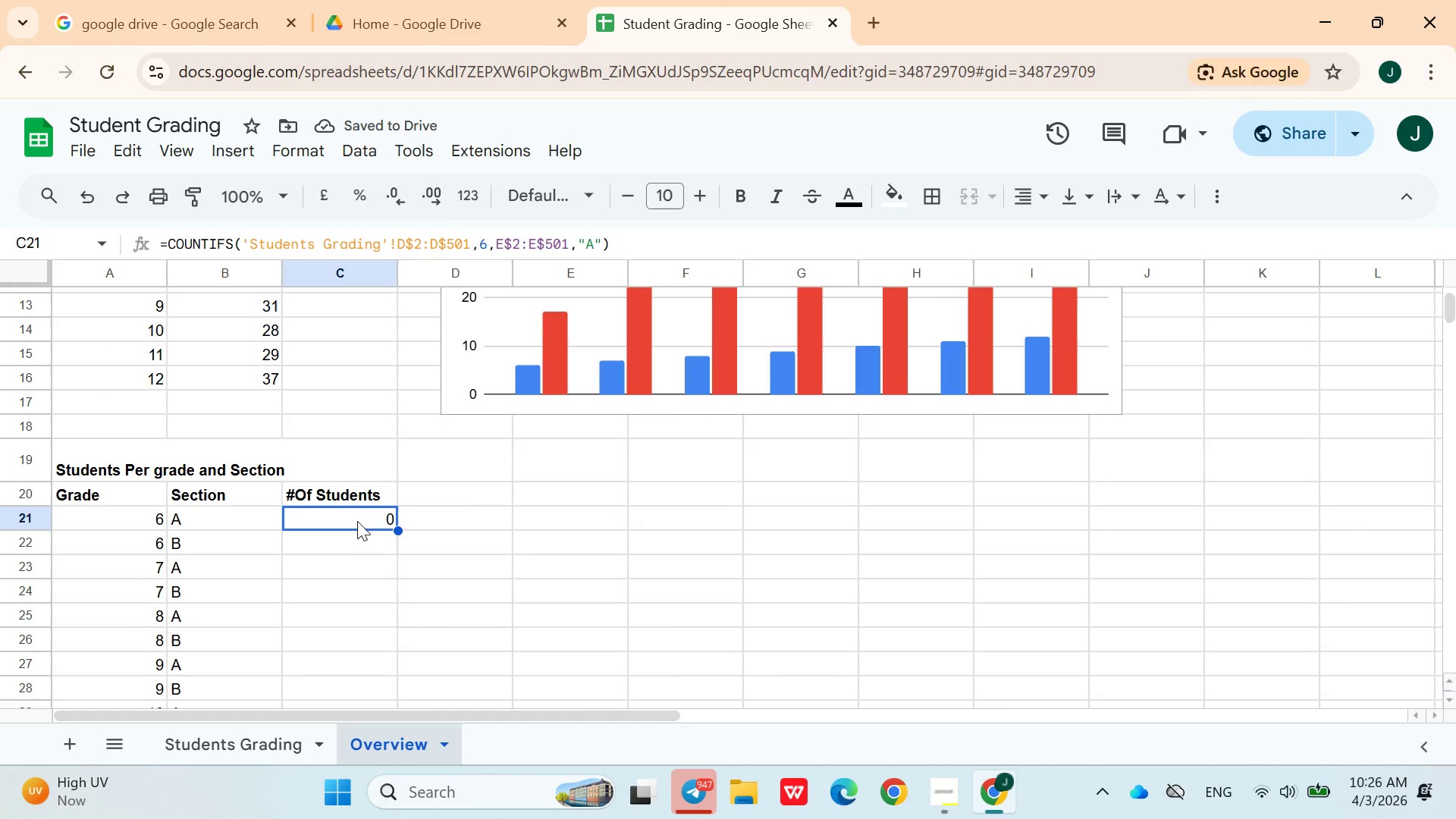 
double_click([355, 519])
 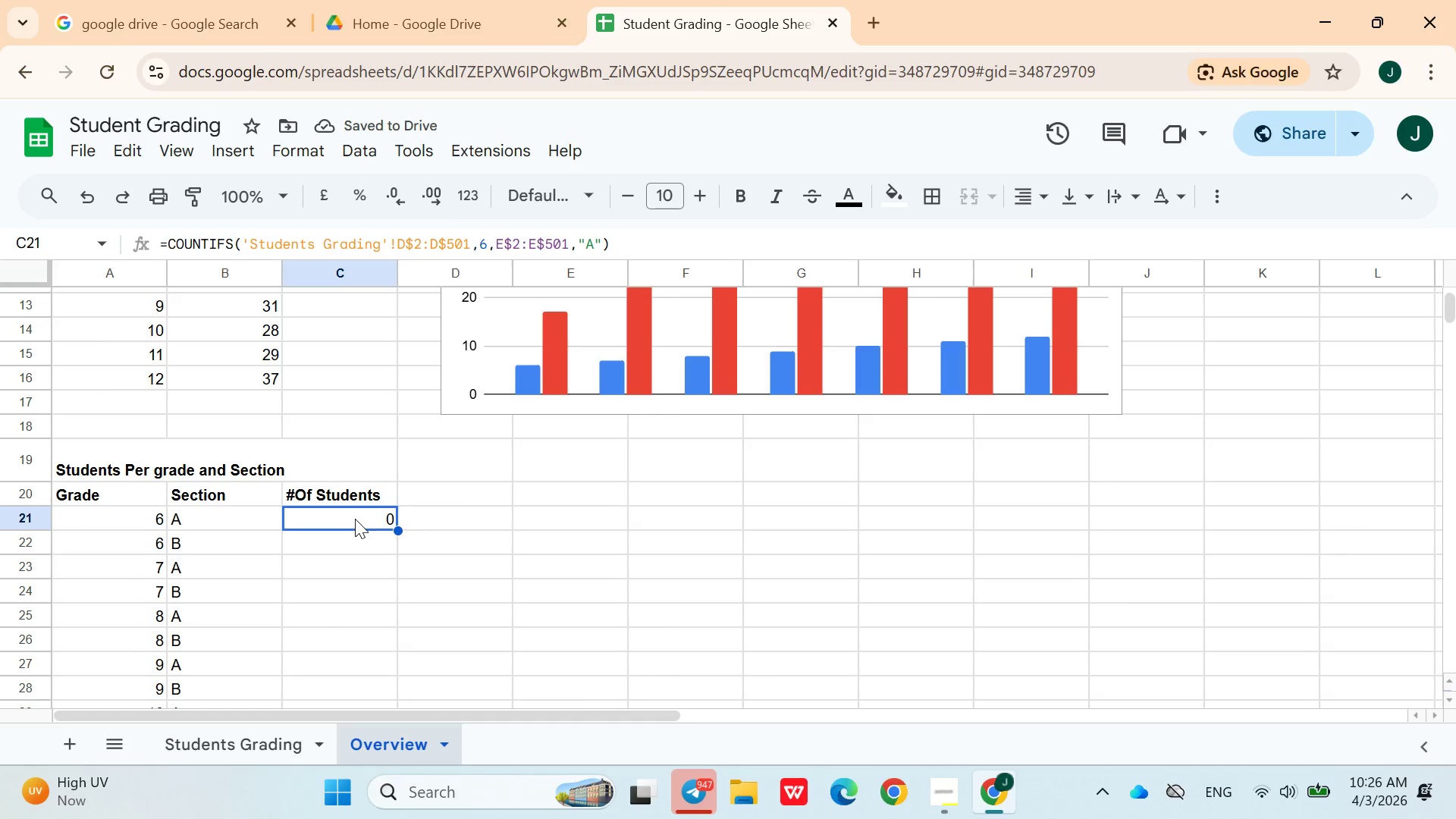 
triple_click([355, 519])
 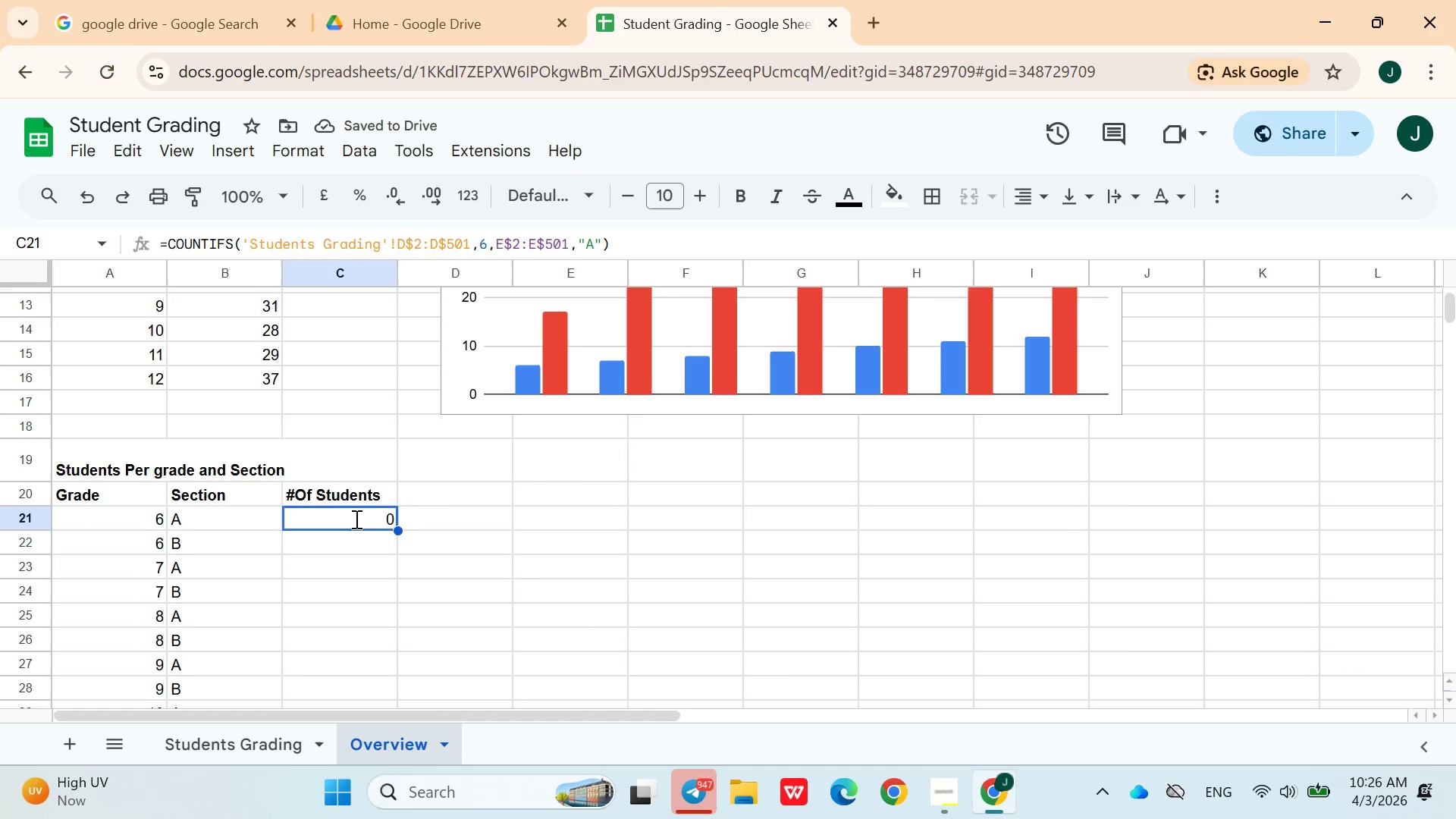 
triple_click([355, 519])
 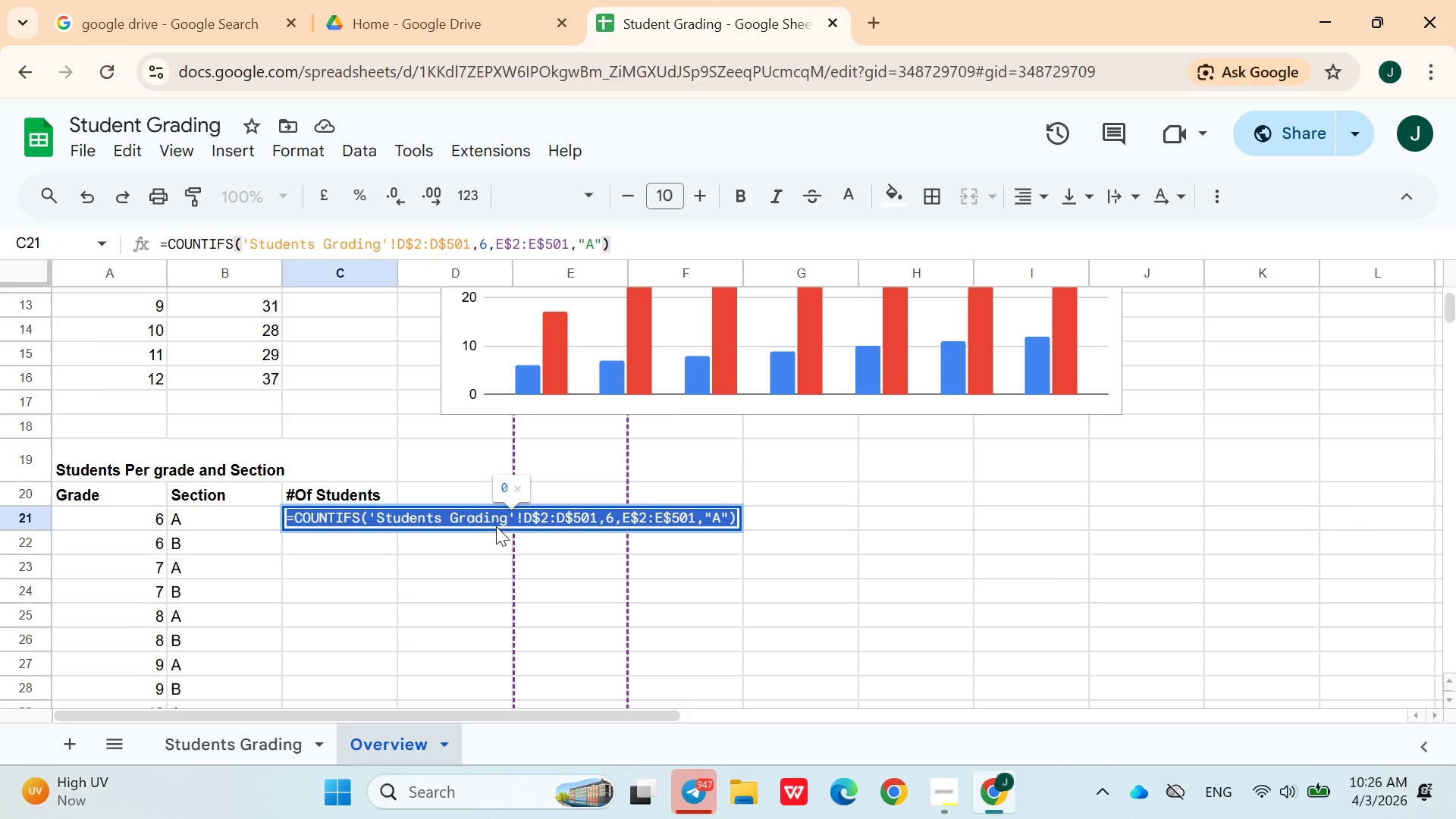 
left_click([518, 519])
 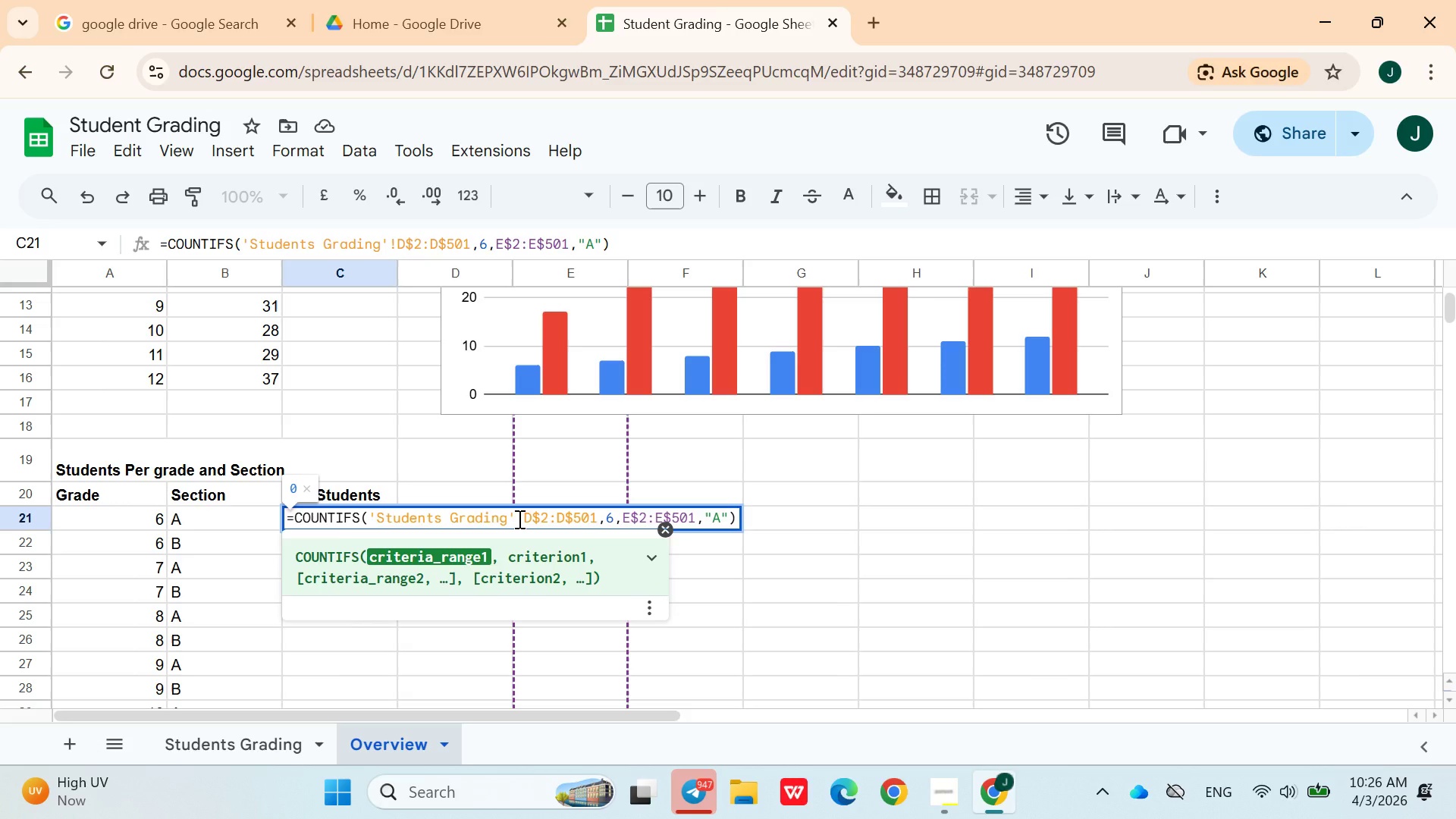 
key(Space)
 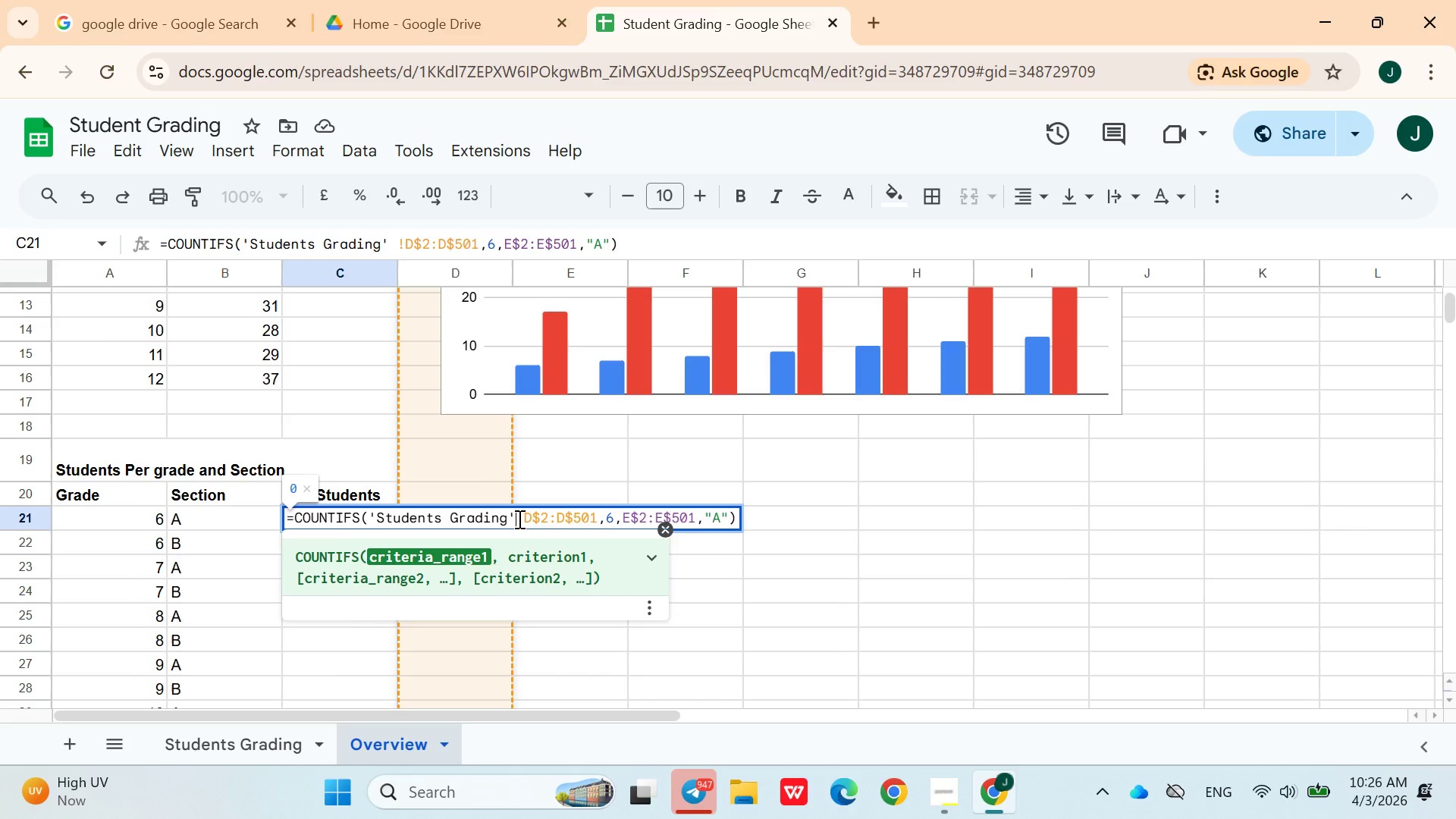 
key(Backspace)
 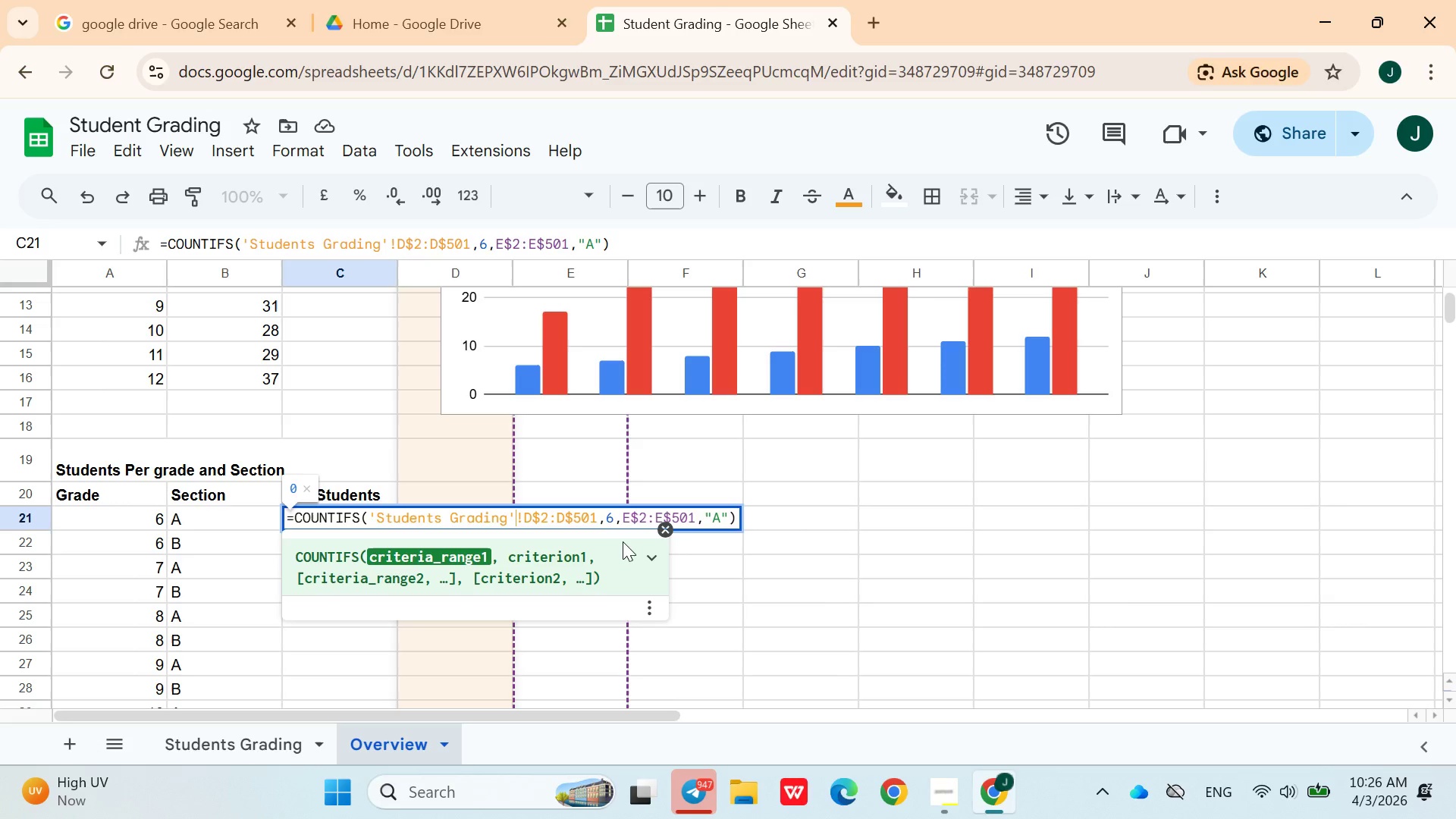 
wait(15.69)
 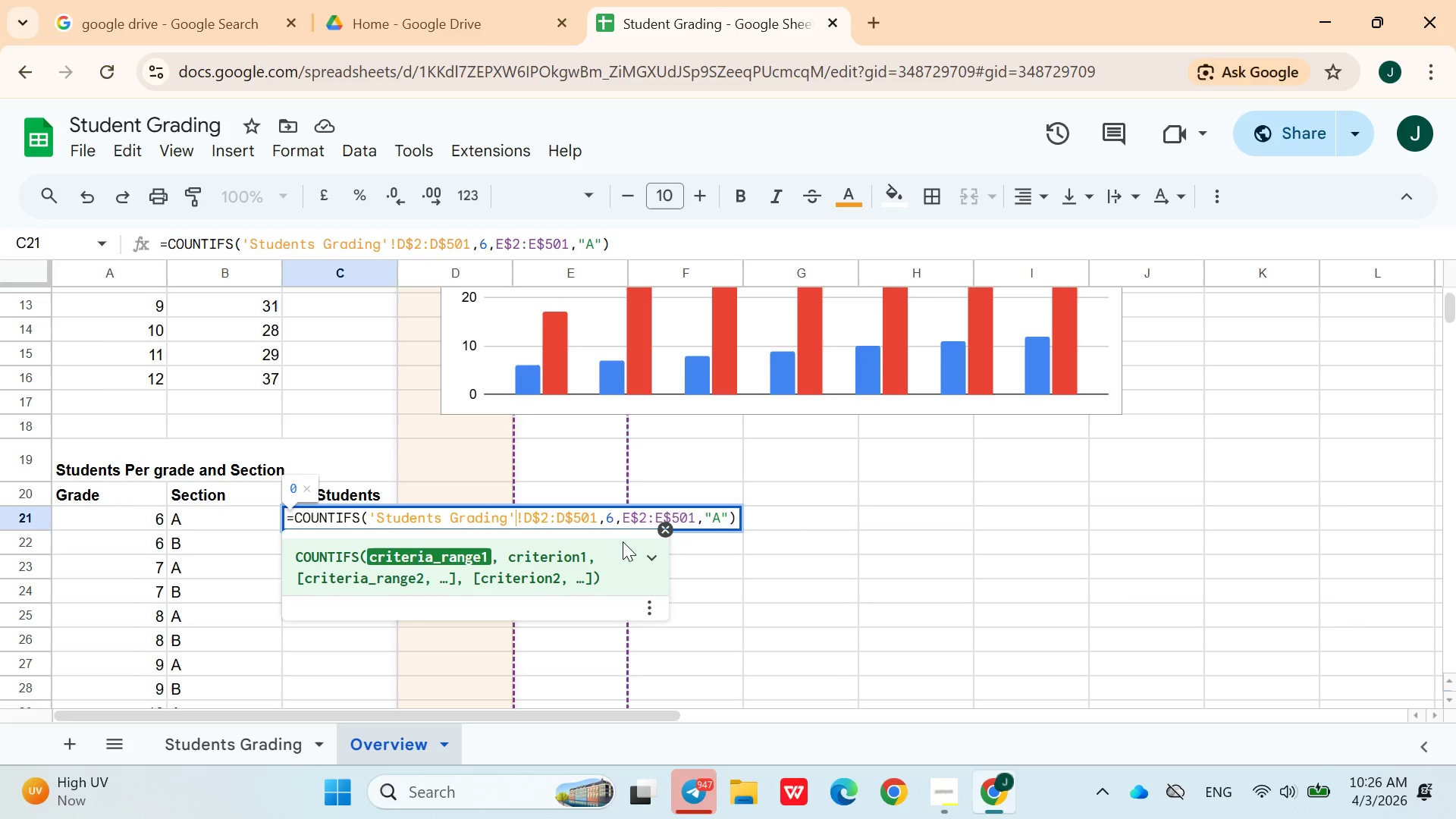 
left_click([732, 513])
 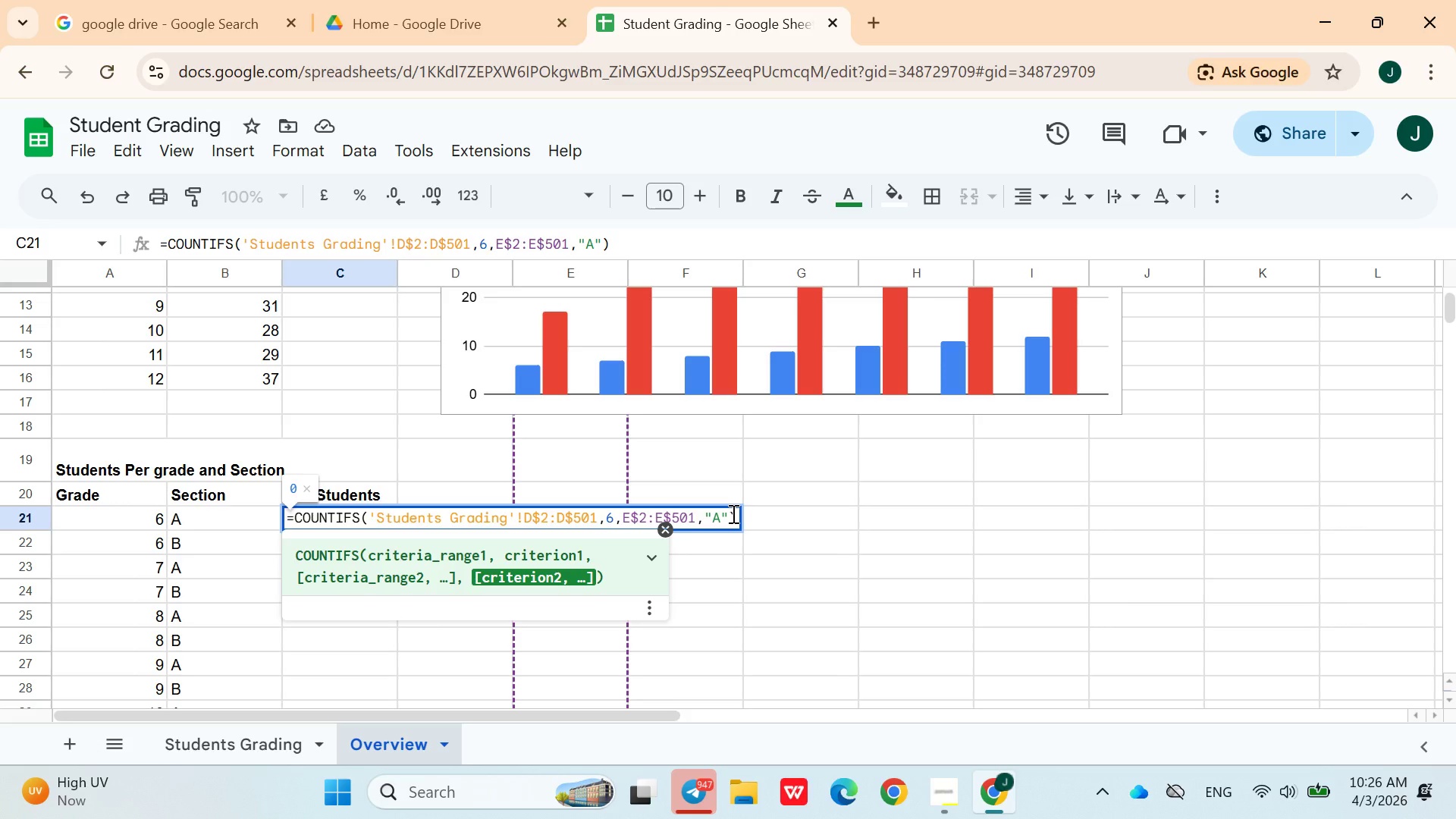 
key(ArrowRight)
 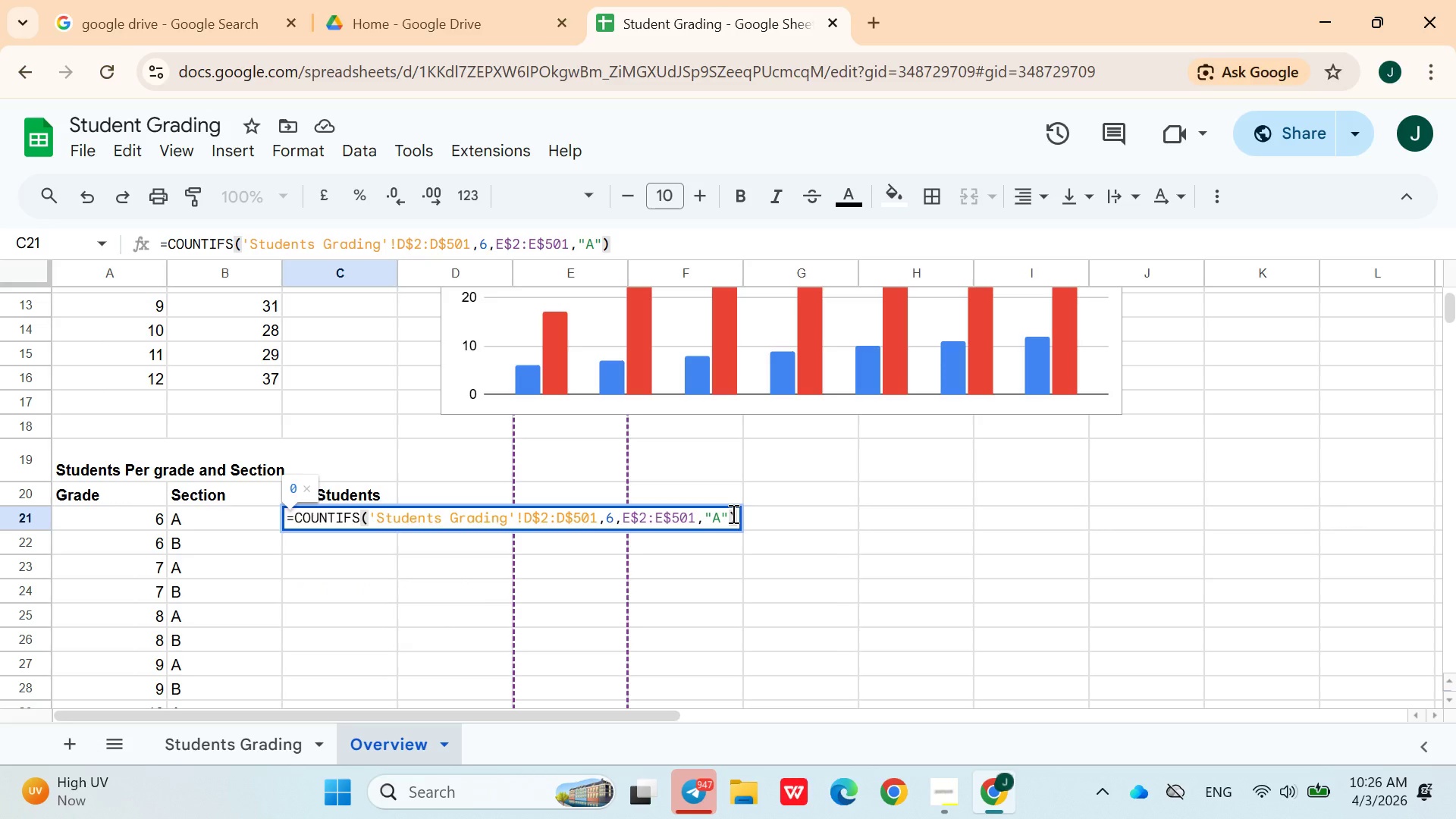 
key(Enter)
 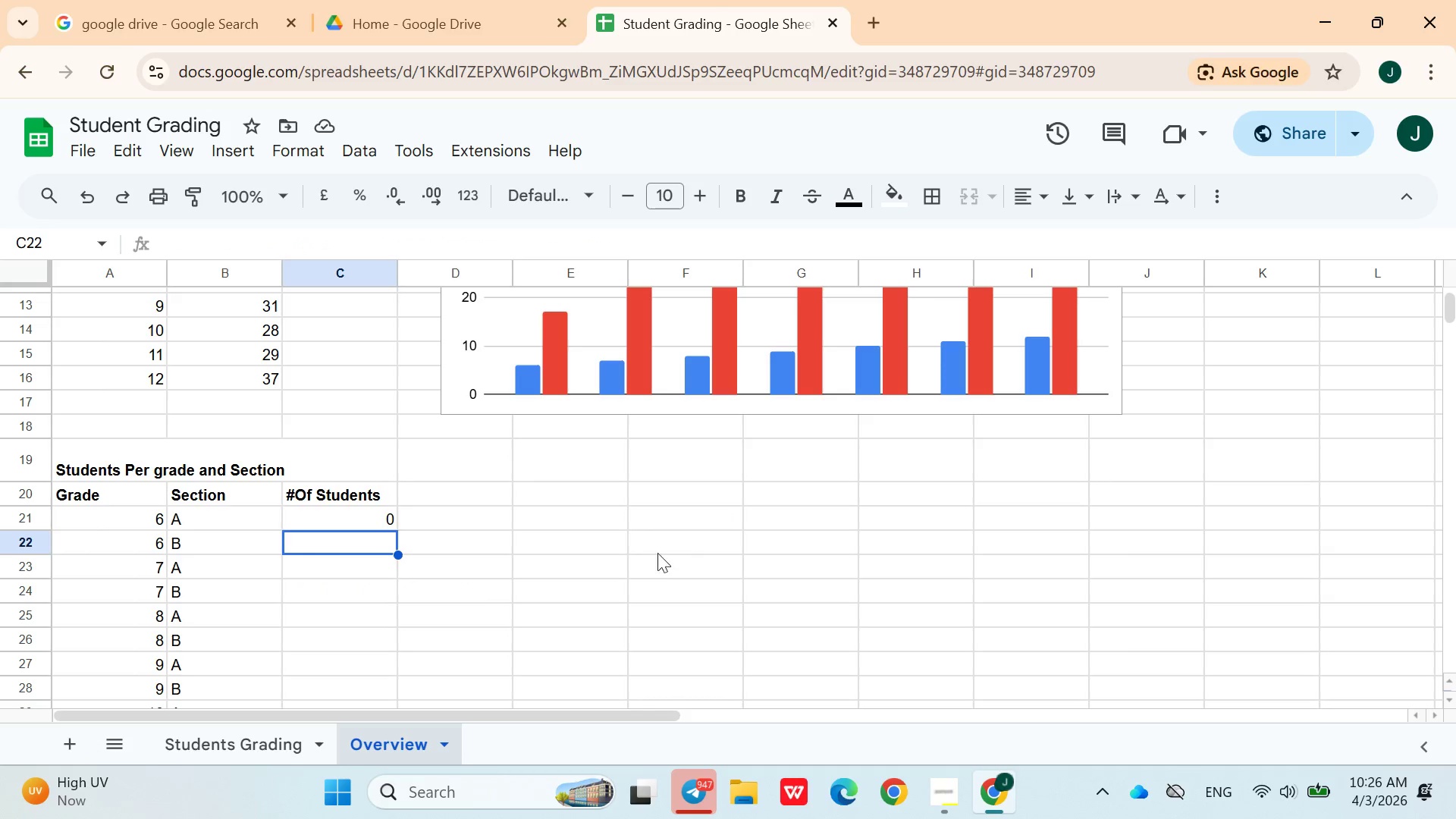 
left_click([648, 558])
 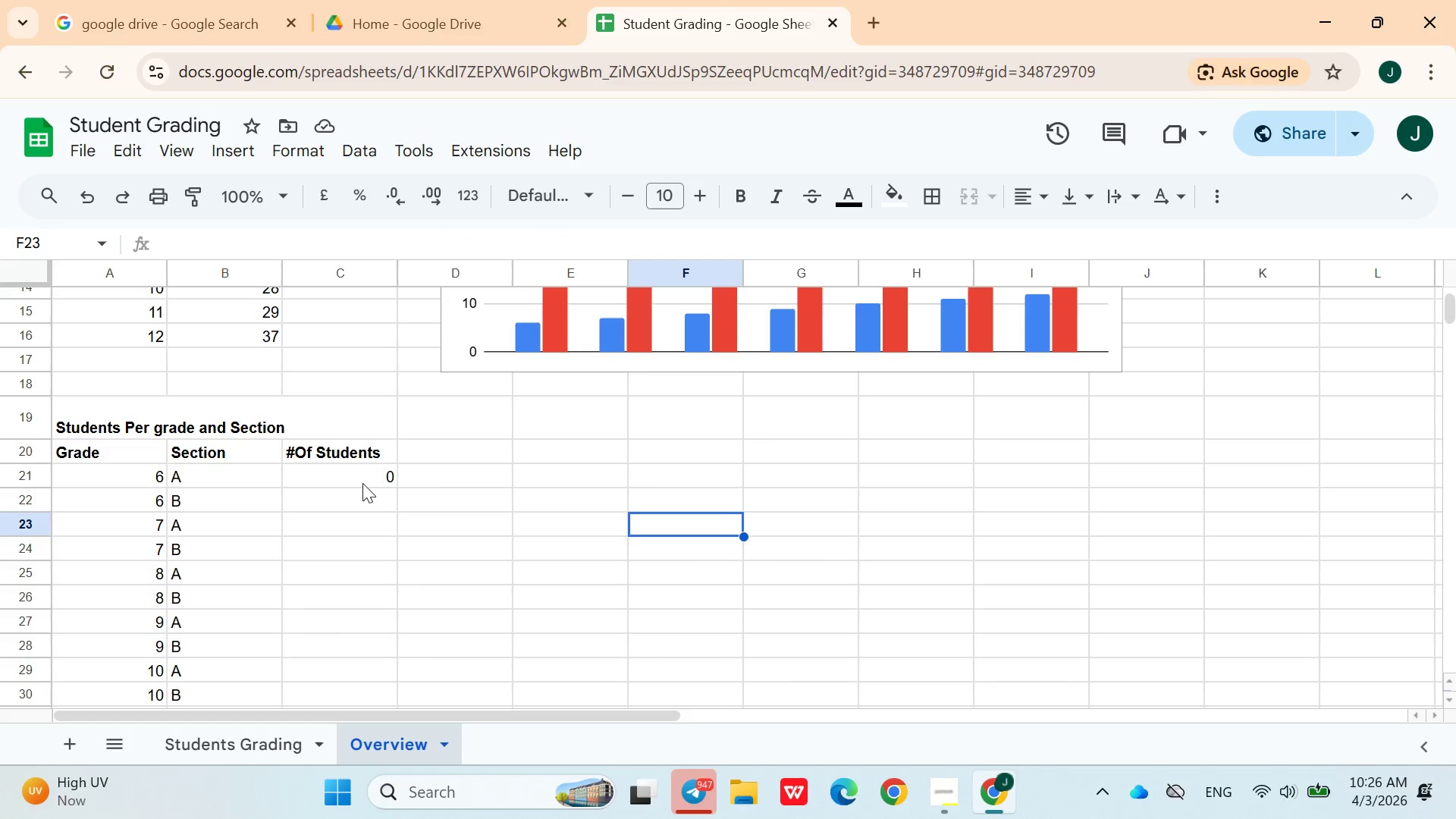 
left_click([365, 473])
 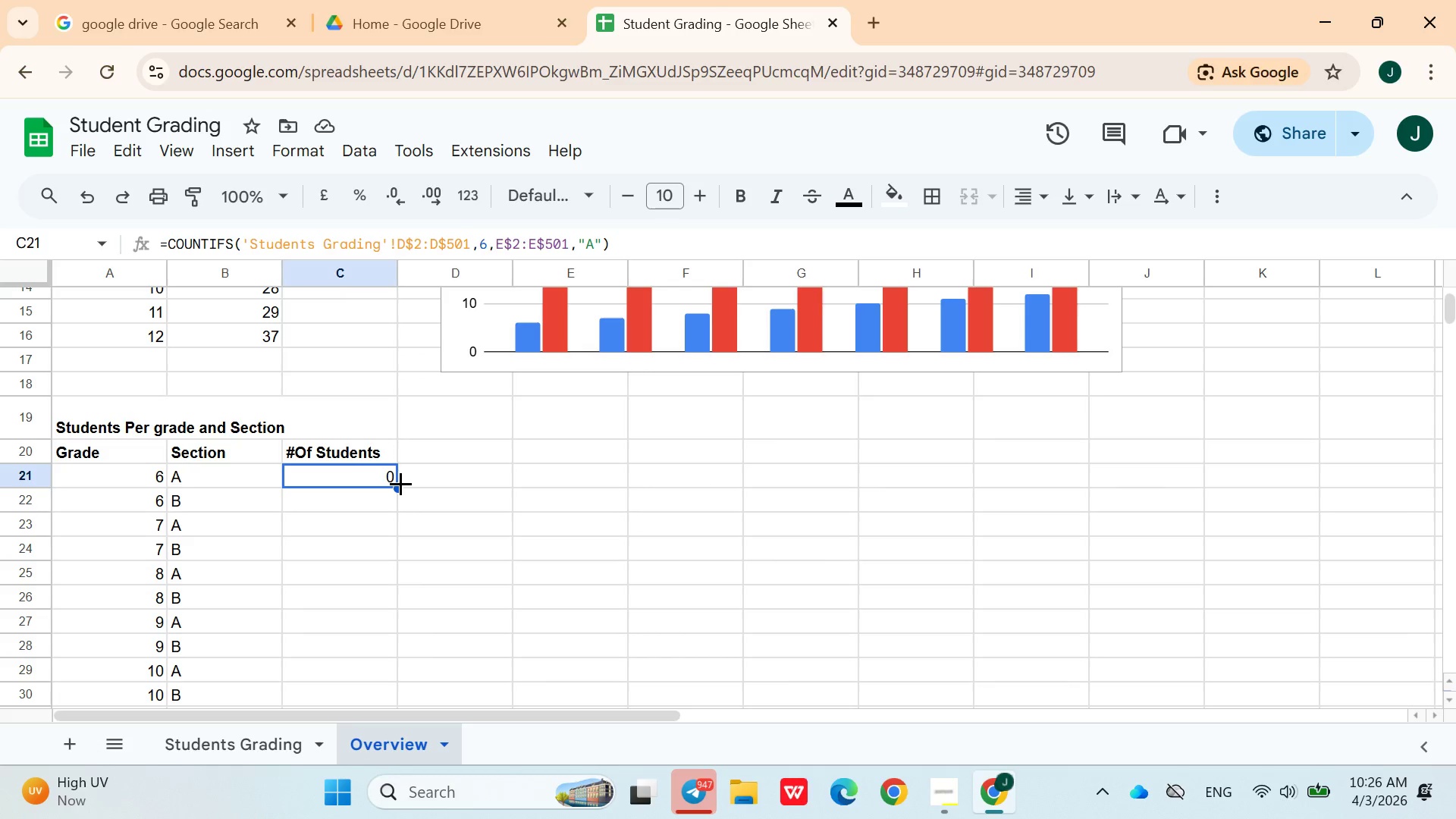 
left_click_drag(start_coordinate=[400, 483], to_coordinate=[400, 495])
 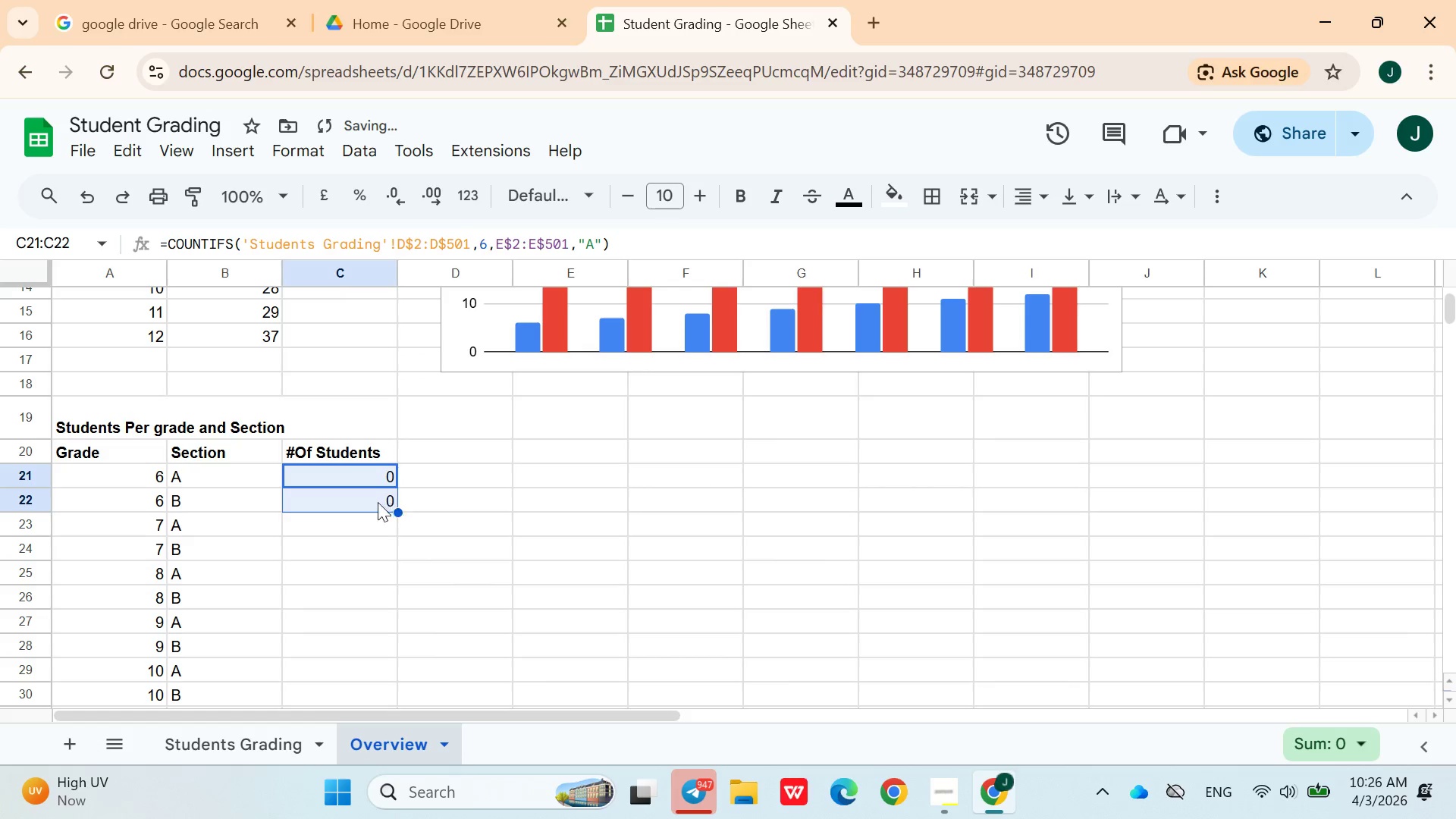 
double_click([375, 502])
 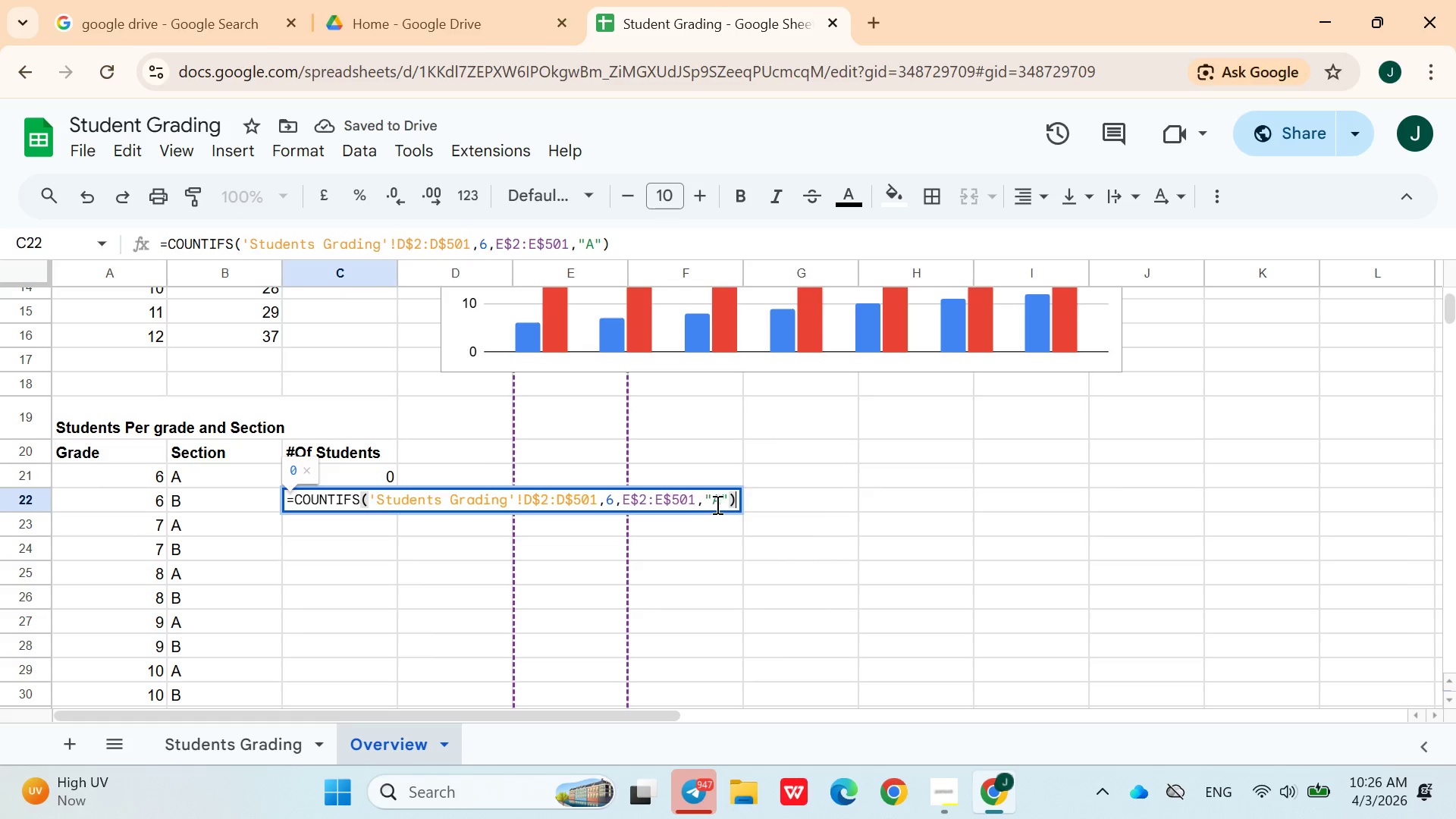 
left_click([717, 504])
 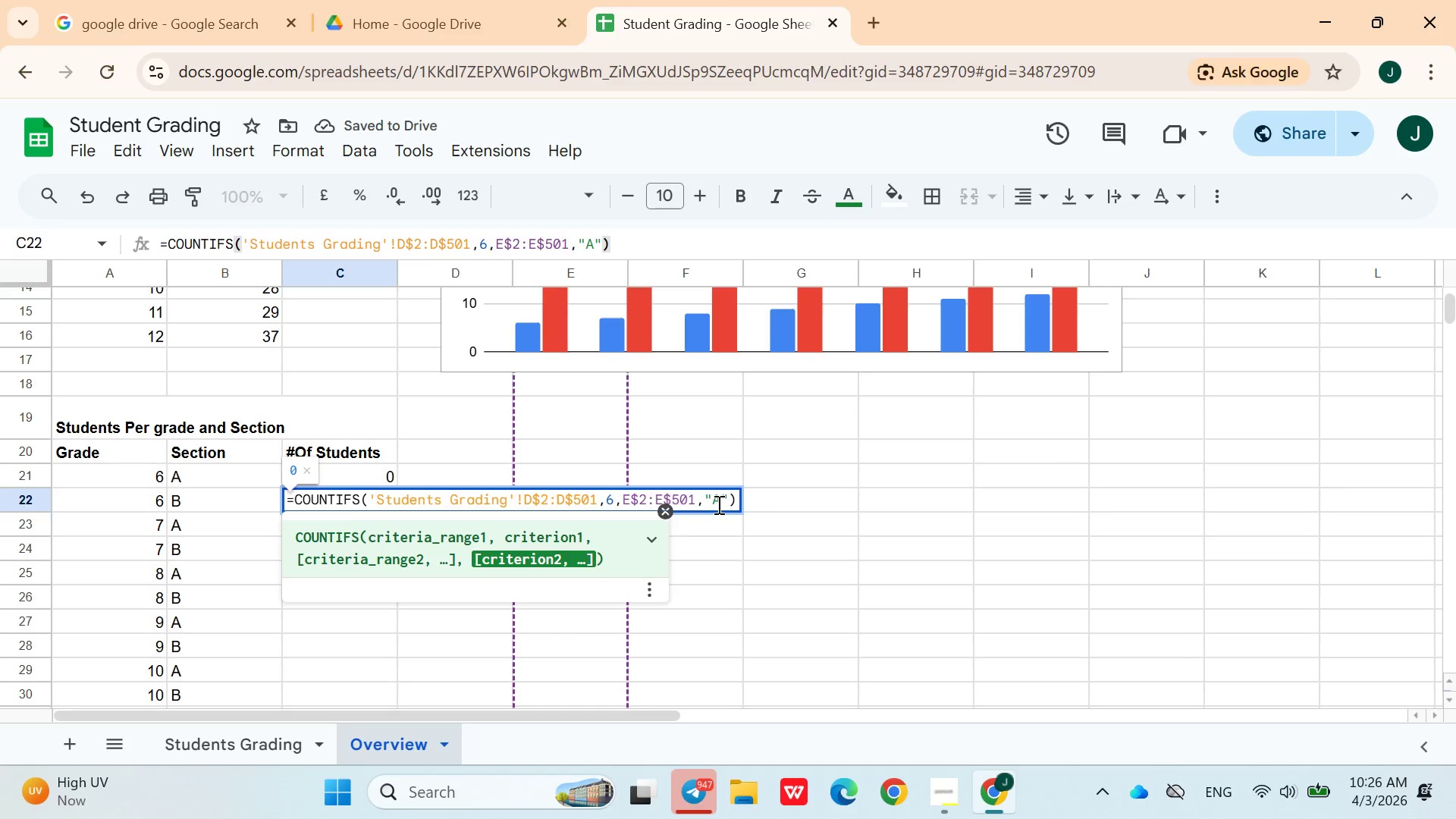 
key(Backspace)
 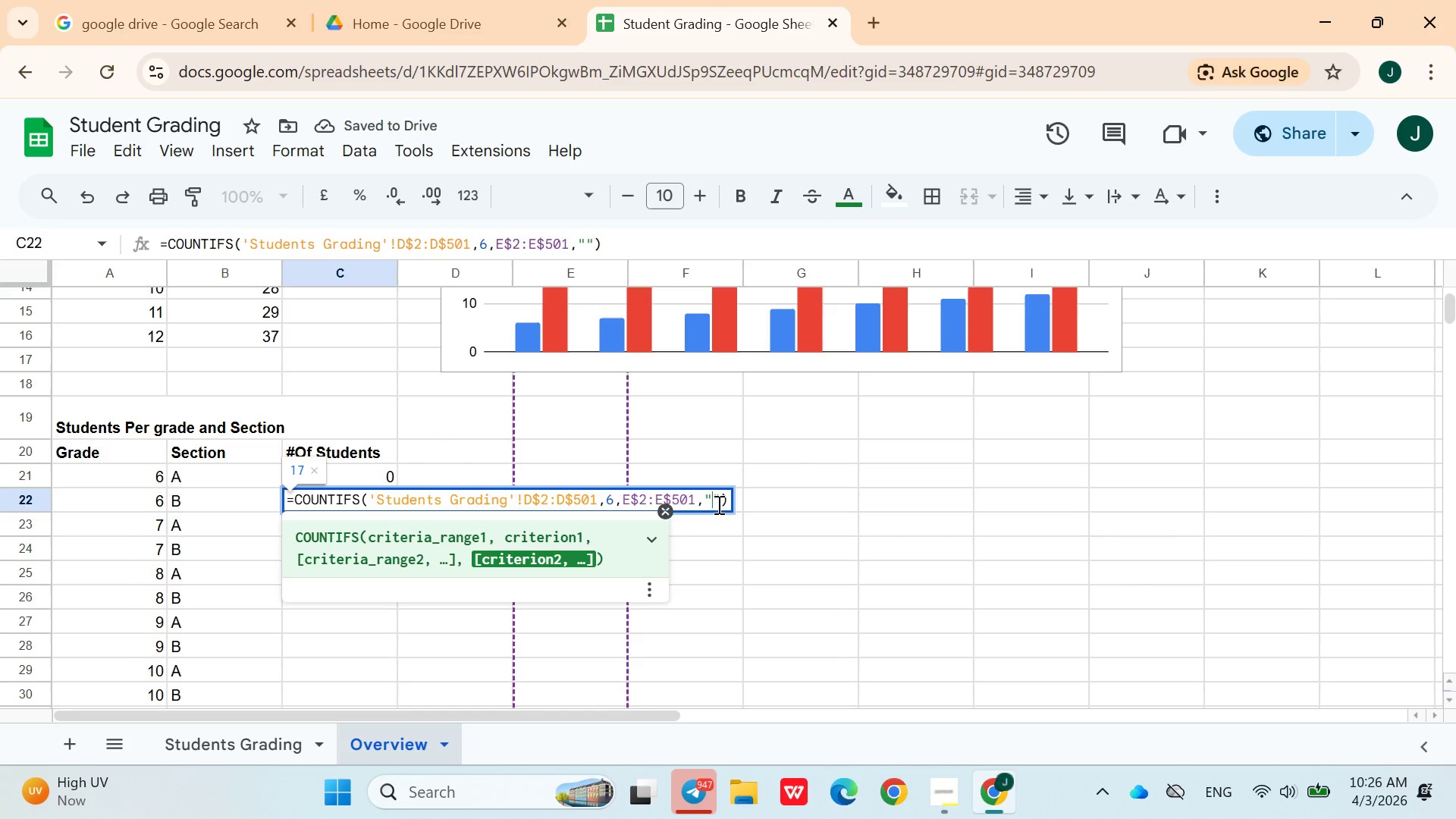 
key(Shift+ShiftLeft)
 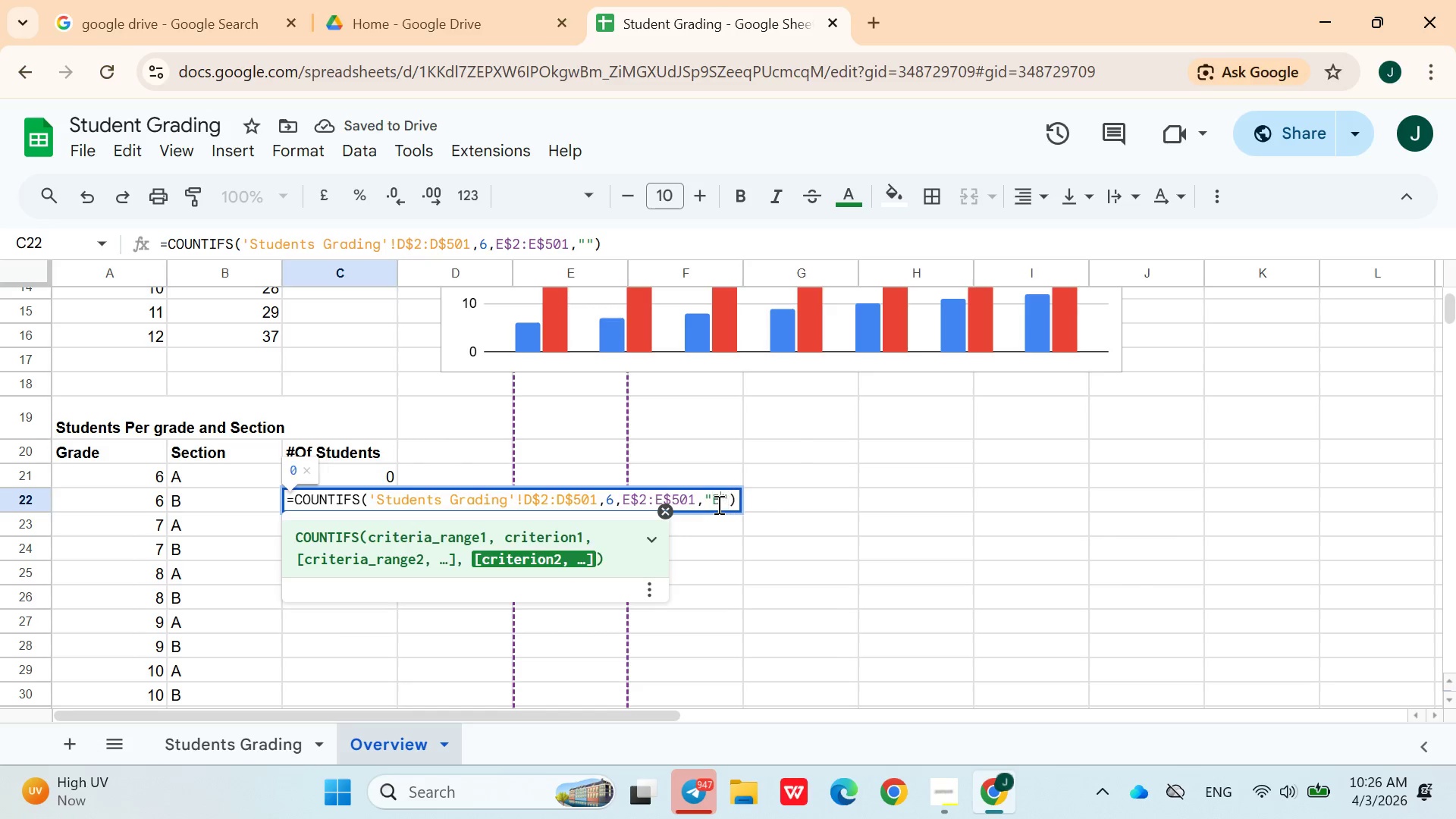 
key(Shift+B)
 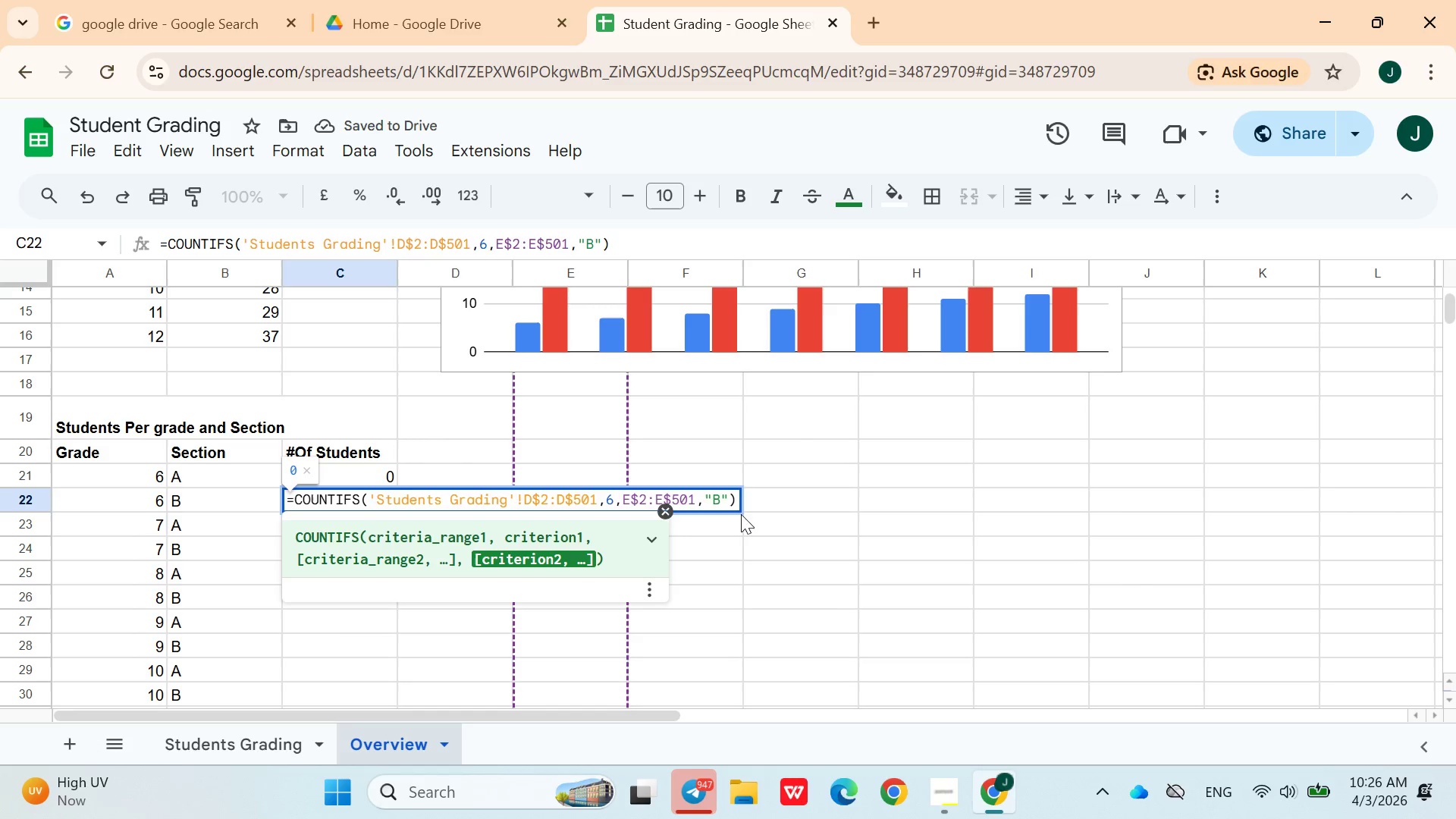 
left_click([745, 520])
 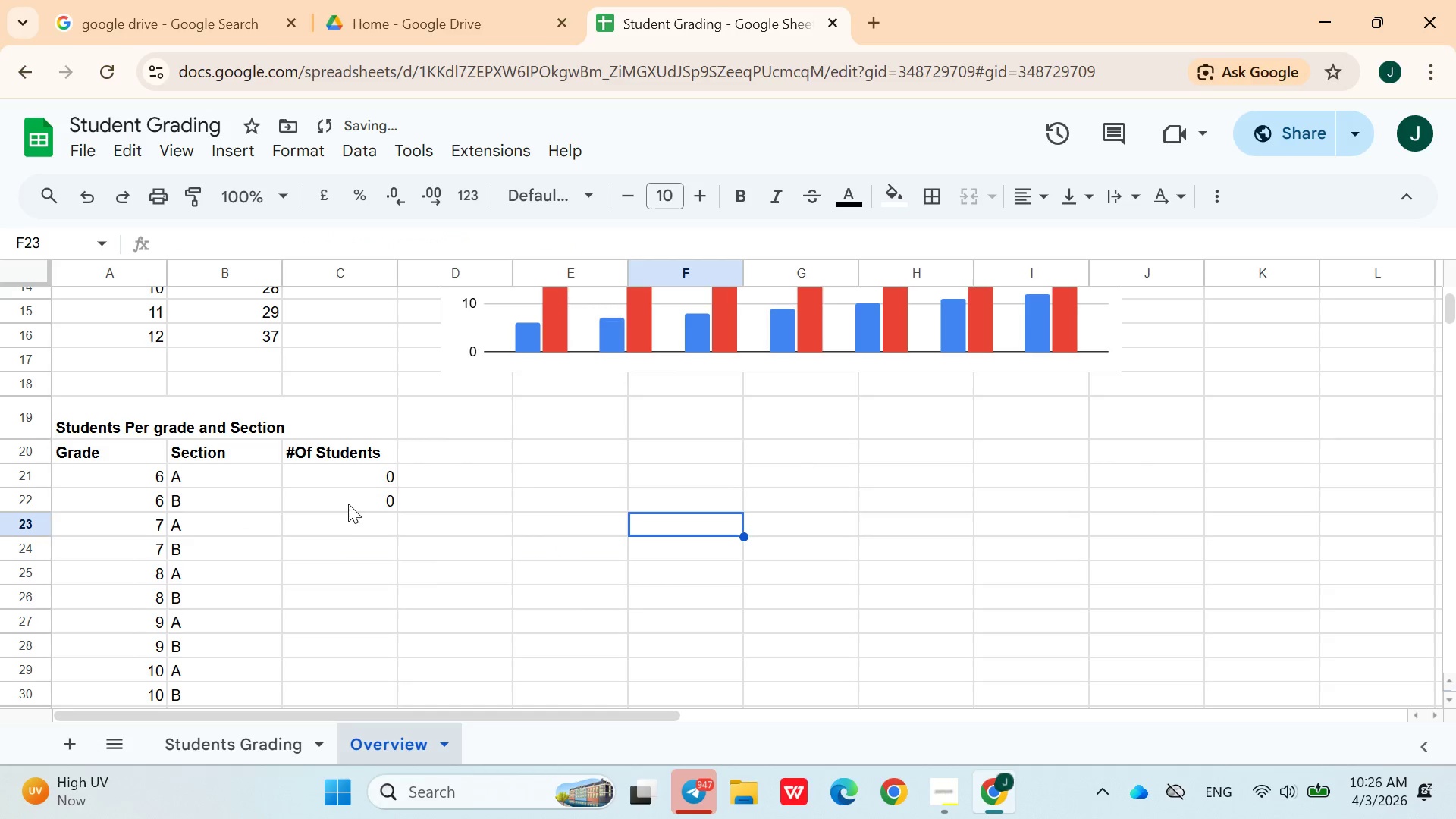 
double_click([347, 504])
 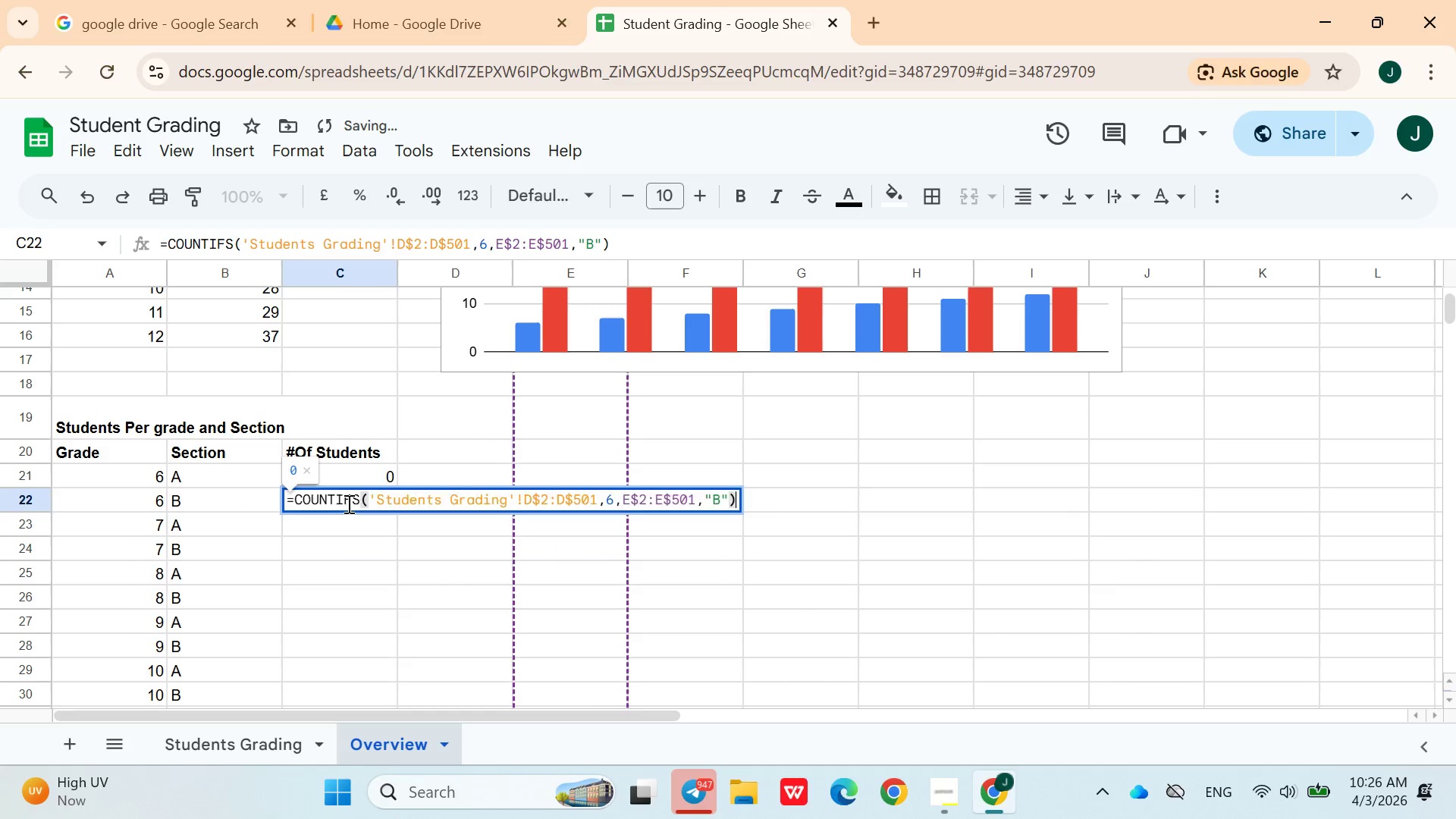 
triple_click([347, 504])
 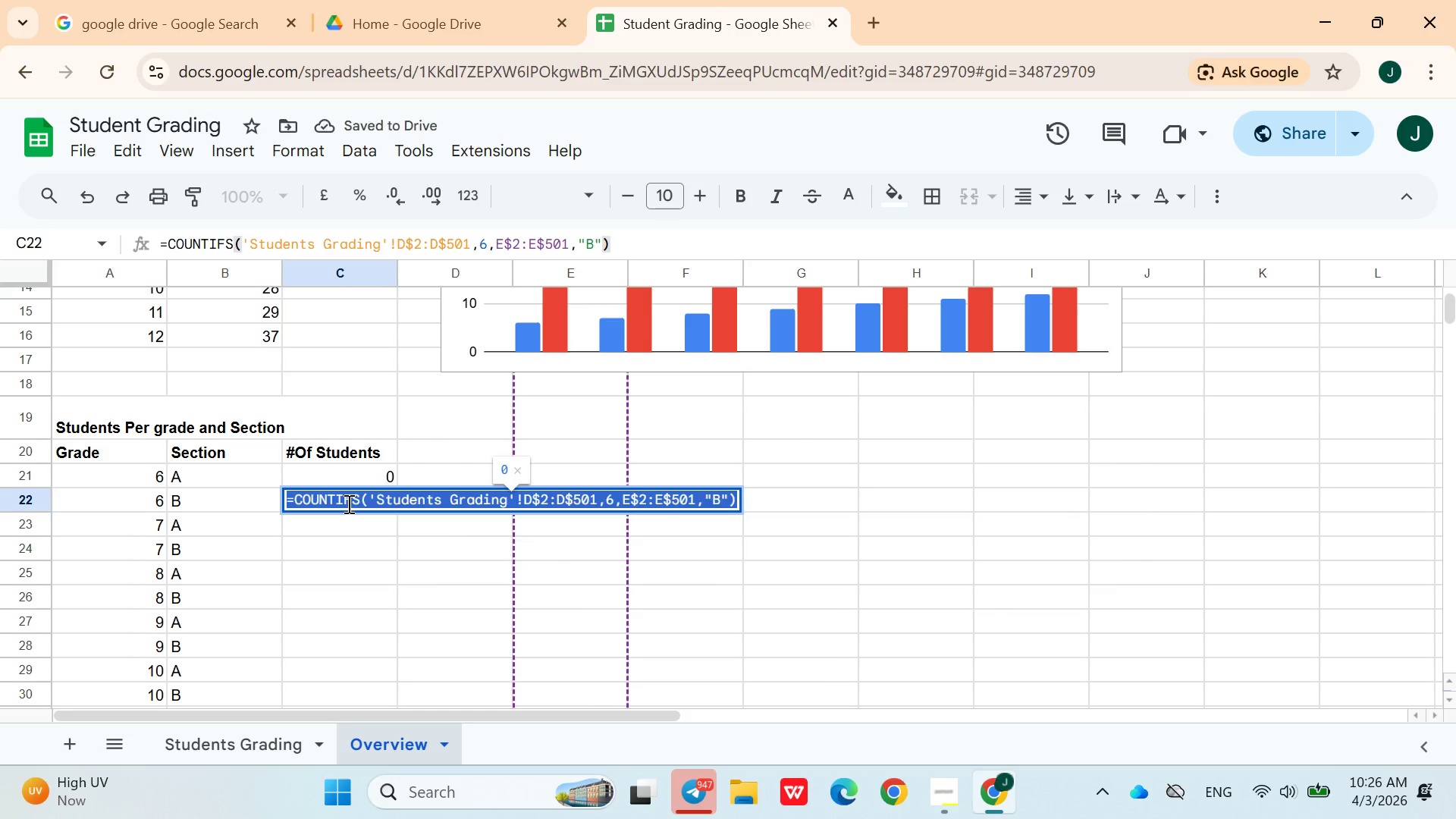 
key(Control+C)
 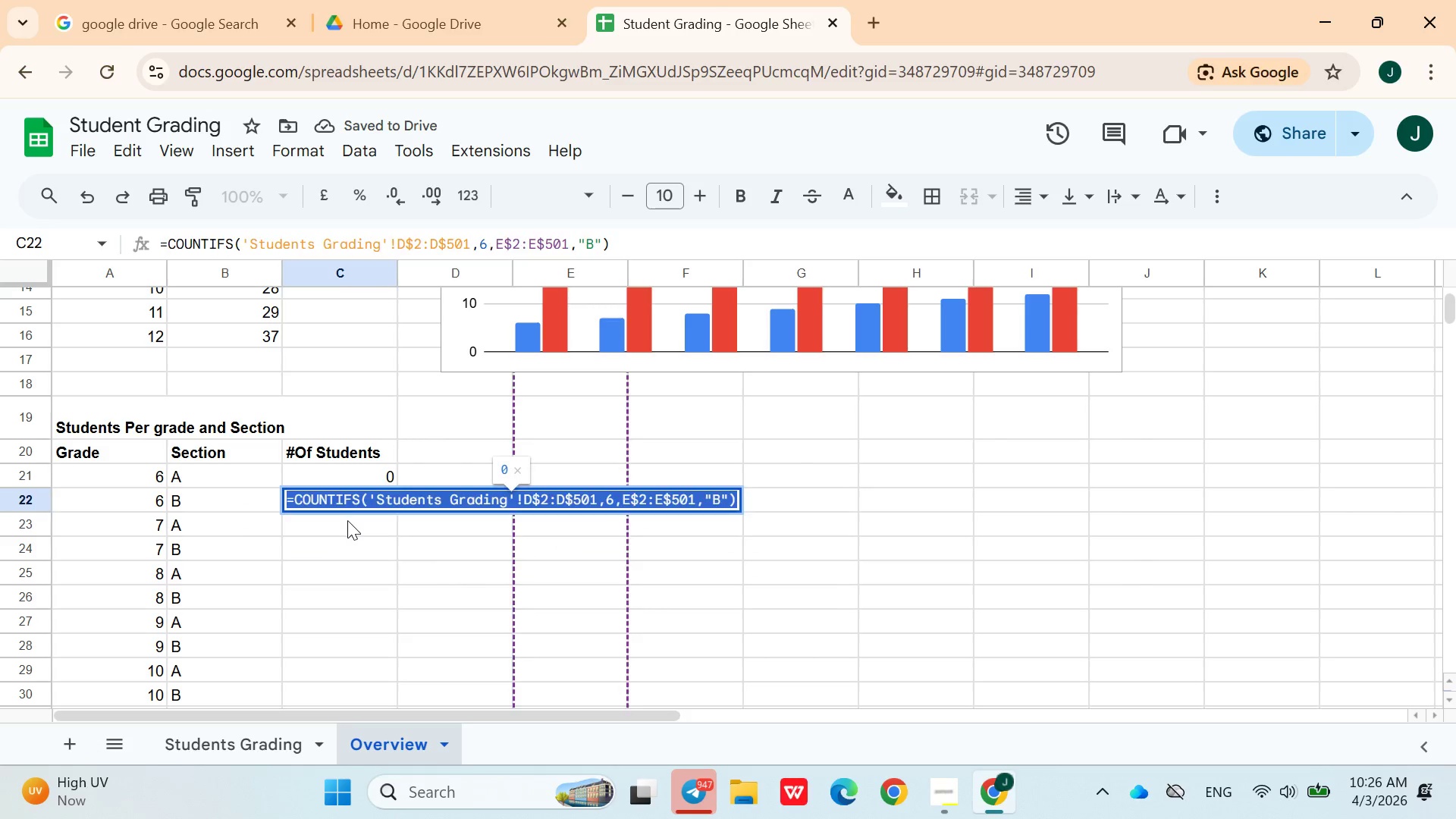 
double_click([347, 520])
 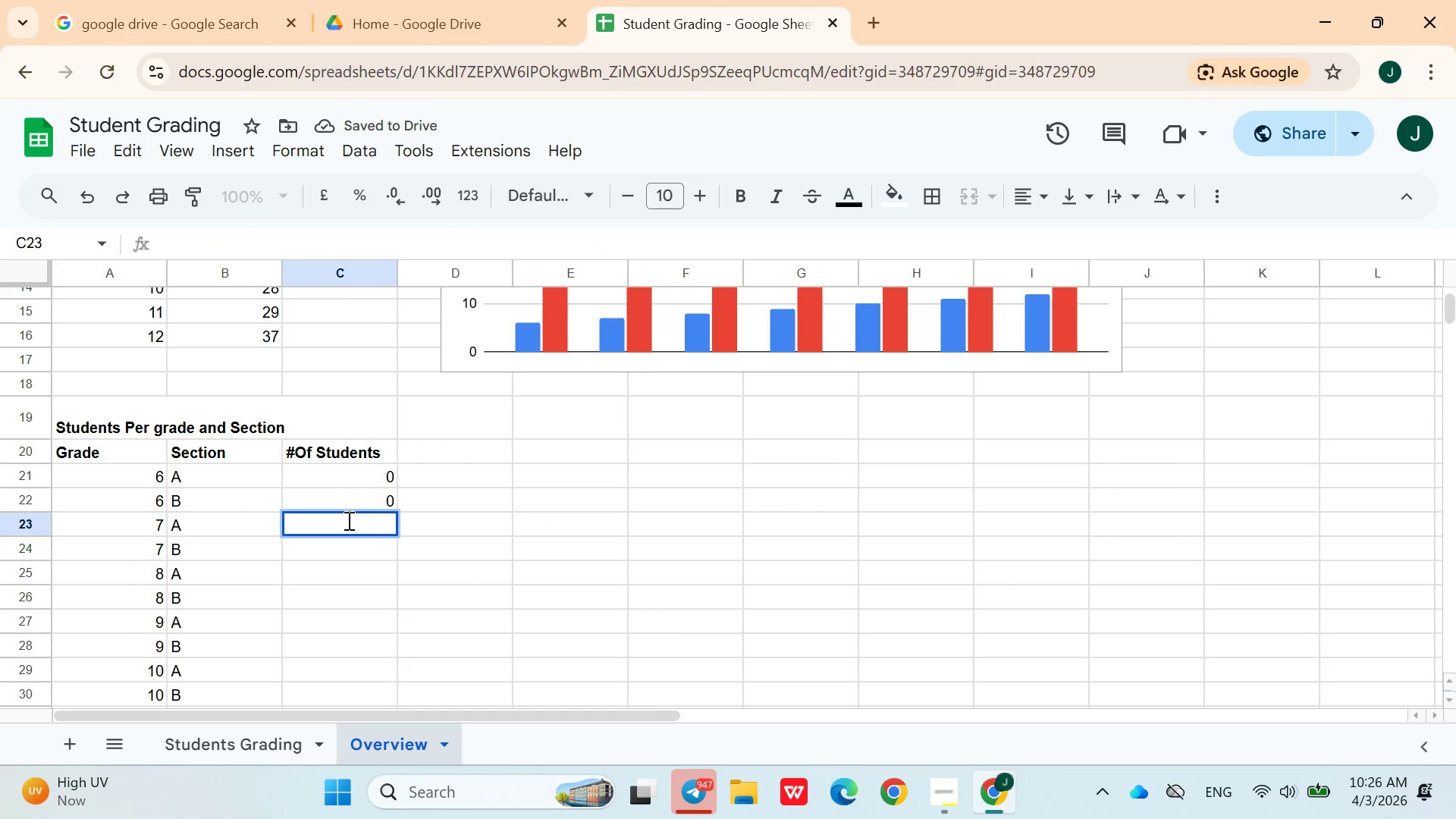 
triple_click([347, 520])
 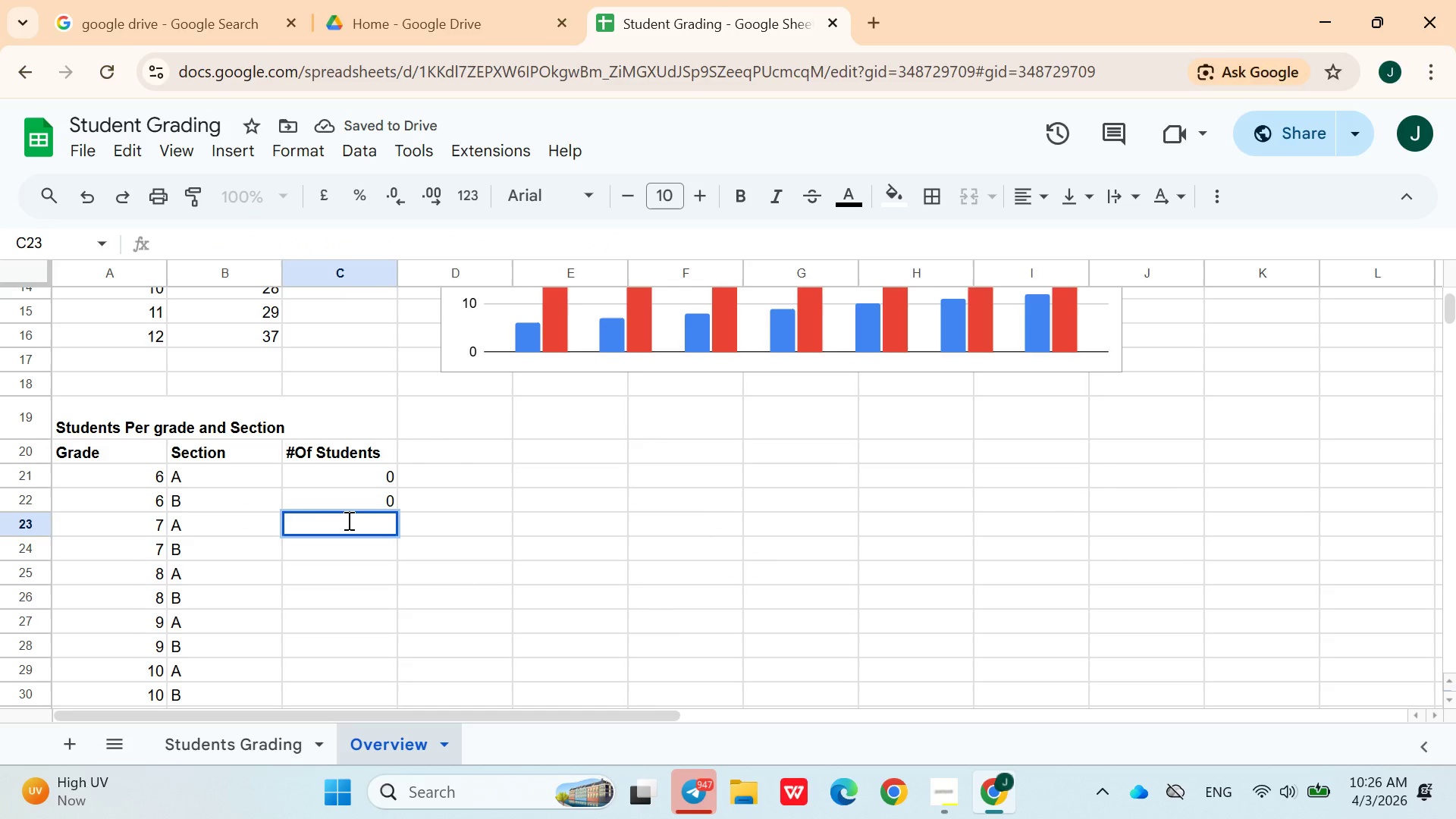 
key(Control+V)
 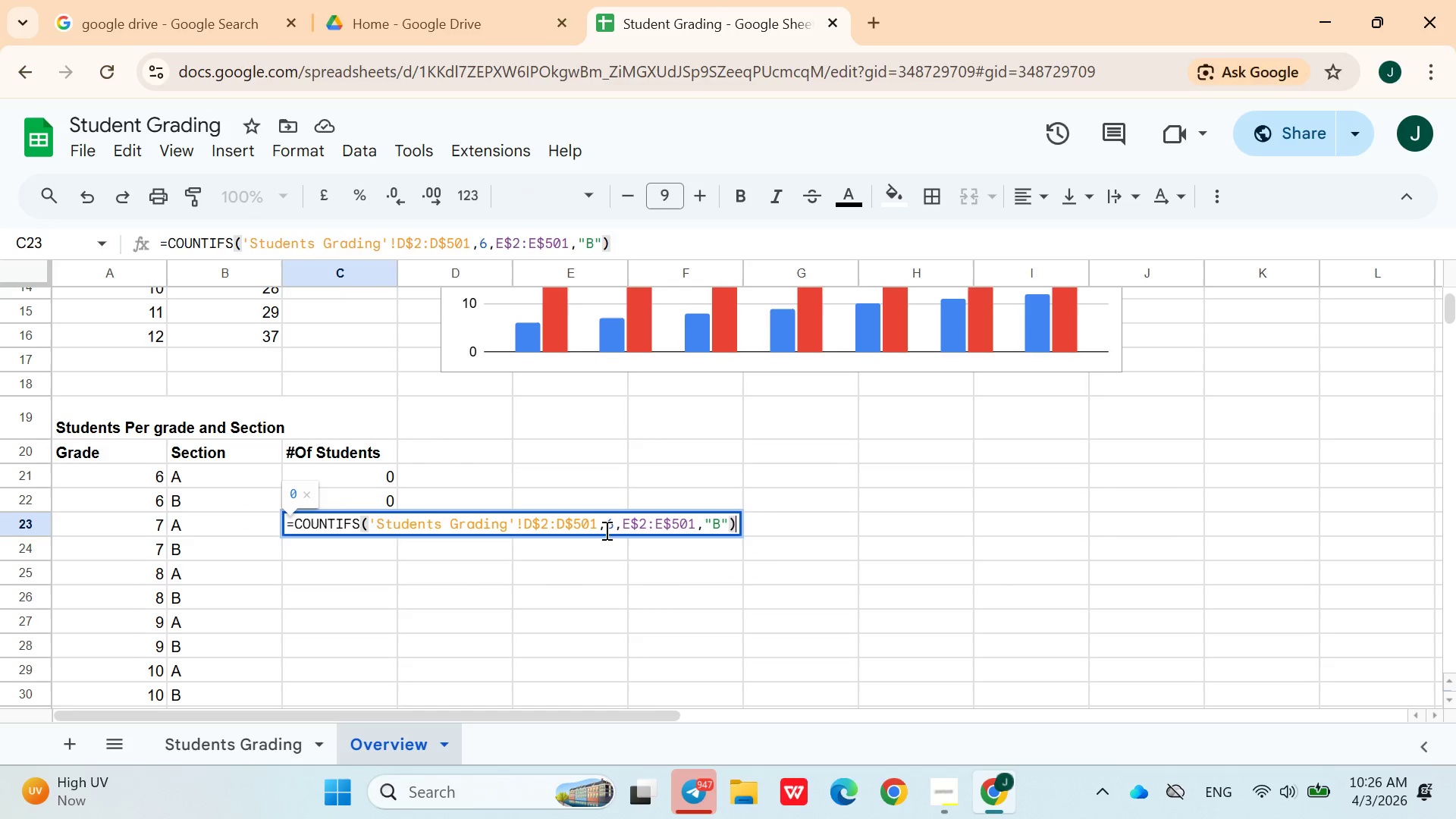 
left_click([613, 529])
 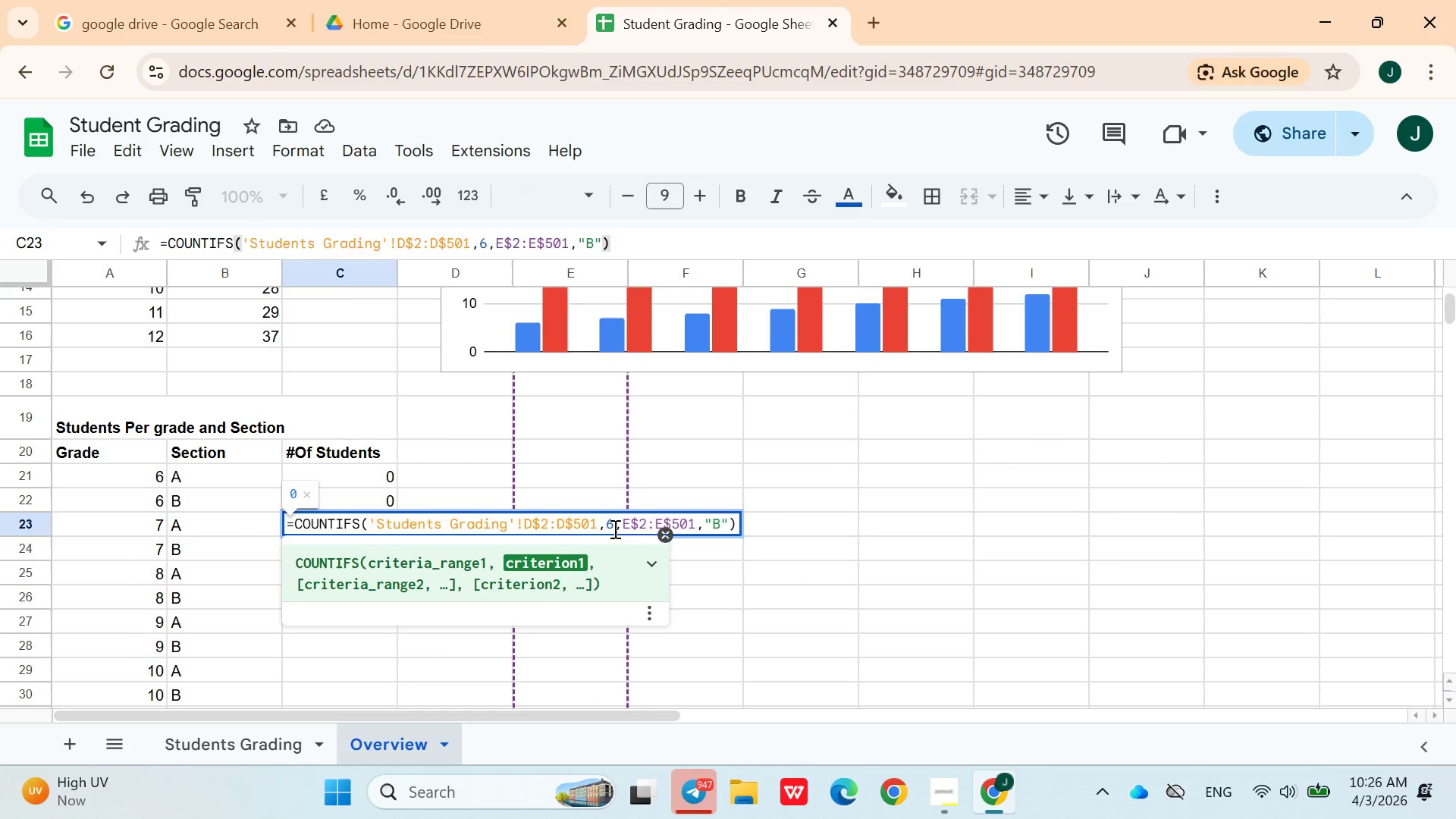 
key(Control+Backspace)
 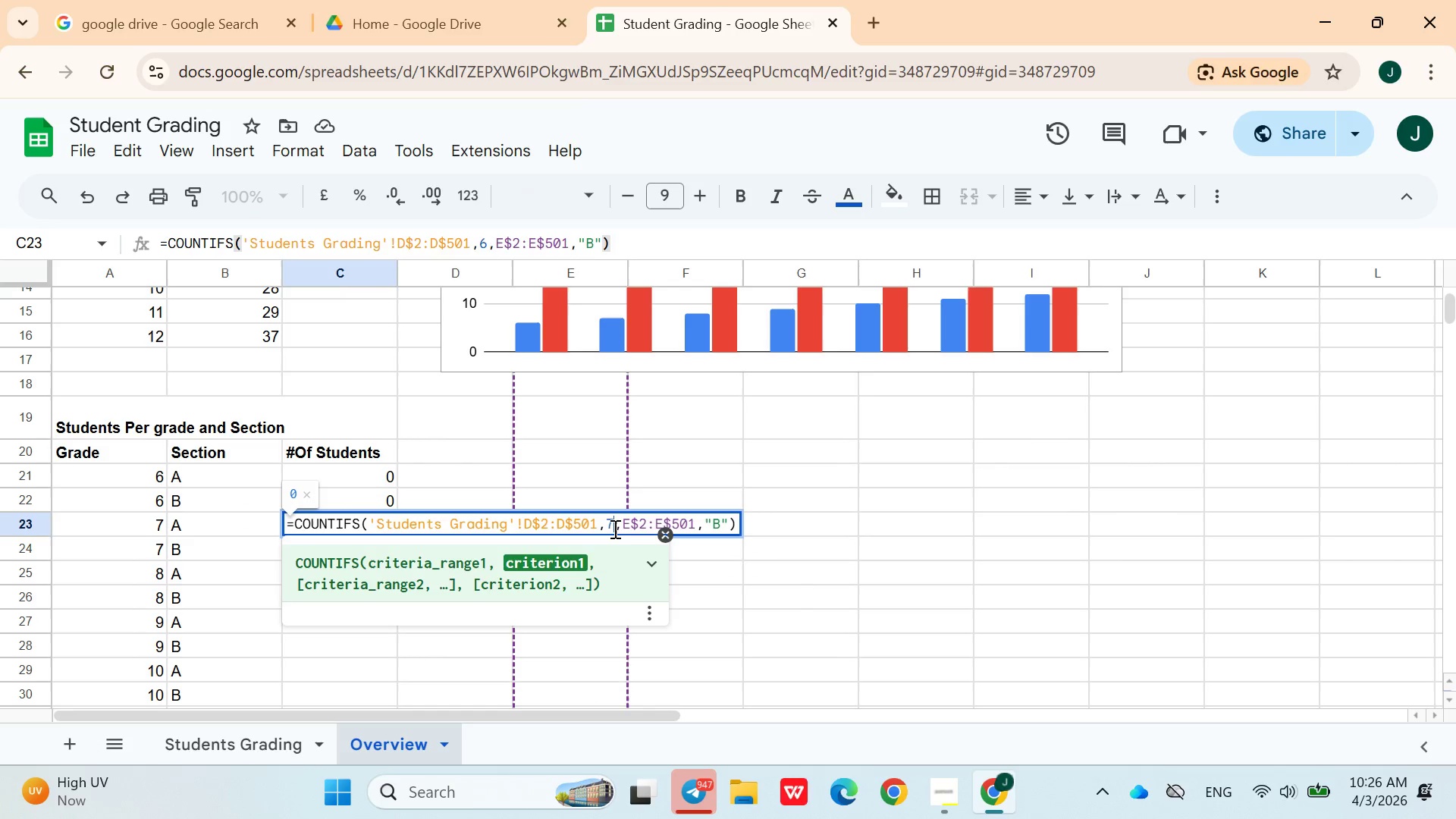 
key(Control+7)
 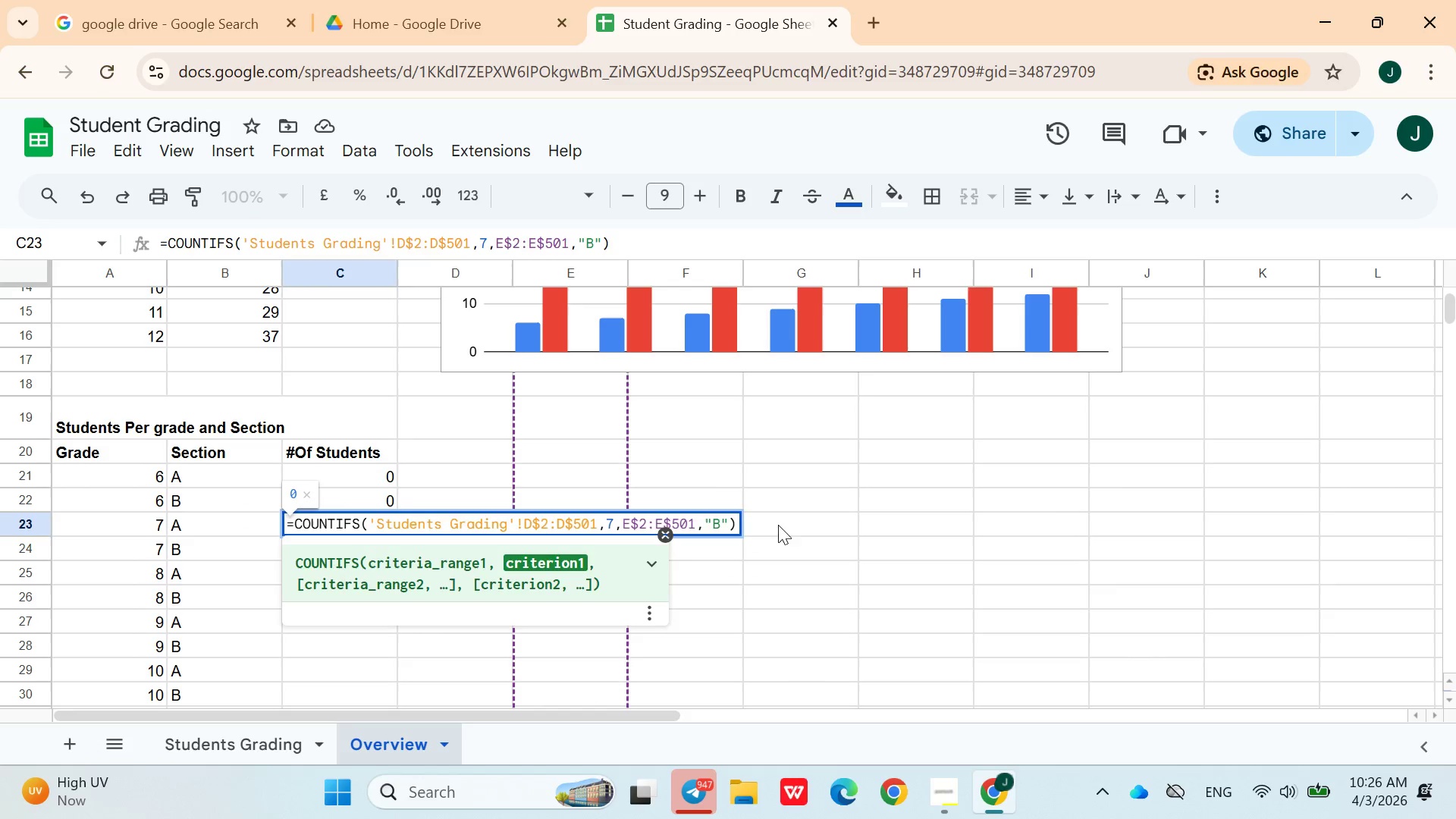 
left_click([792, 525])
 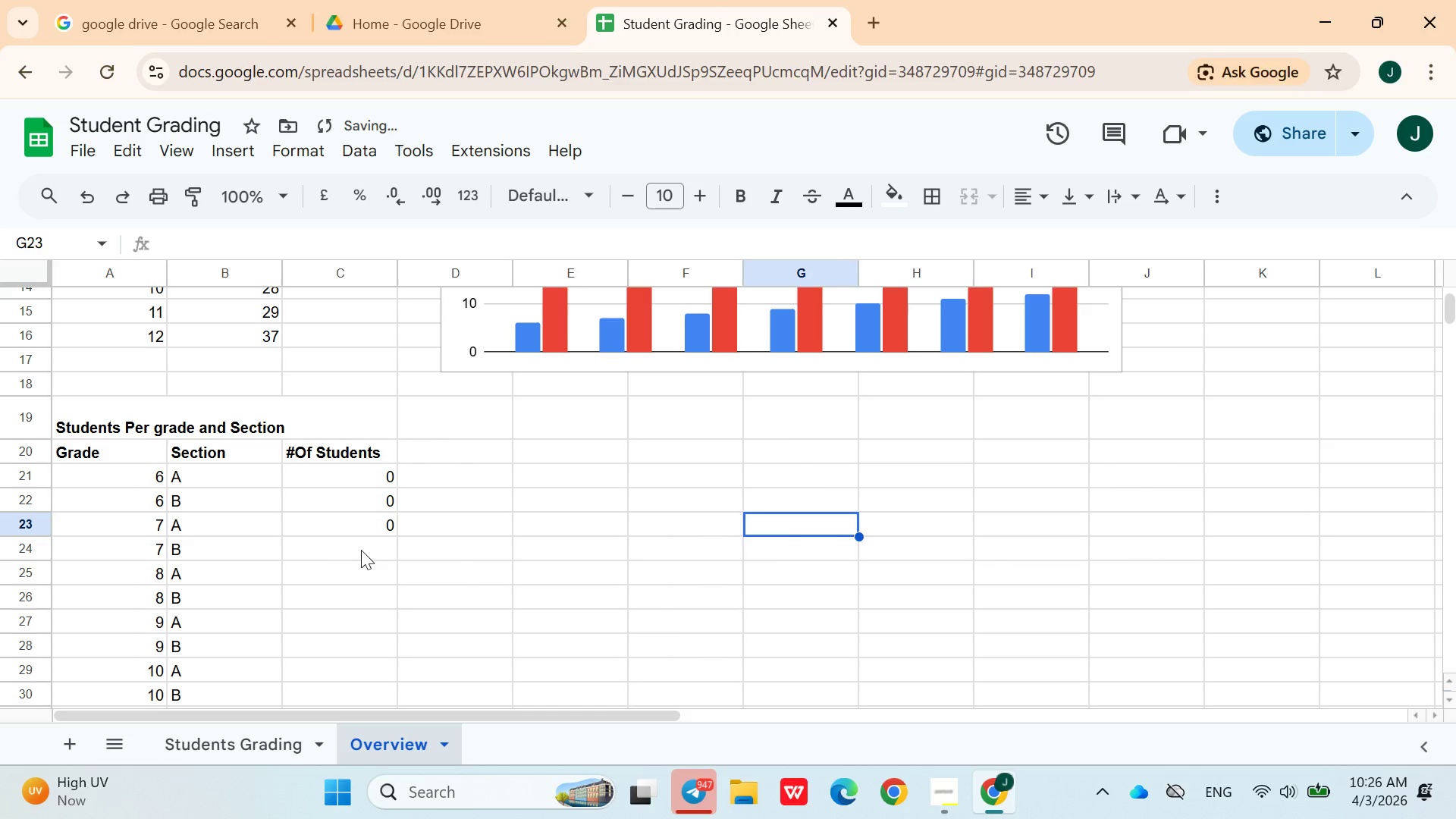 
double_click([360, 549])
 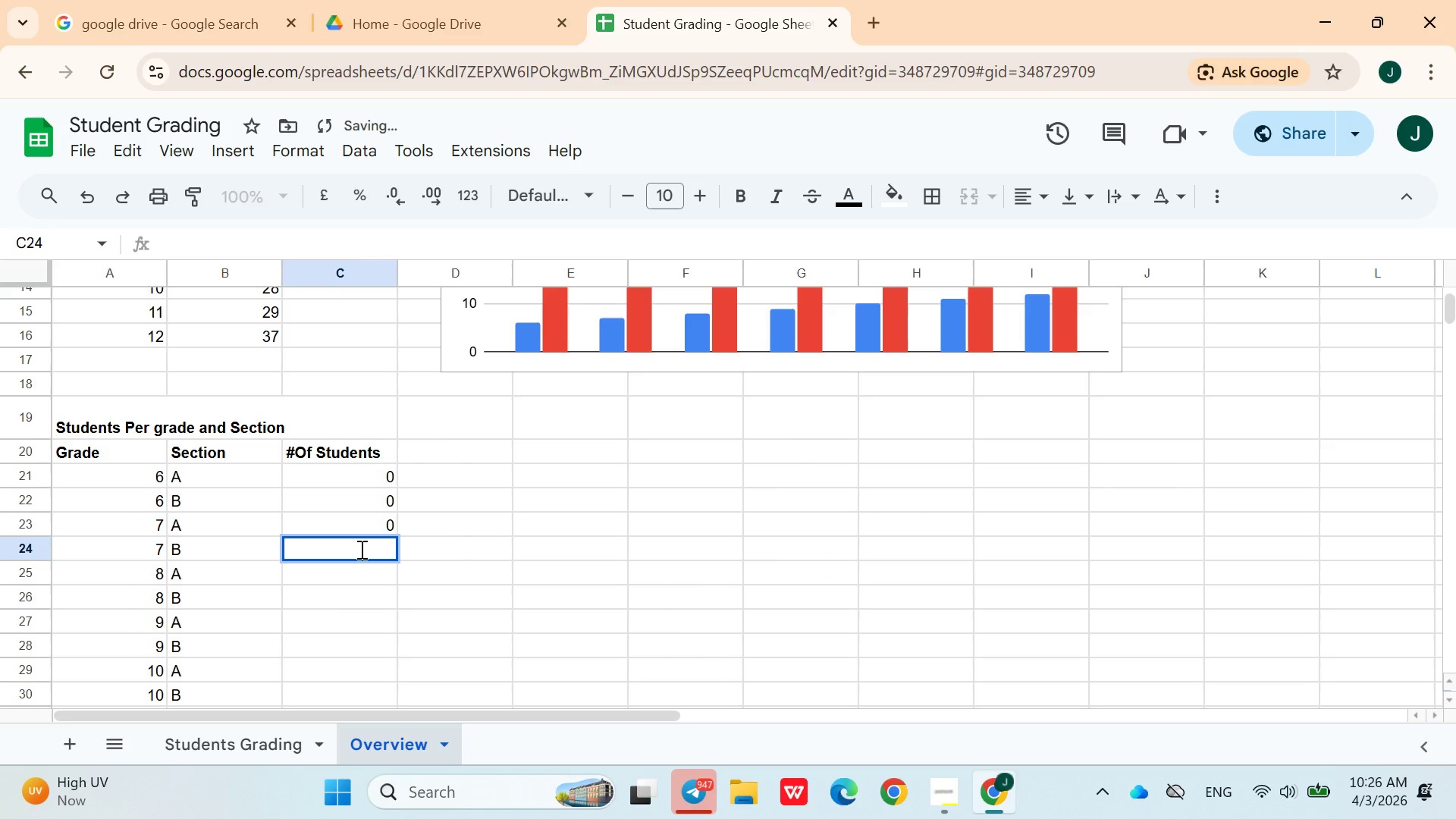 
key(Control+ControlLeft)
 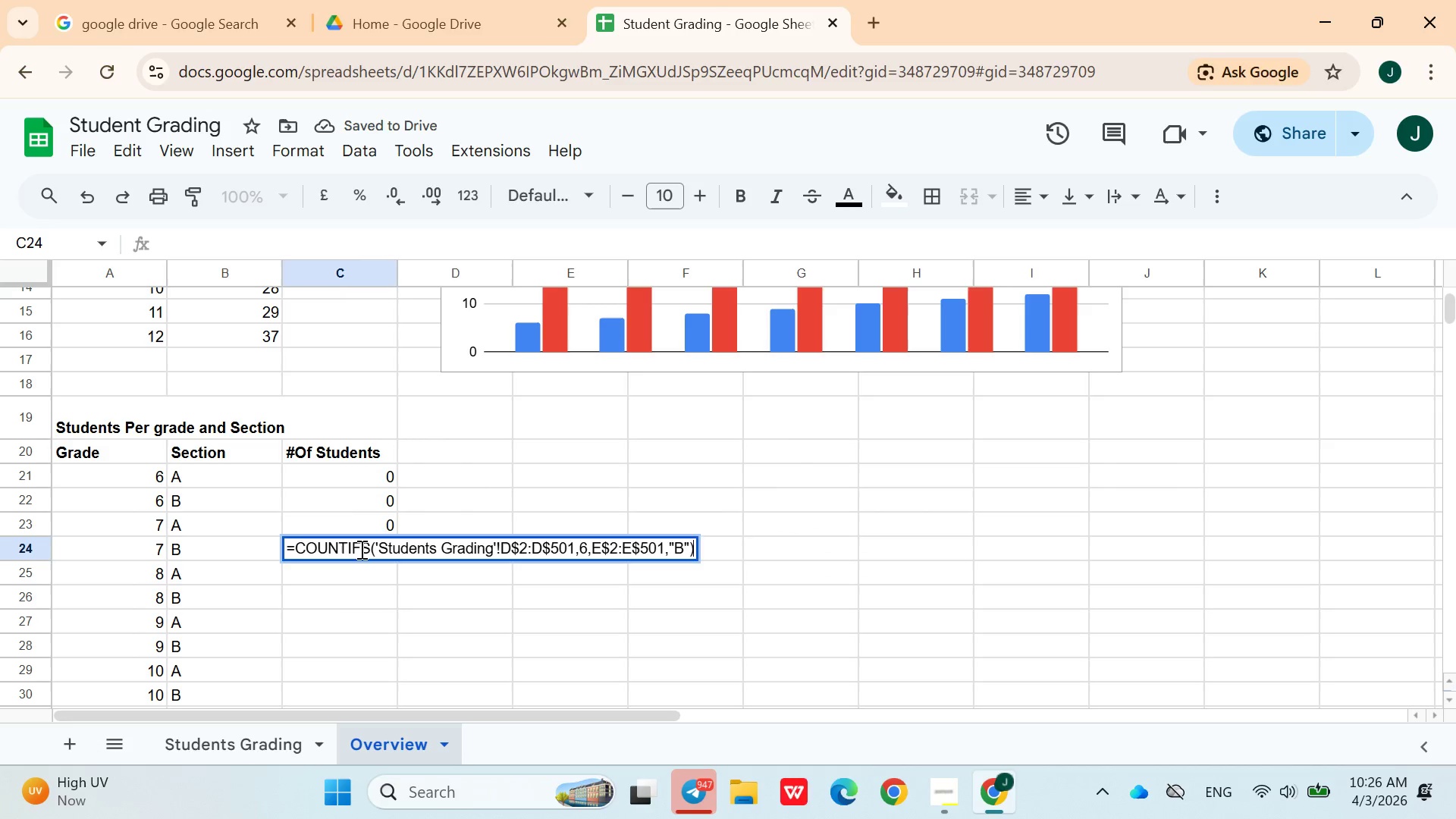 
key(Control+V)
 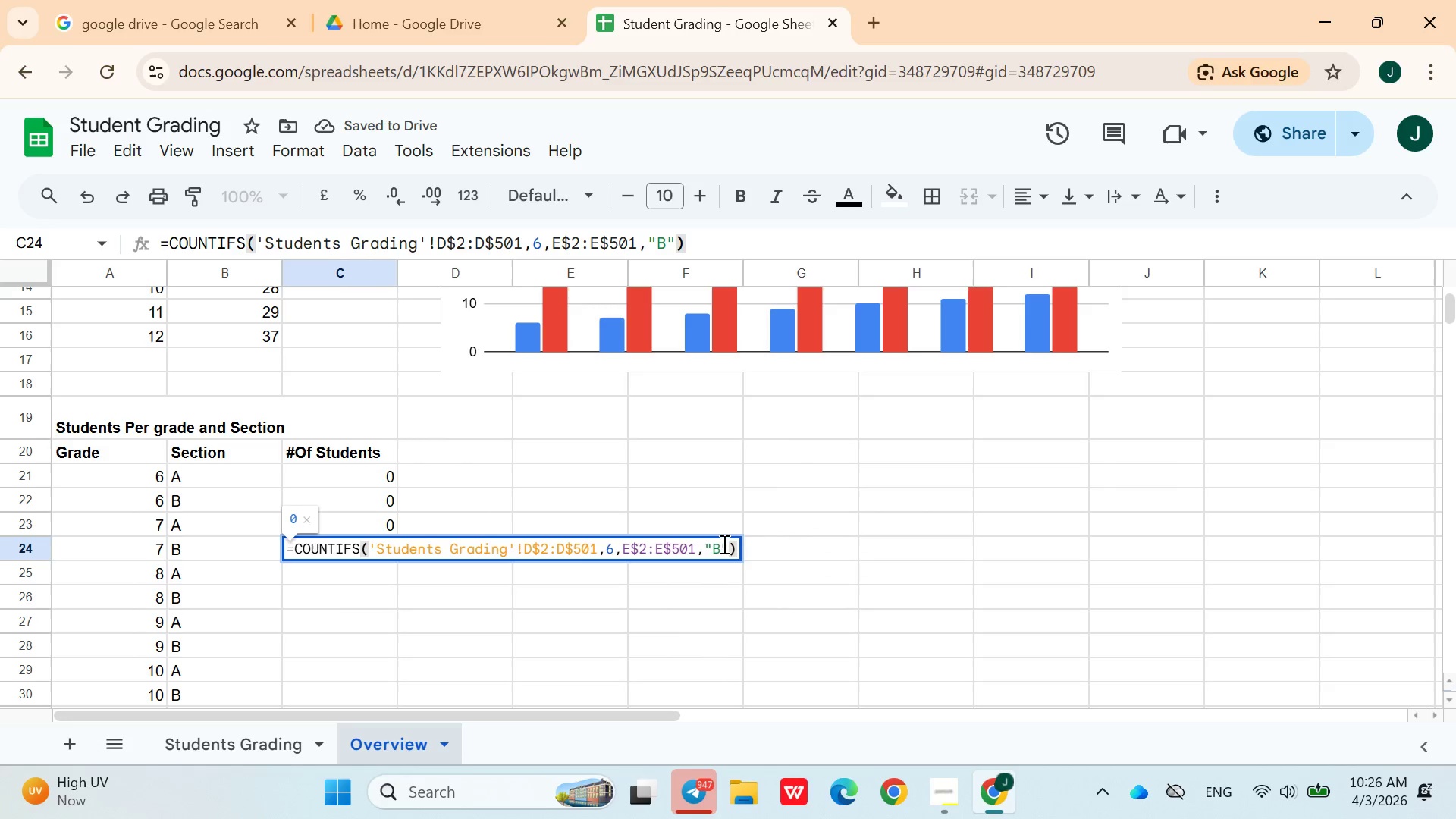 
left_click([720, 548])
 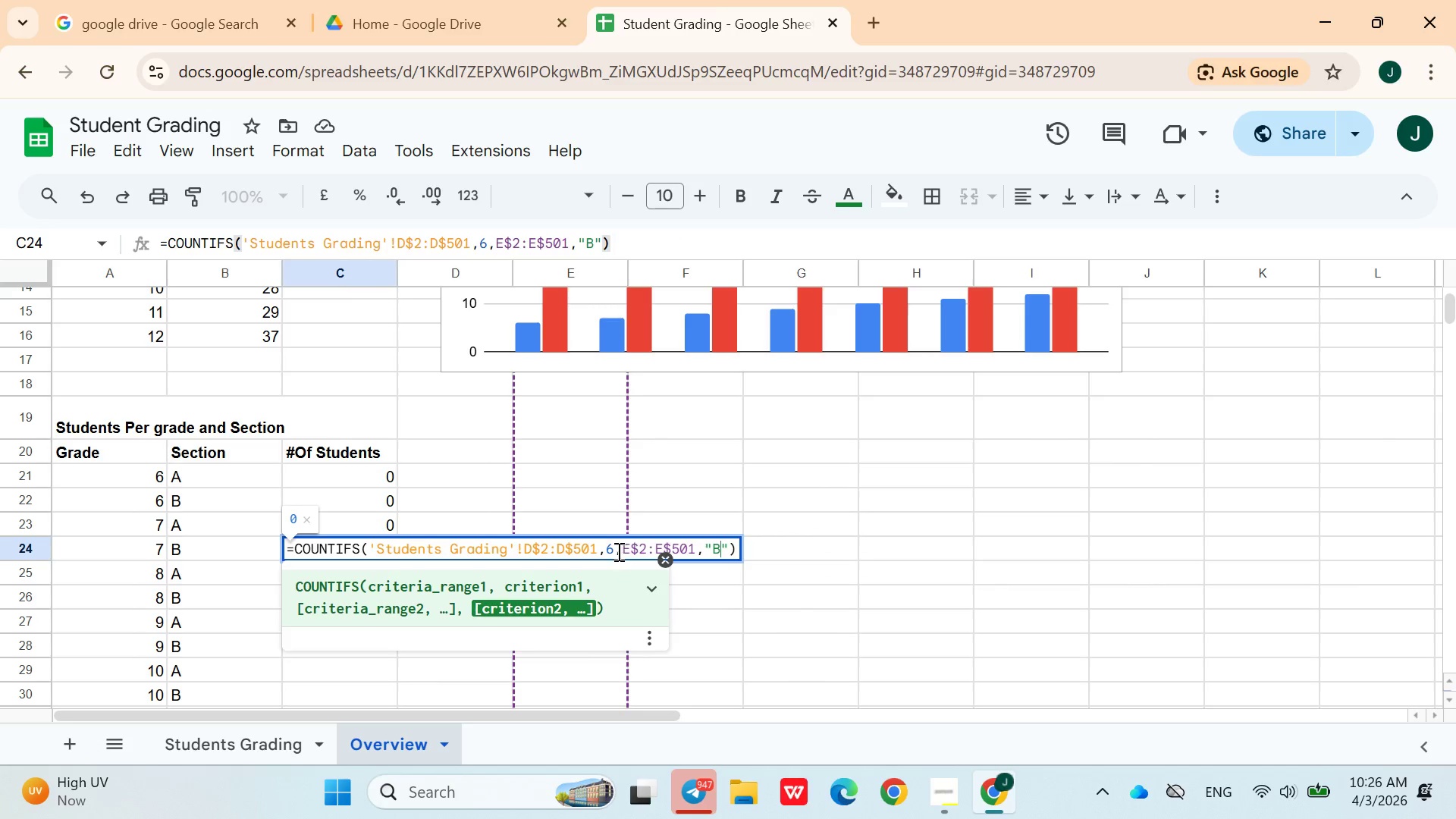 
left_click([616, 551])
 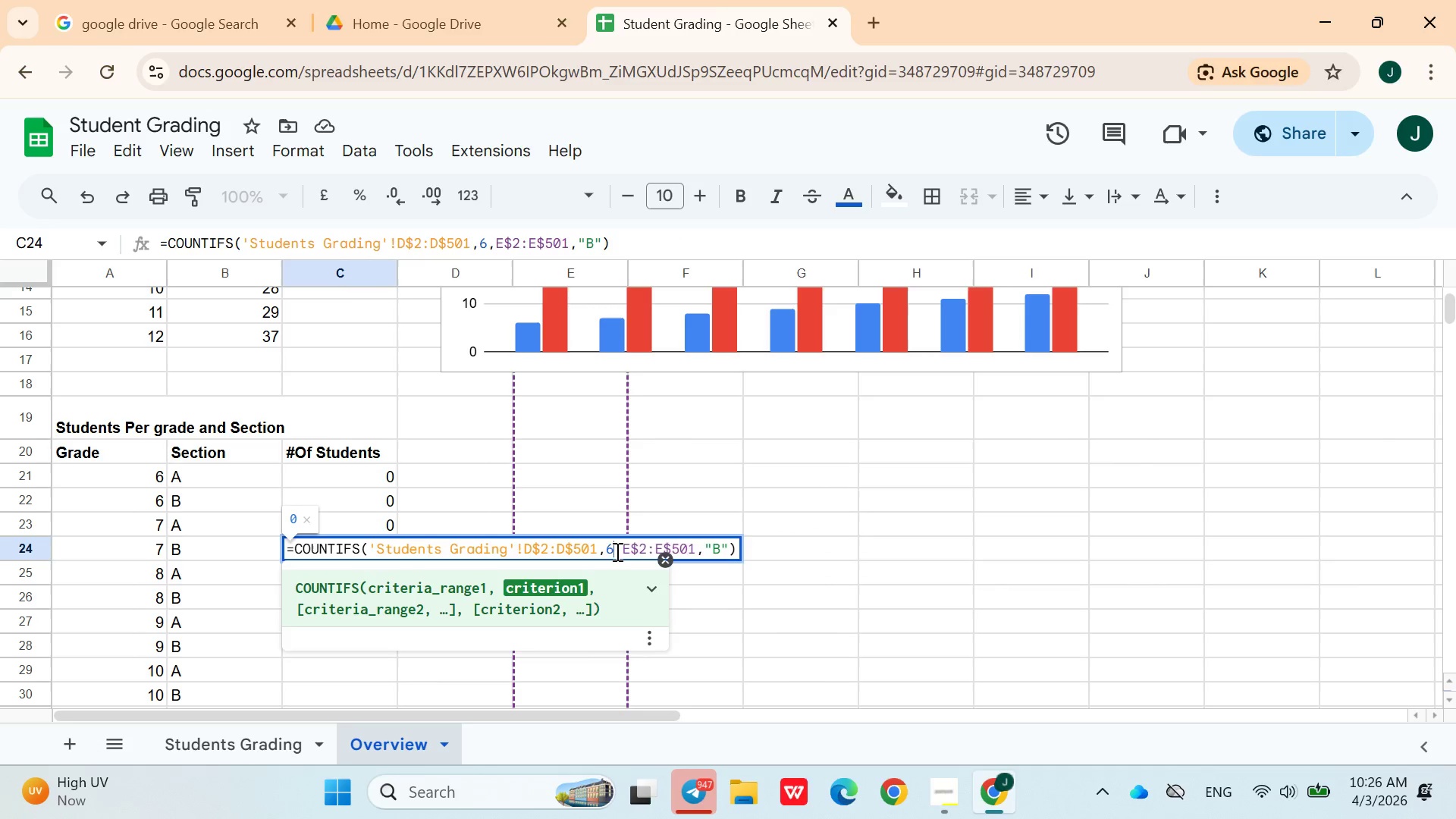 
key(Backspace)
 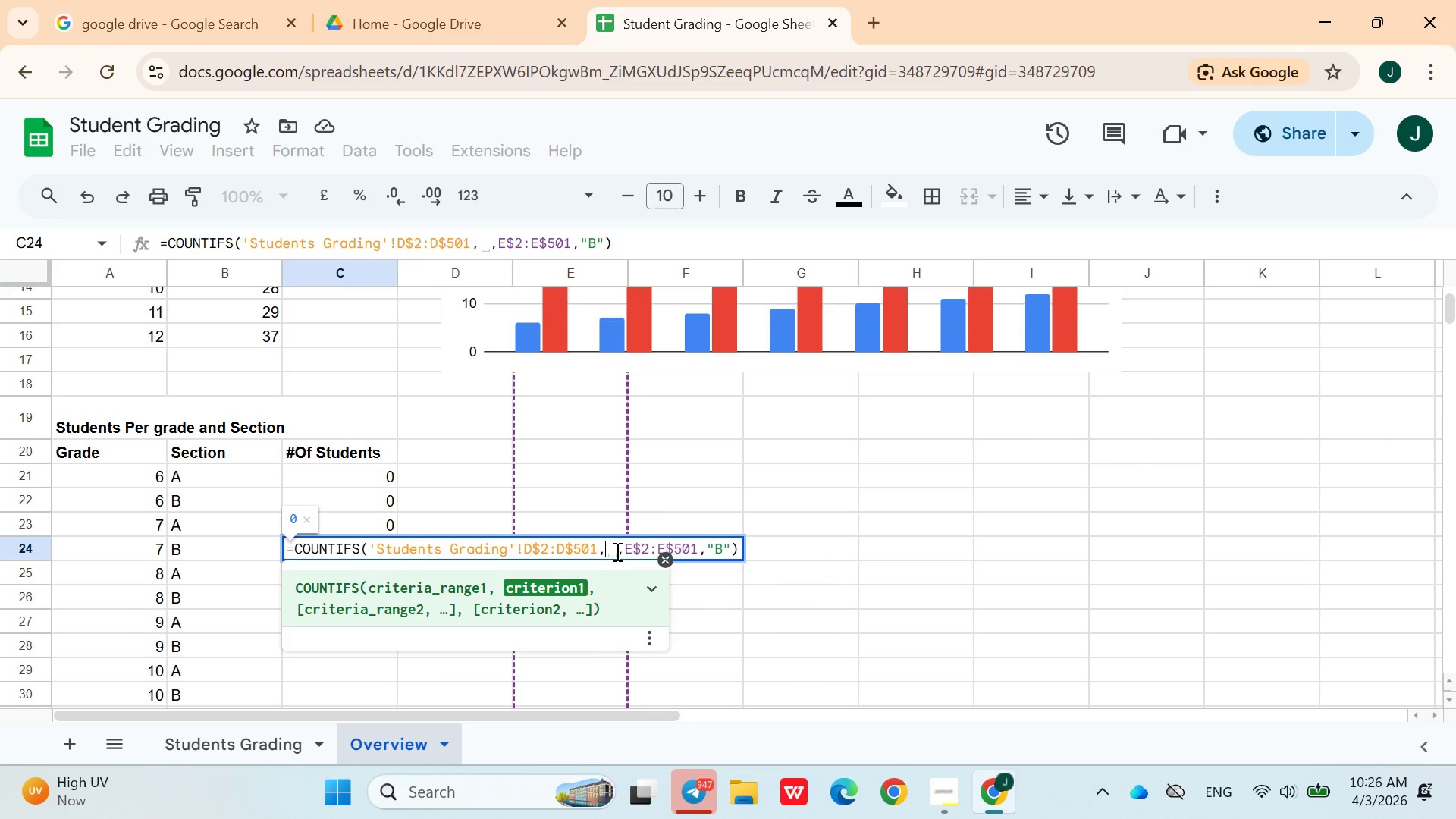 
key(7)
 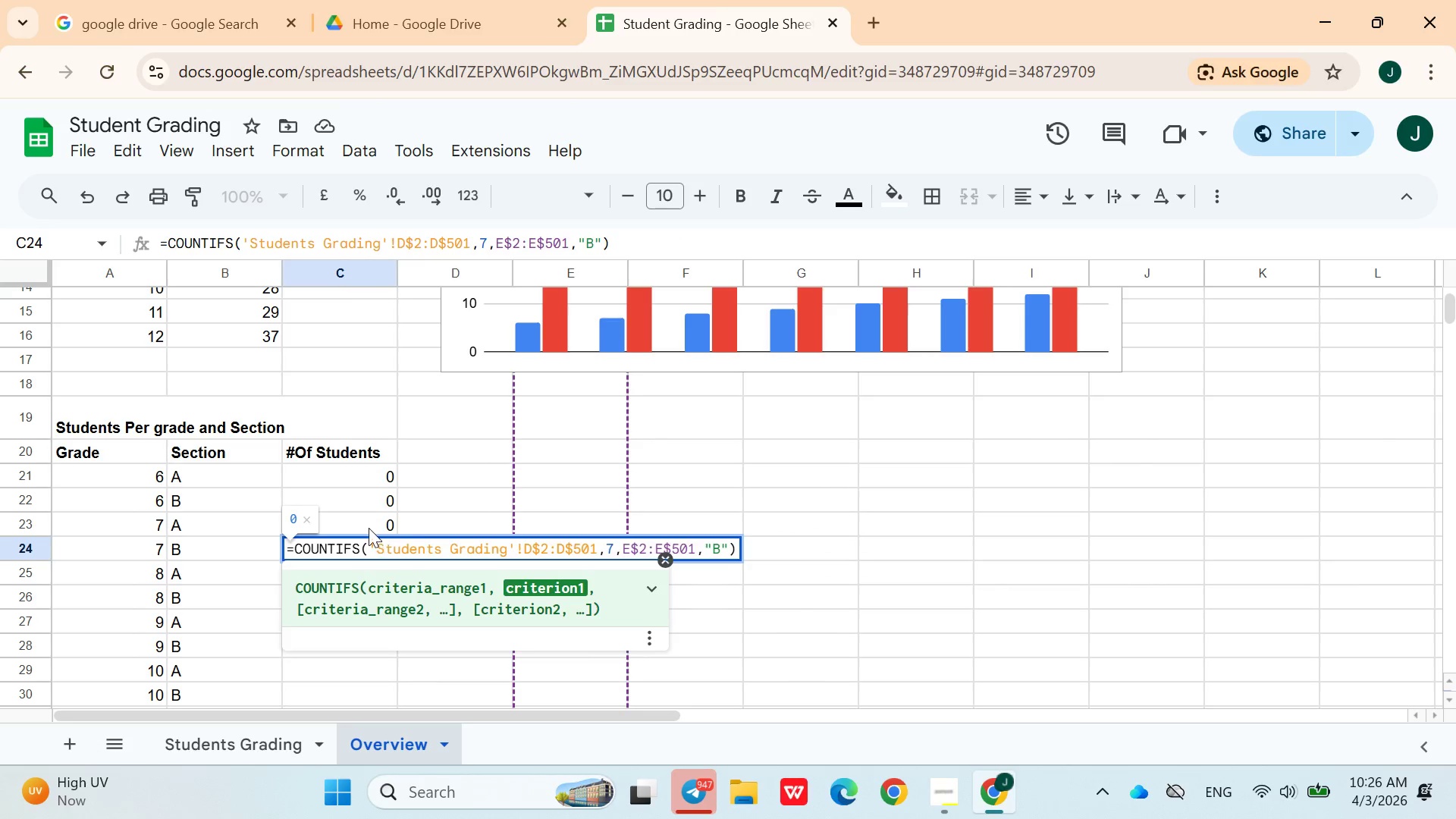 
double_click([364, 527])
 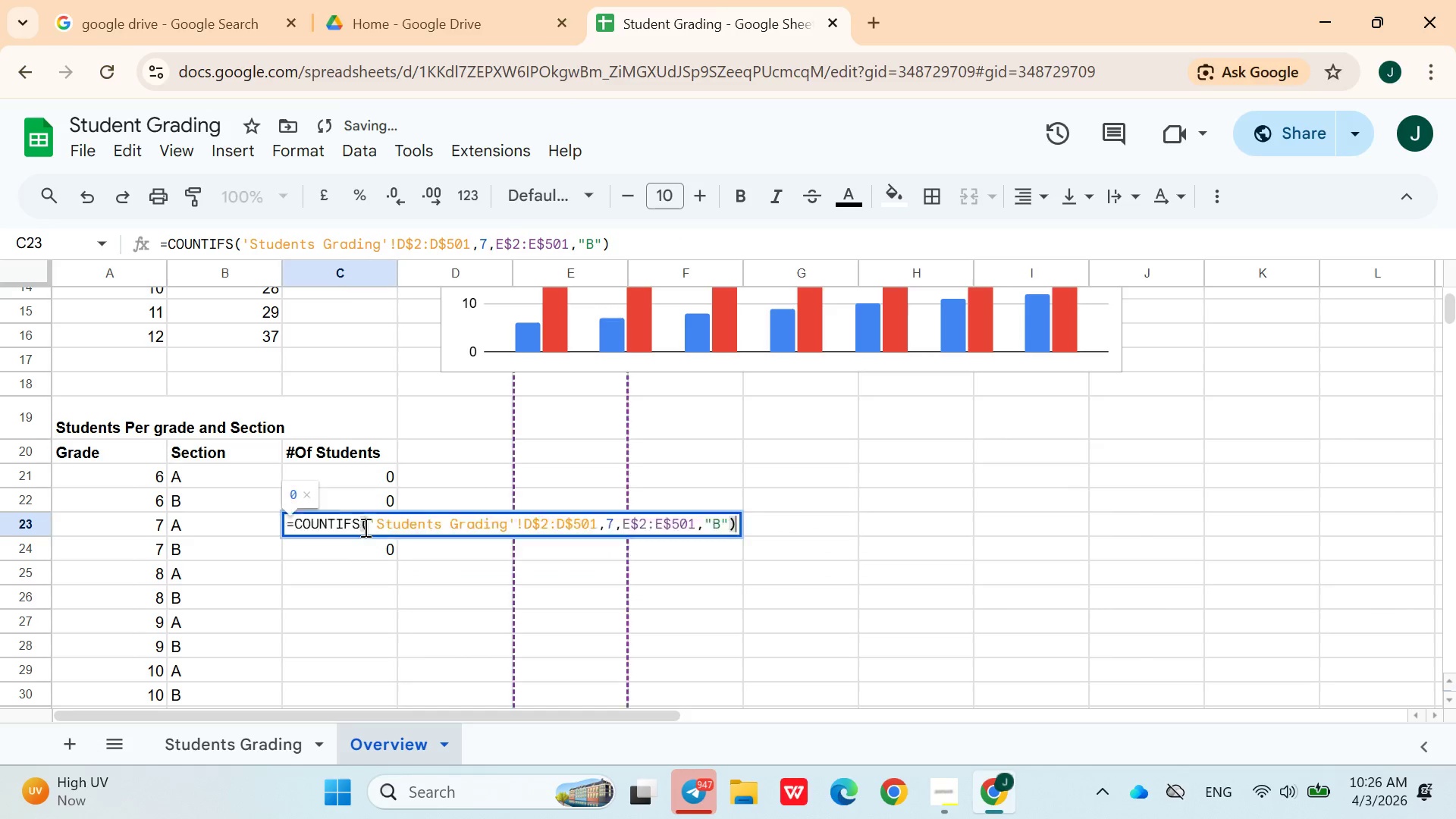 
triple_click([364, 527])
 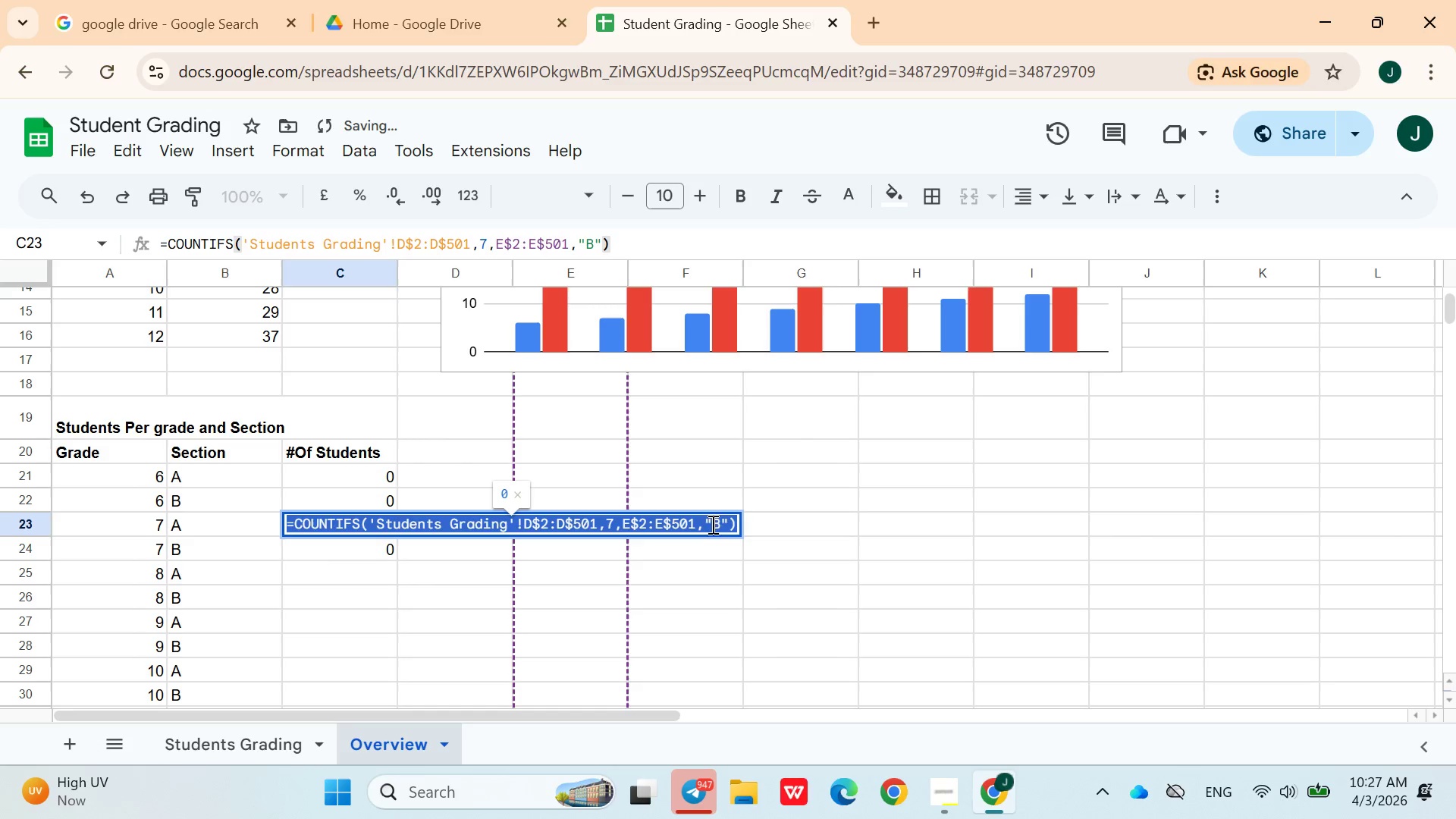 
left_click([720, 522])
 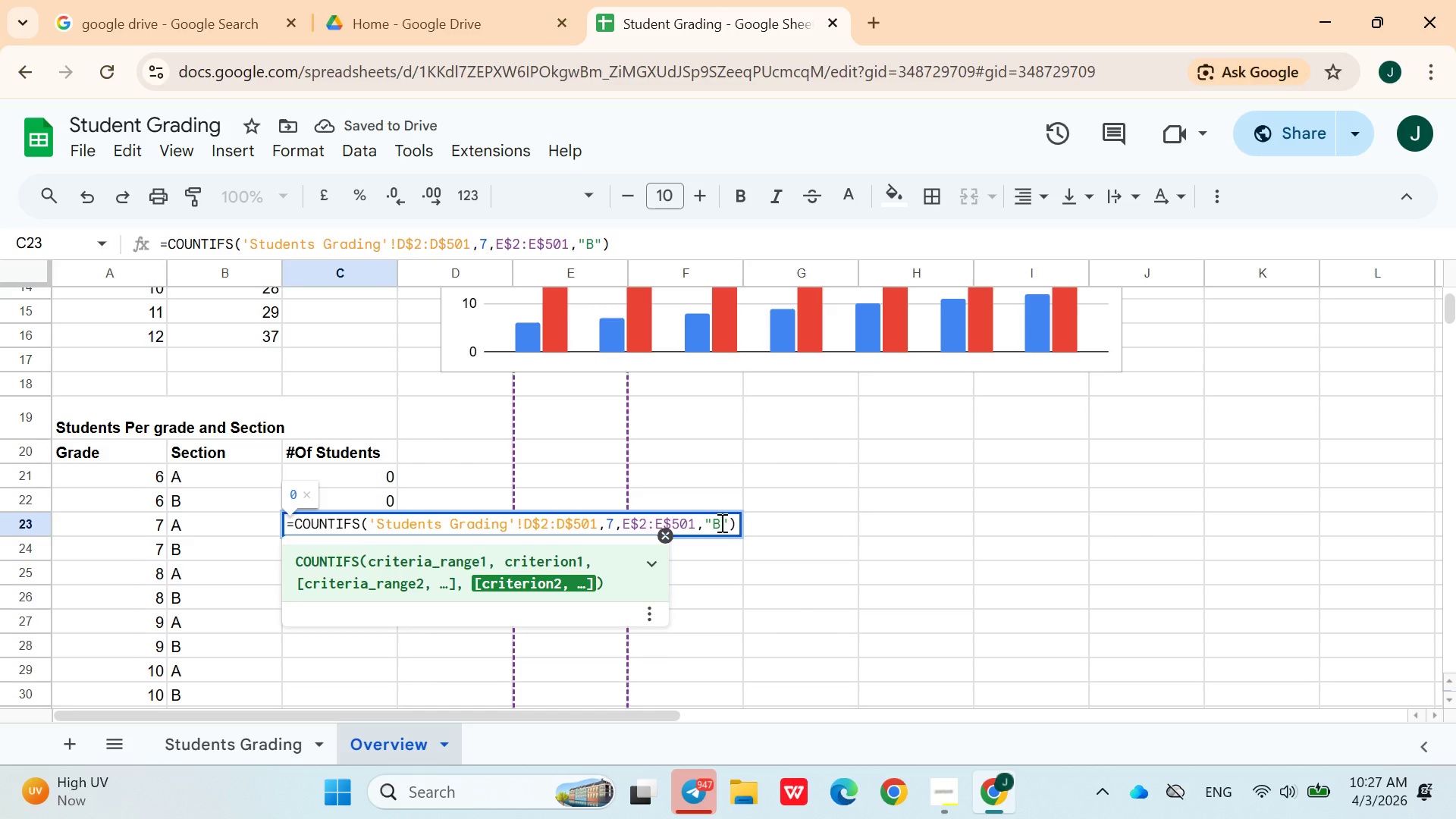 
key(Backspace)
 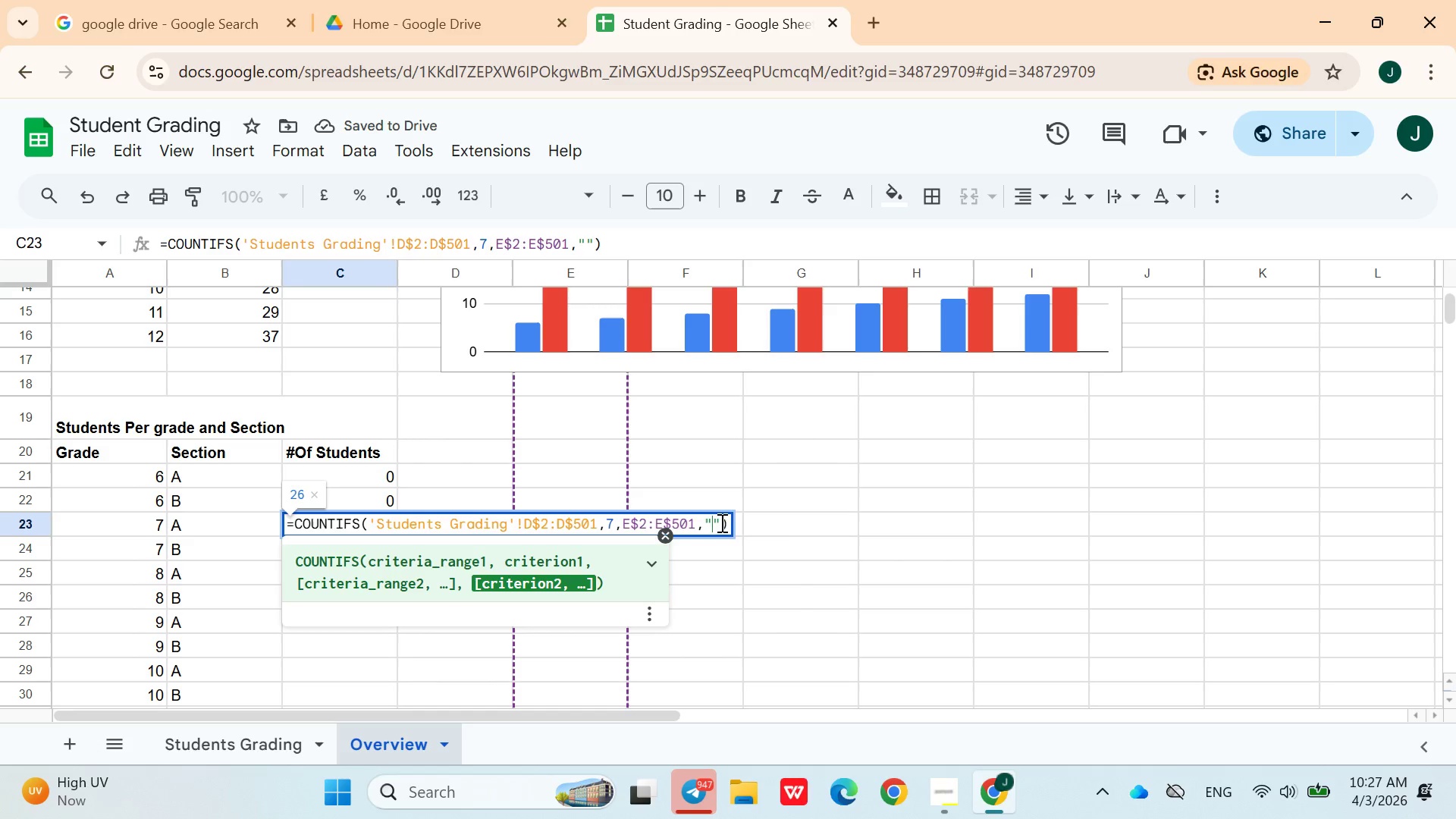 
key(Shift+A)
 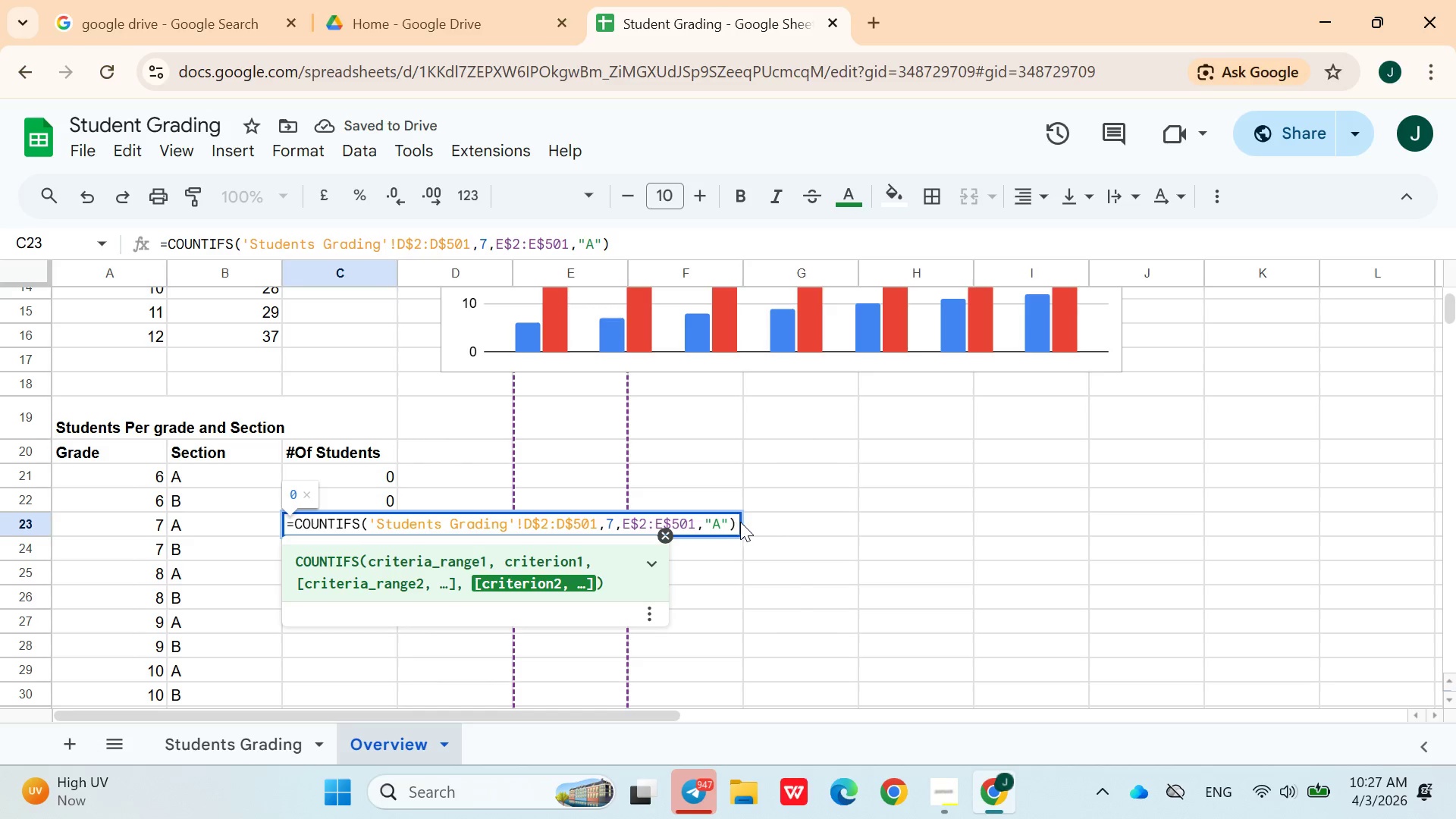 
left_click([780, 519])
 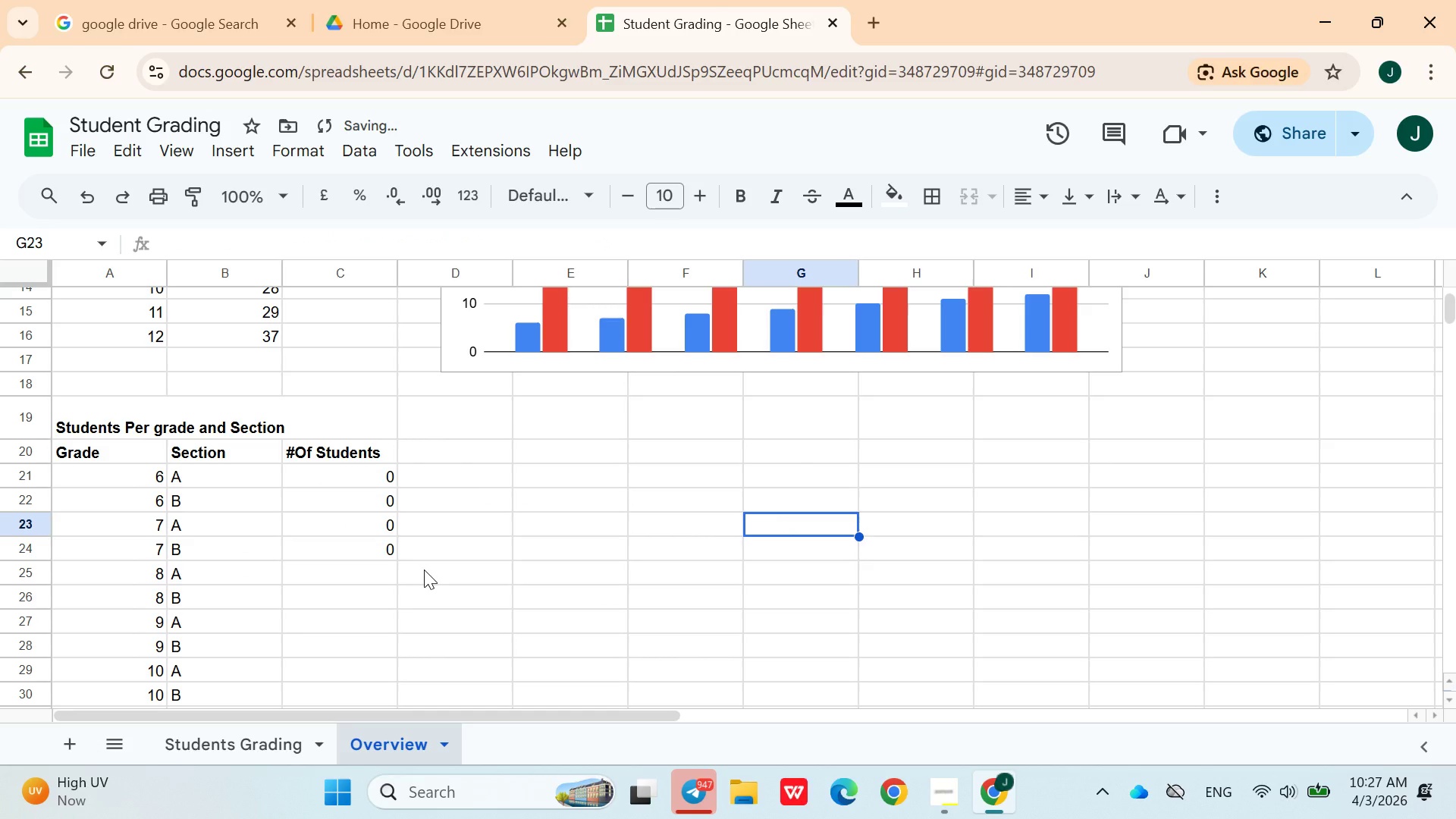 
scroll: coordinate [424, 570], scroll_direction: none, amount: 0.0
 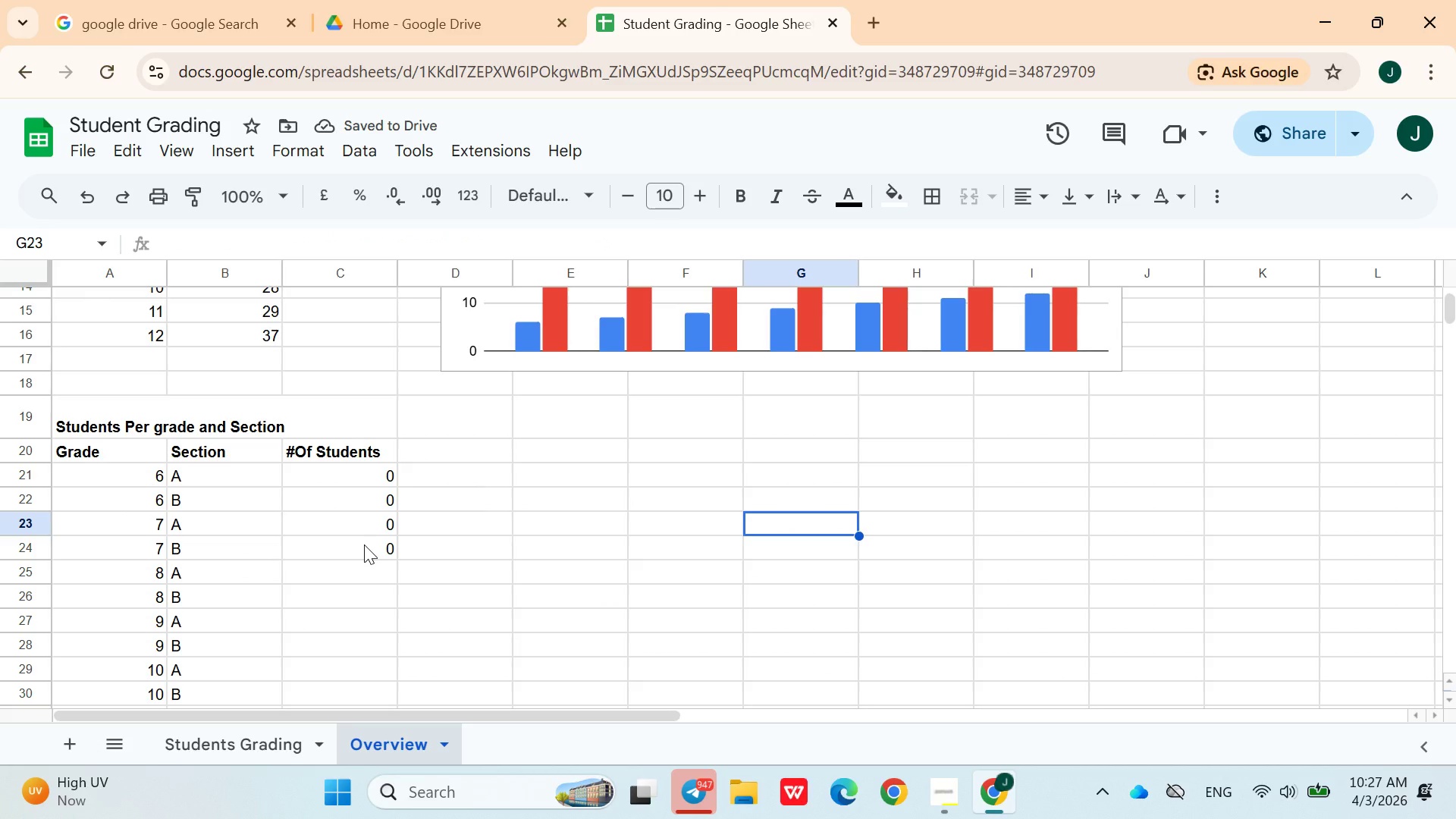 
left_click([364, 544])
 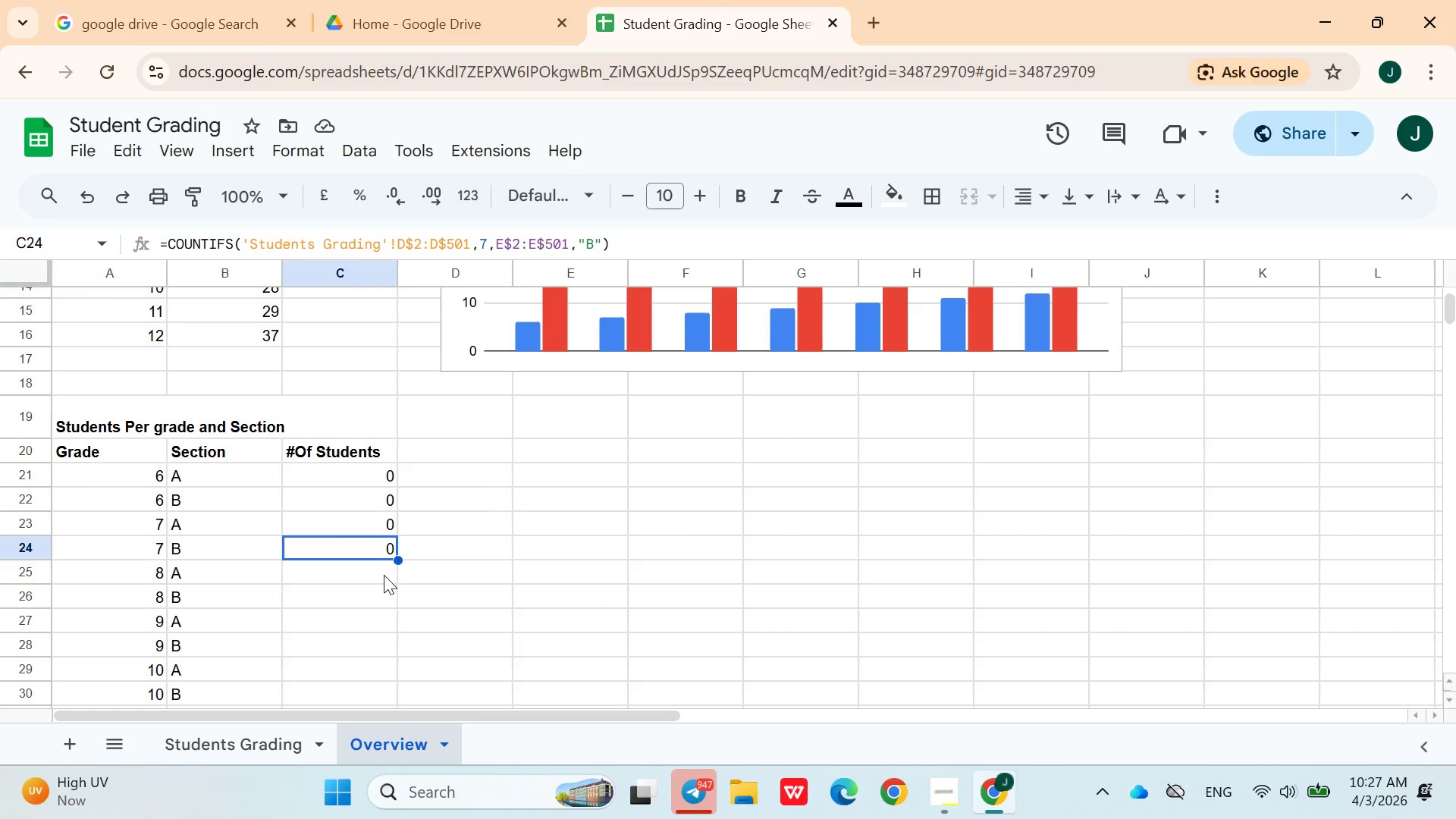 
double_click([384, 576])
 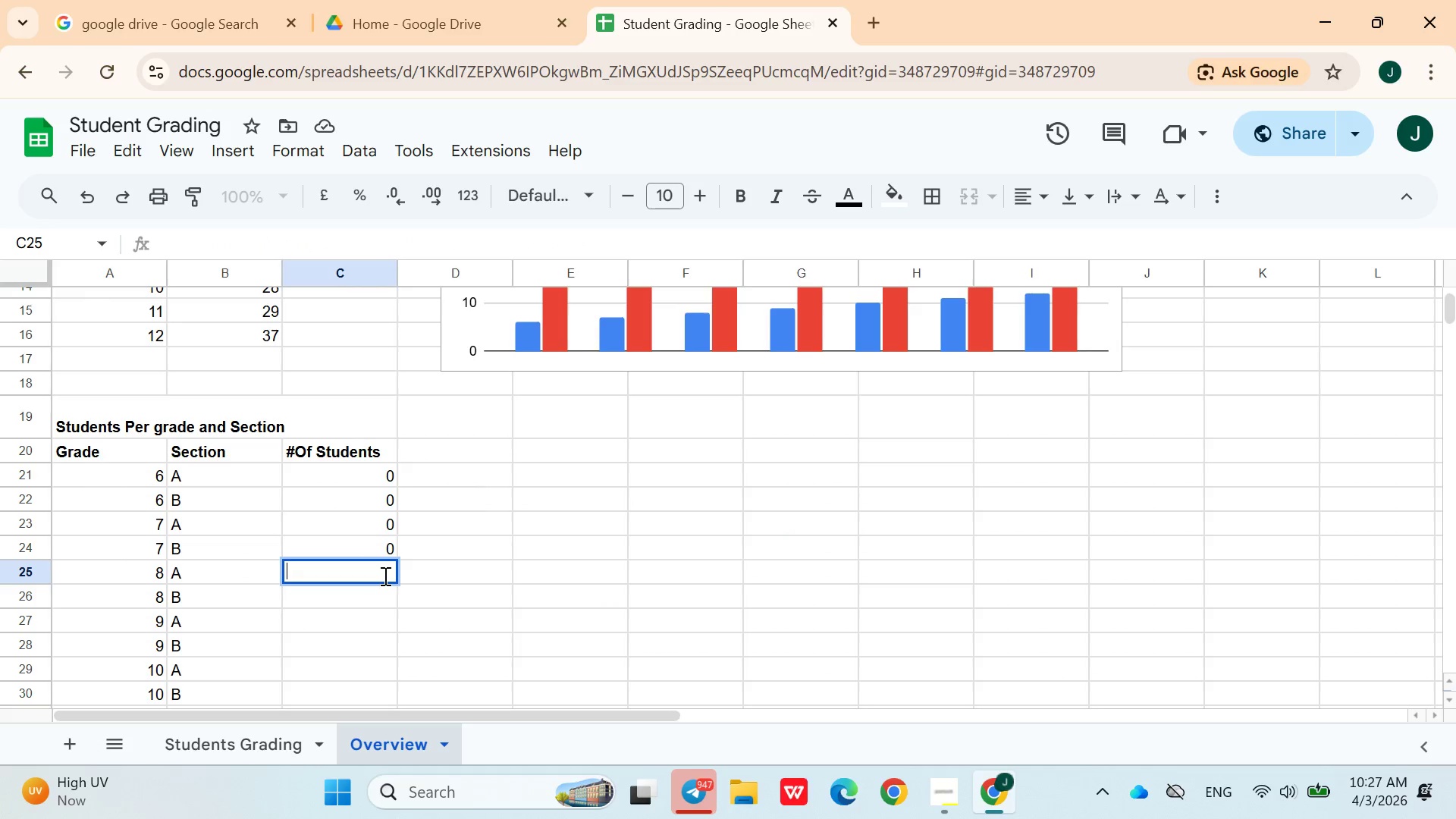 
triple_click([384, 576])
 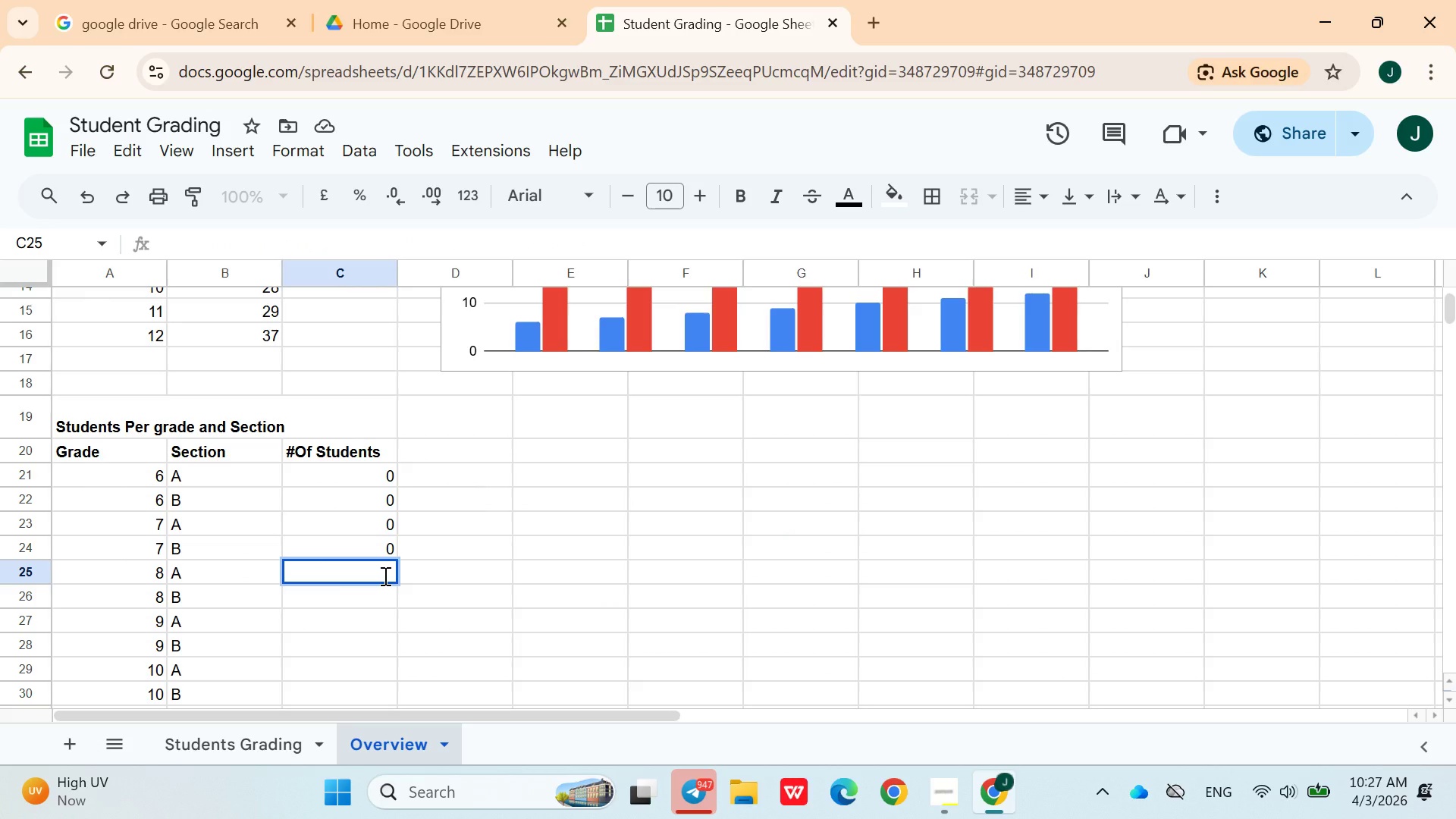 
key(Control+V)
 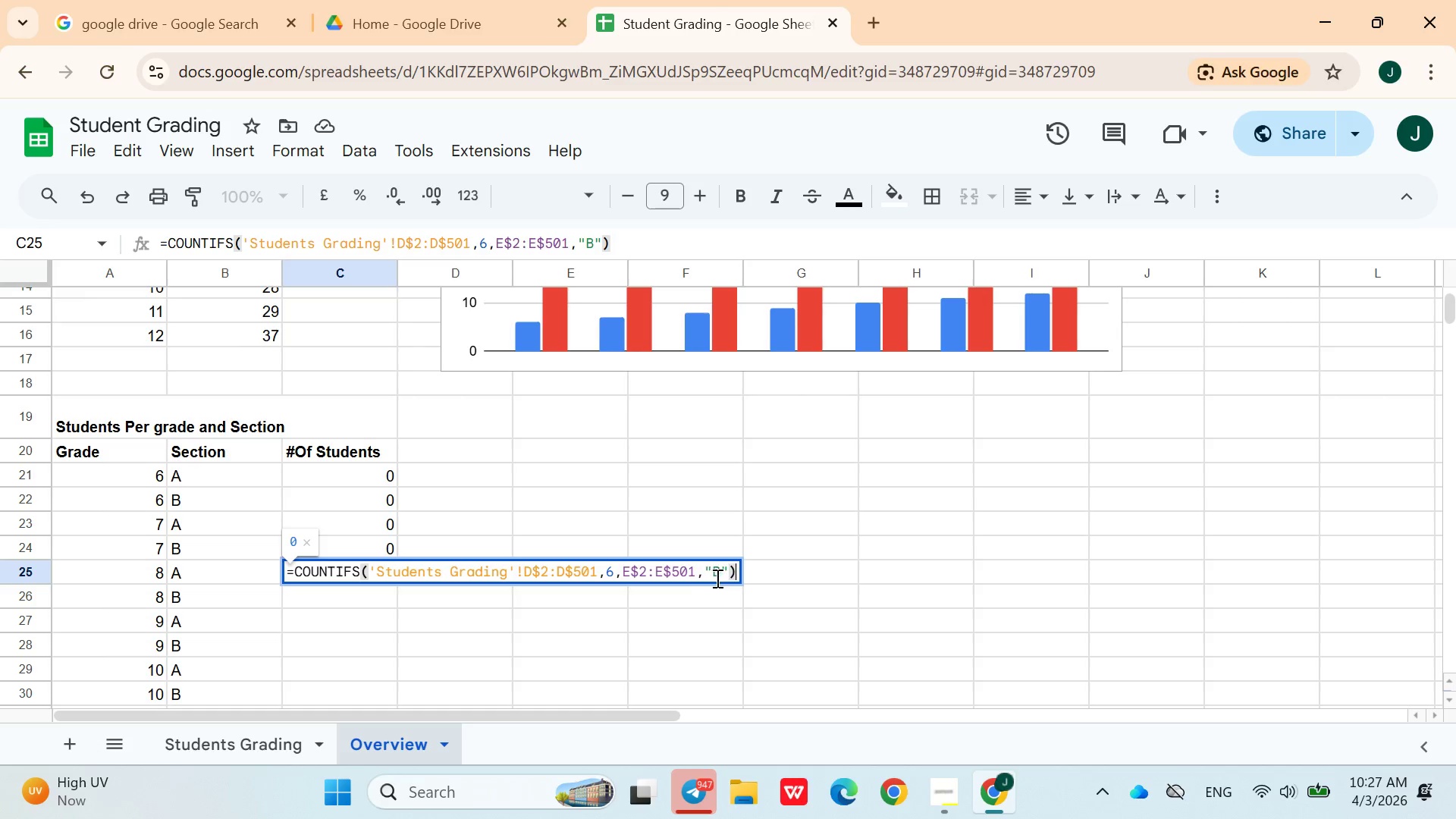 
left_click([720, 578])
 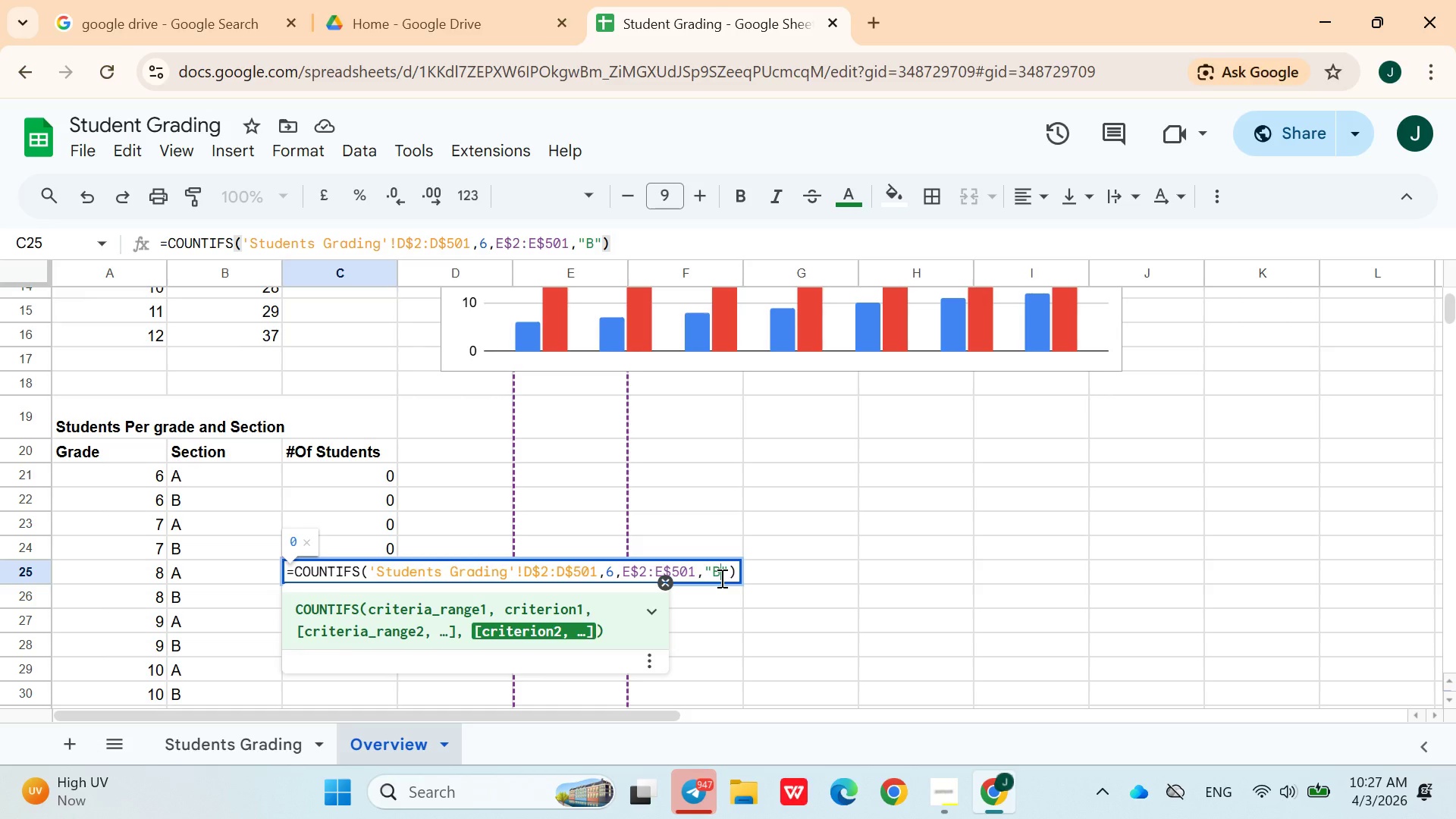 
key(Control+Backspace)
 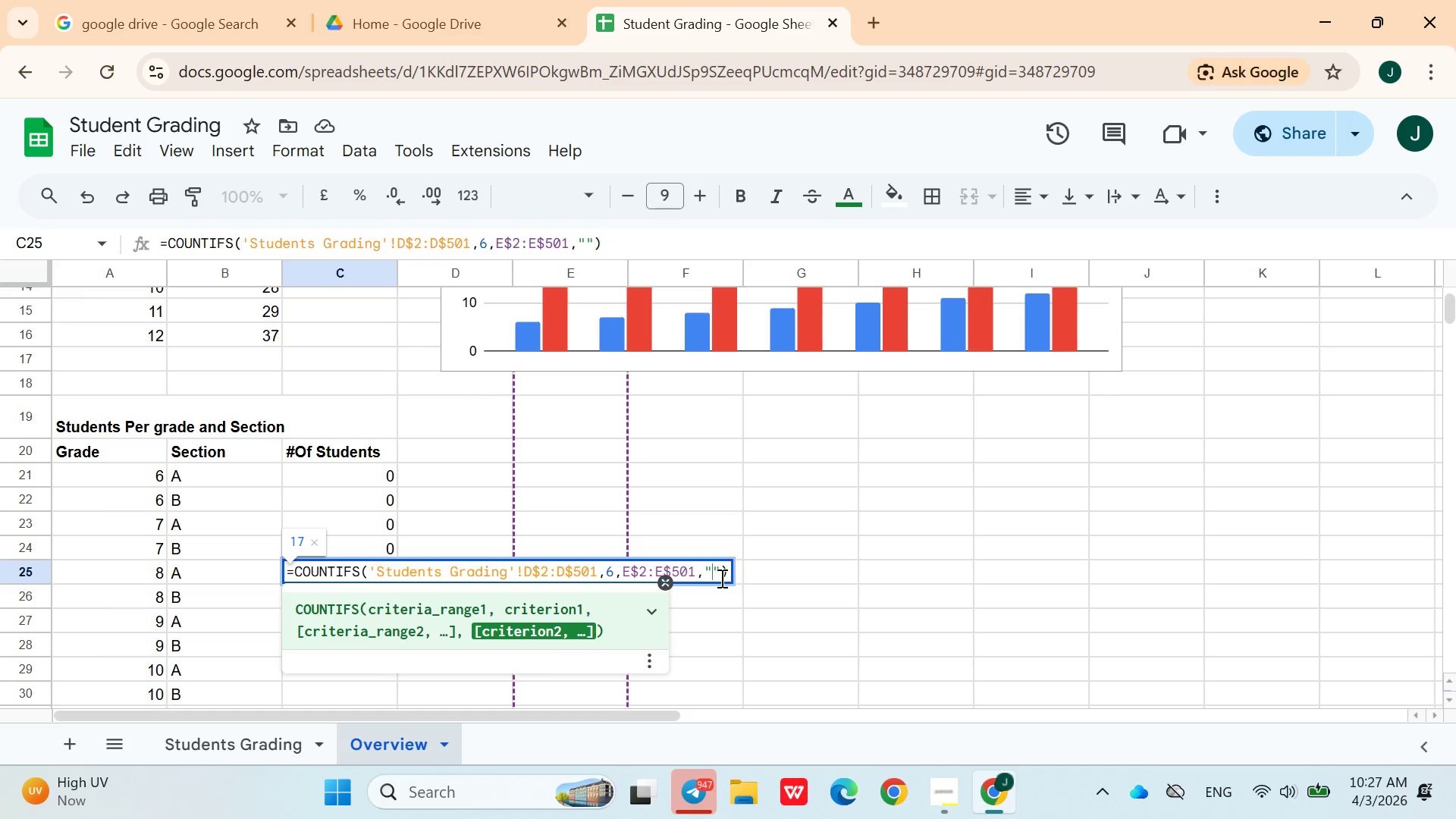 
key(Control+Shift+A)
 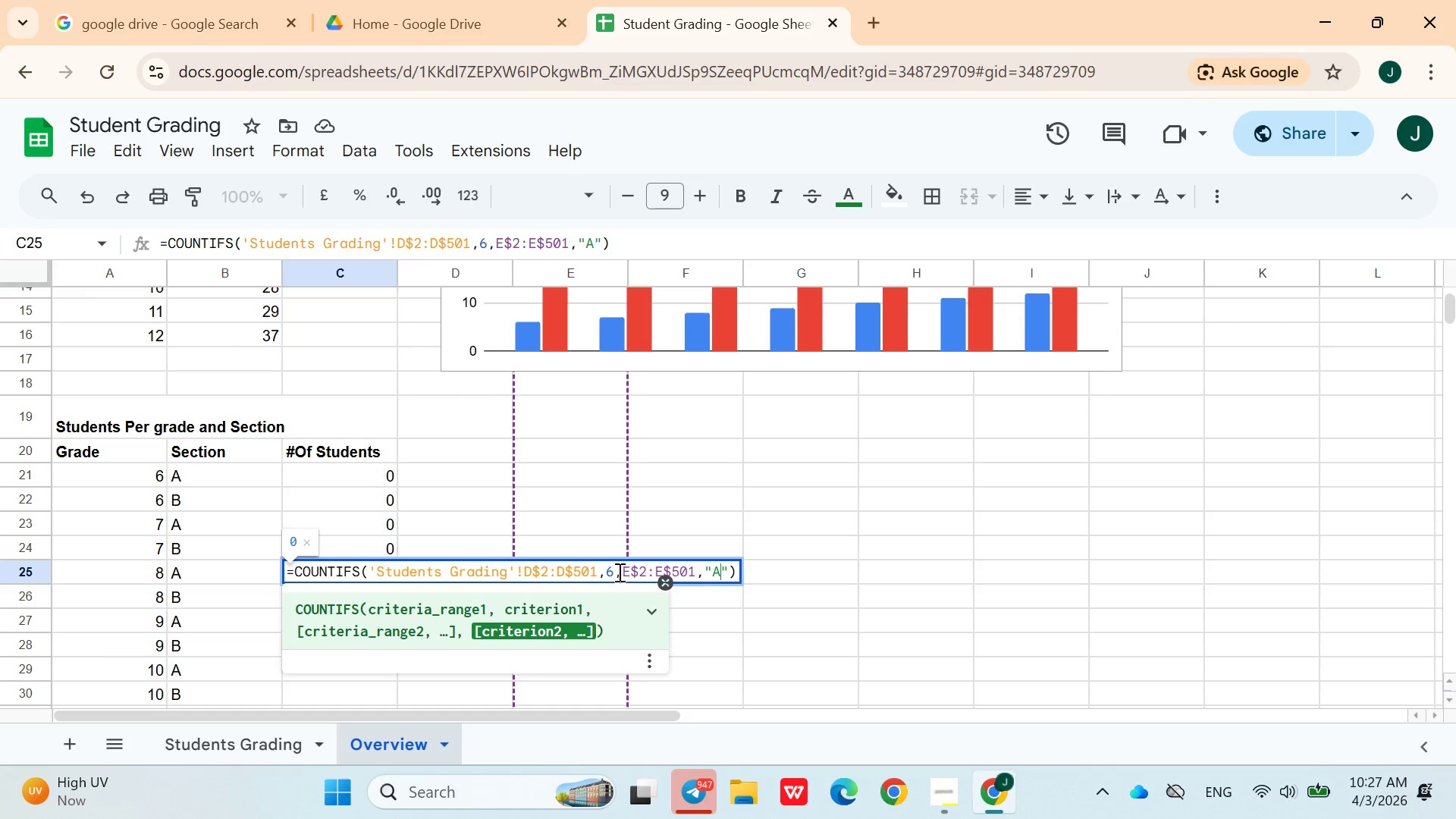 
left_click([613, 572])
 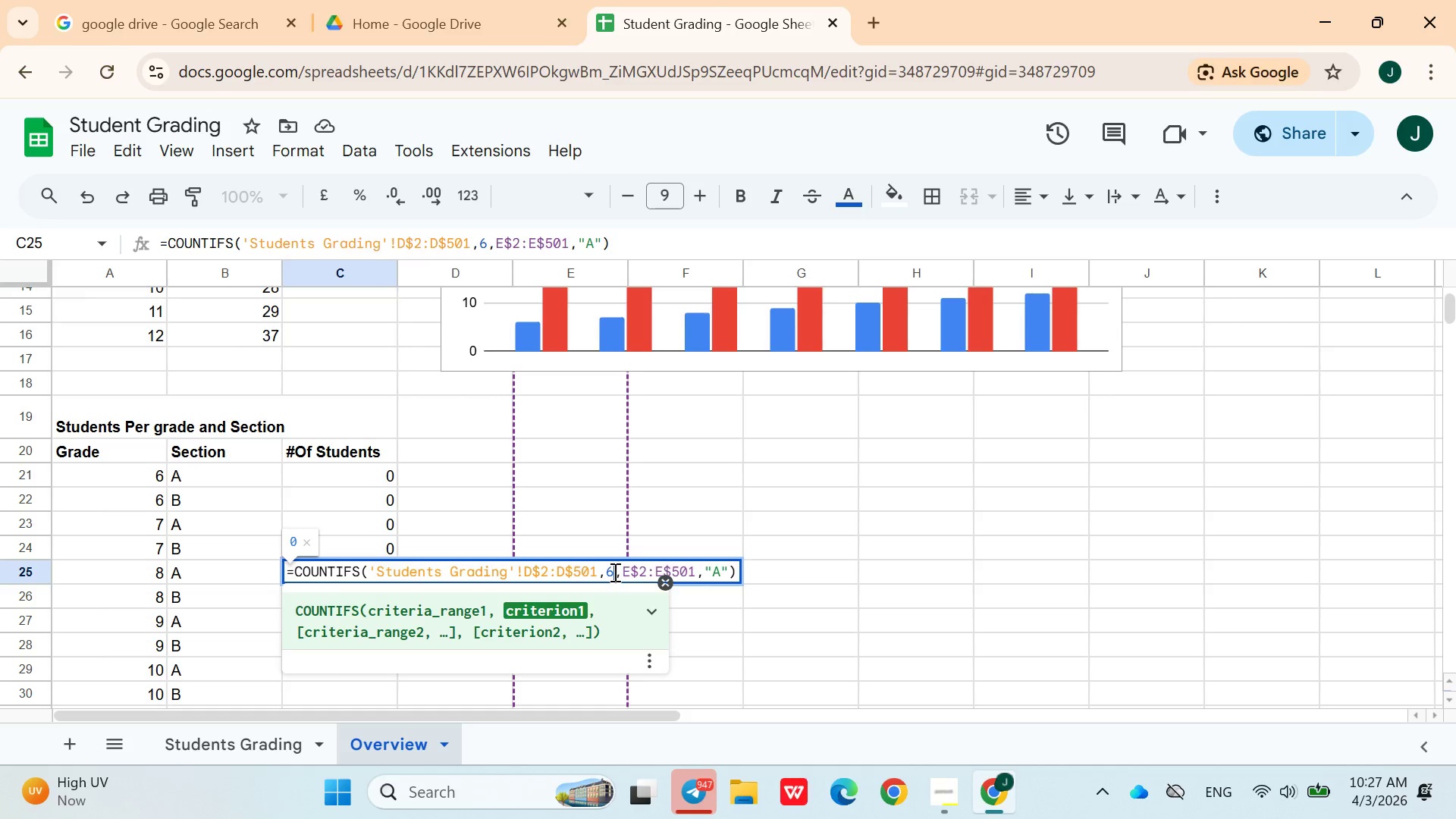 
key(Control+Backspace)
 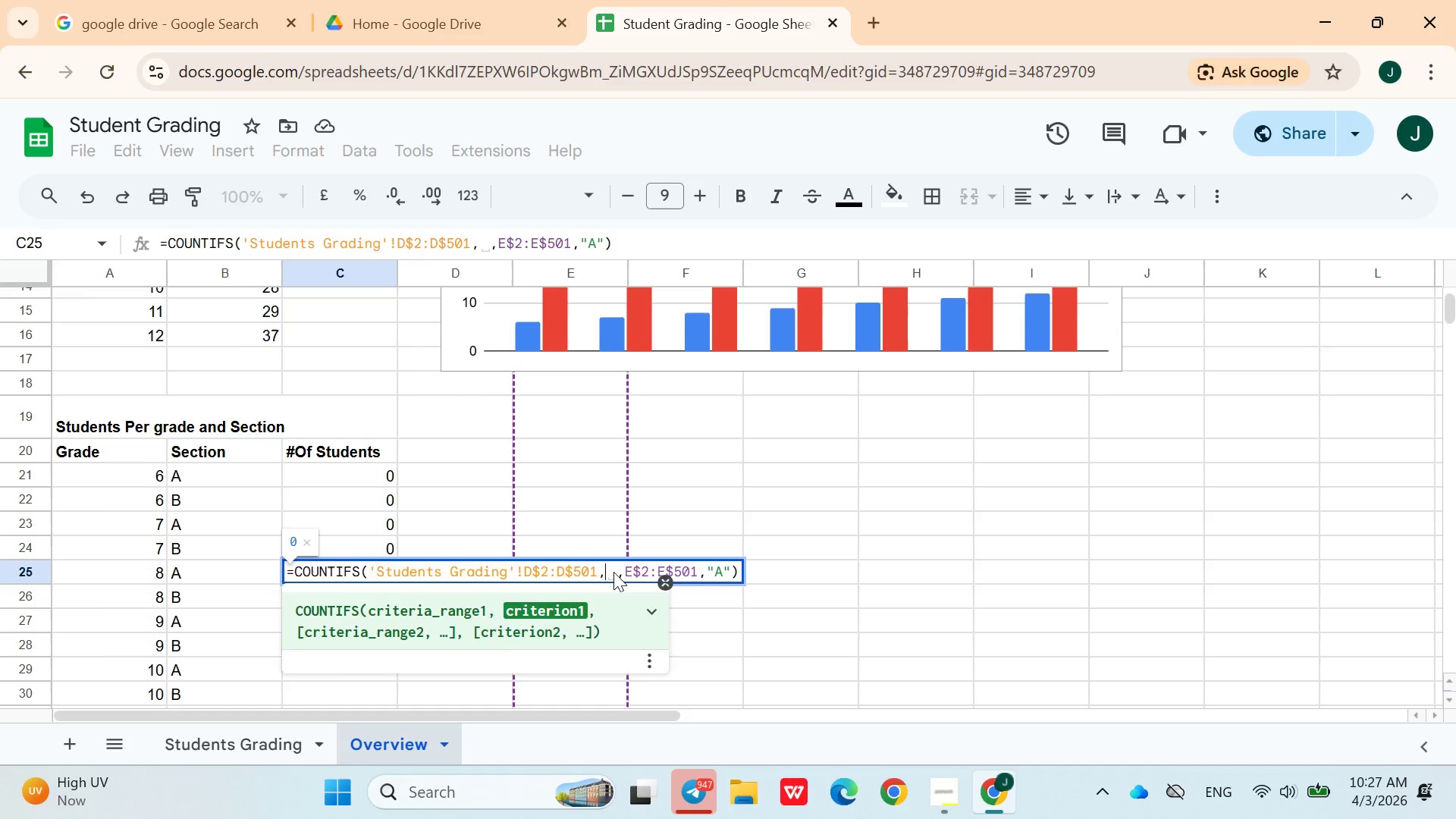 
key(Control+Shift+8)
 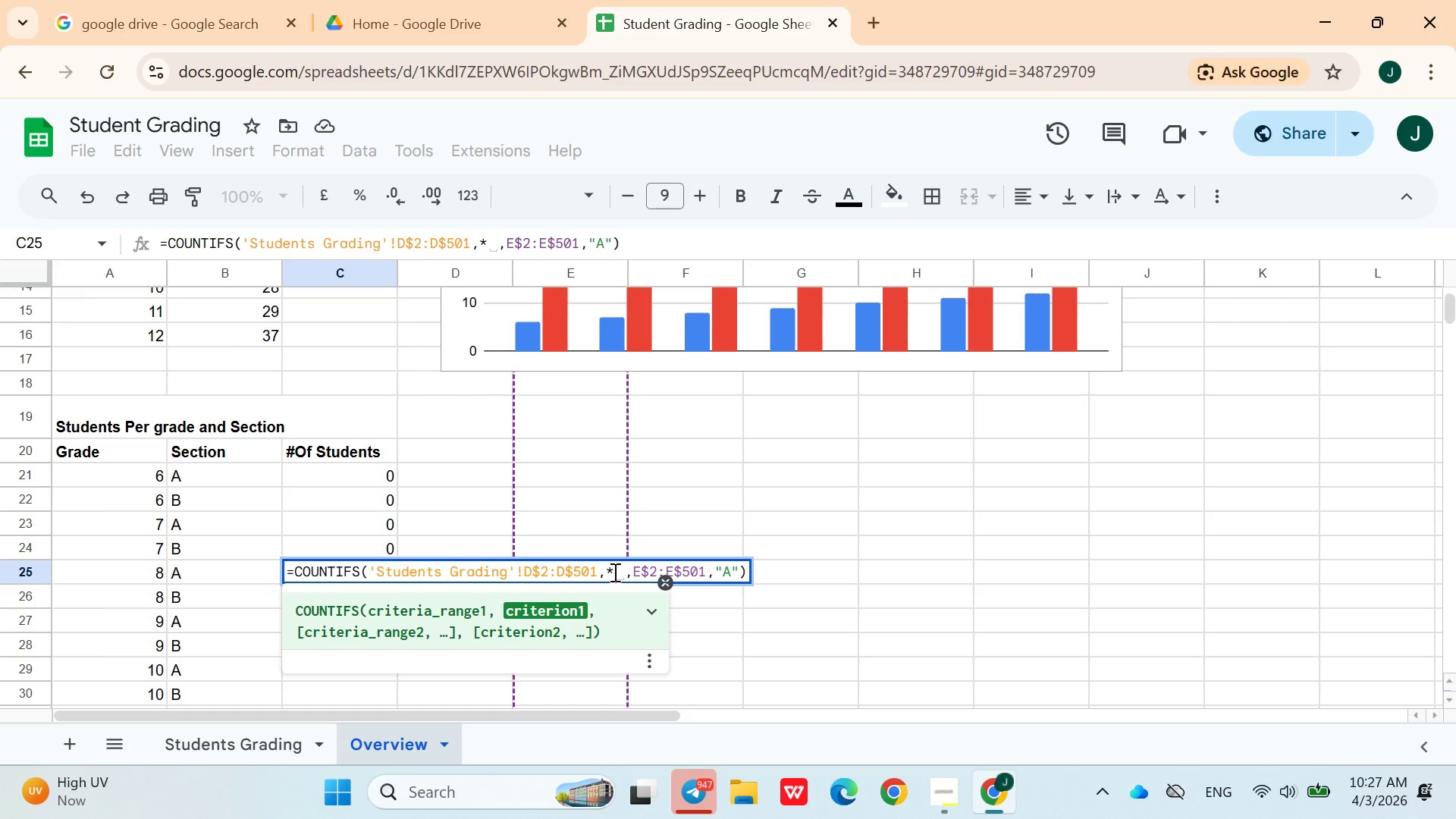 
left_click([613, 572])
 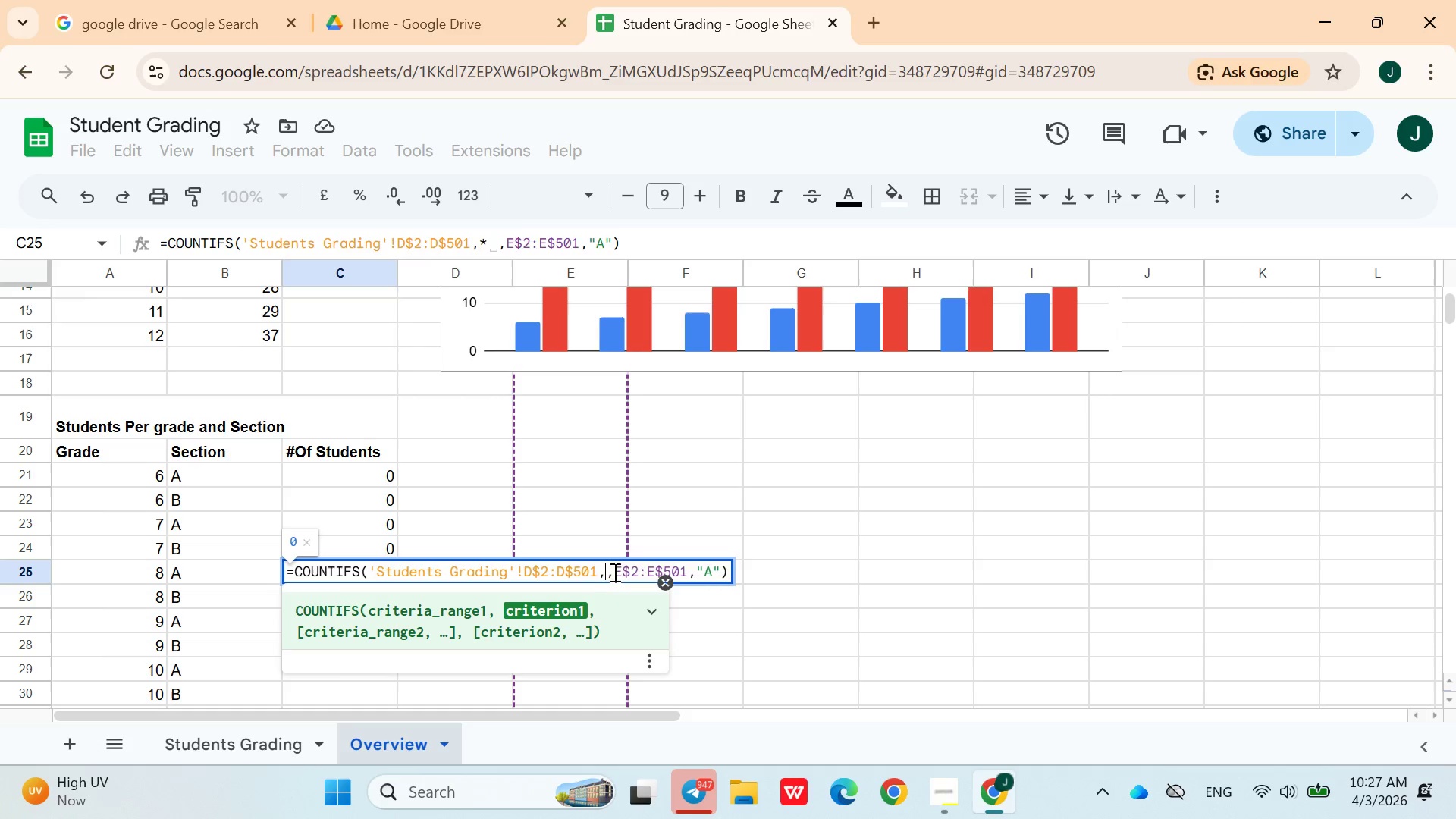 
key(Control+Backspace)
 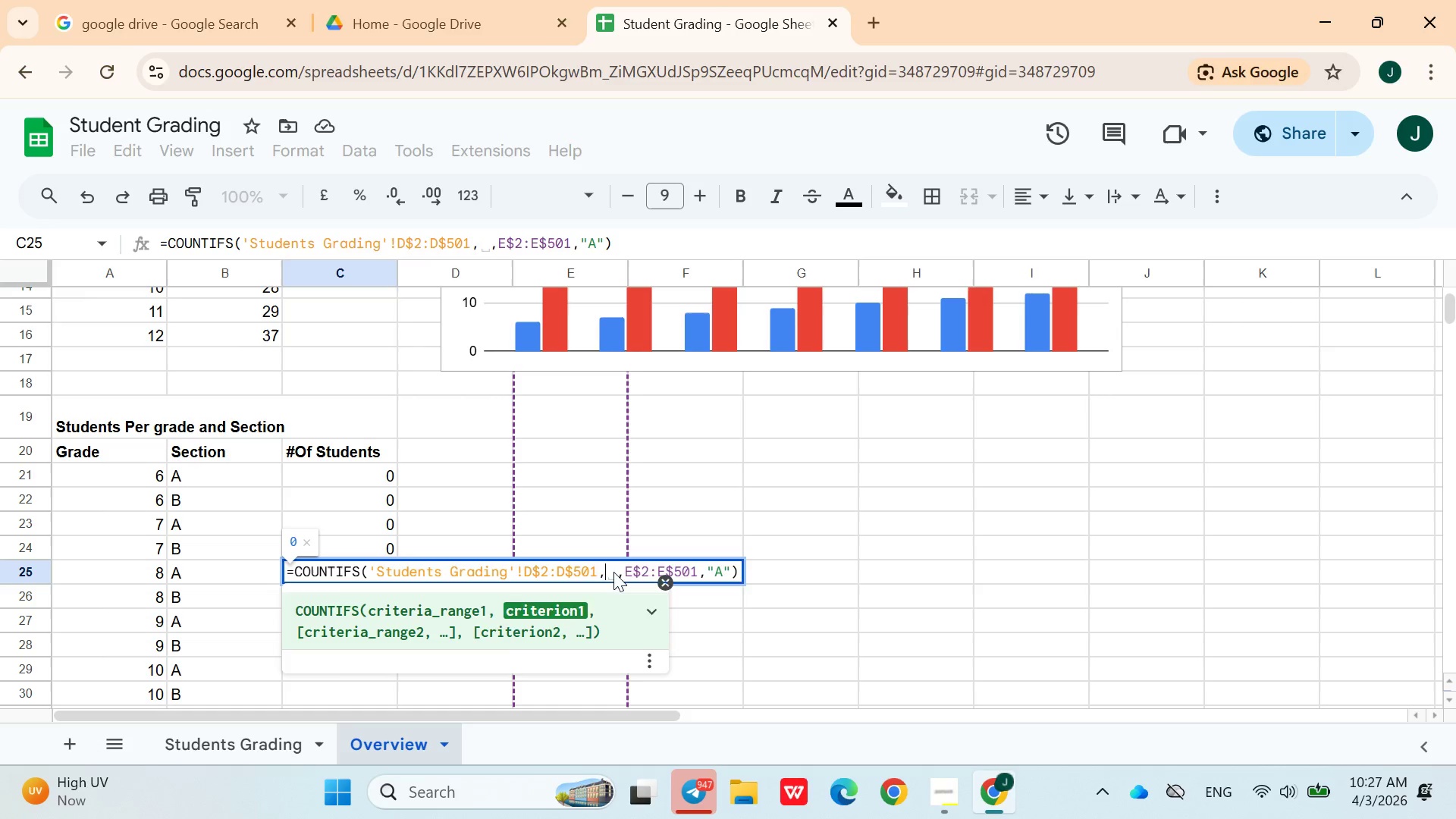 
key(Control+8)
 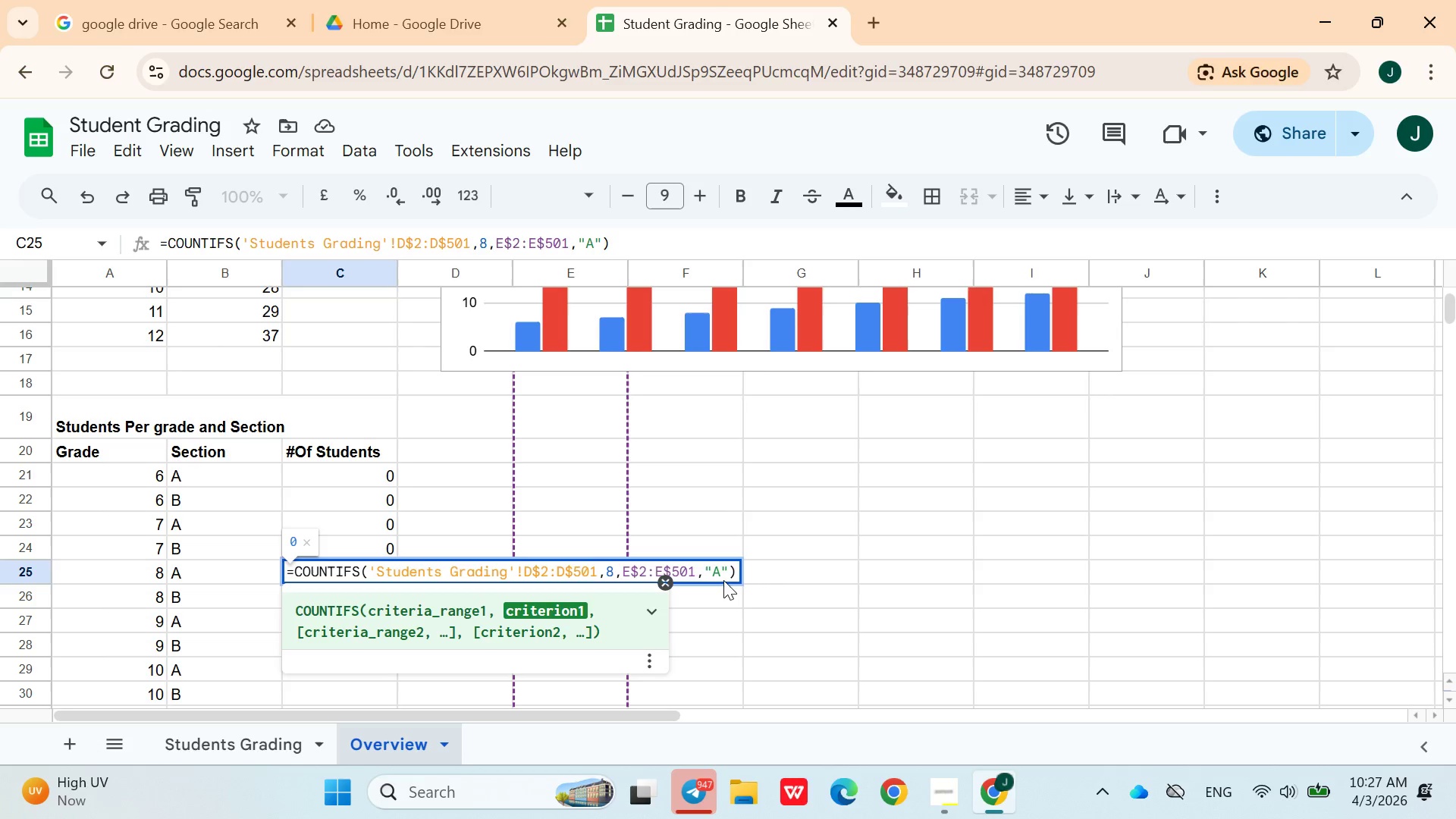 
double_click([729, 570])
 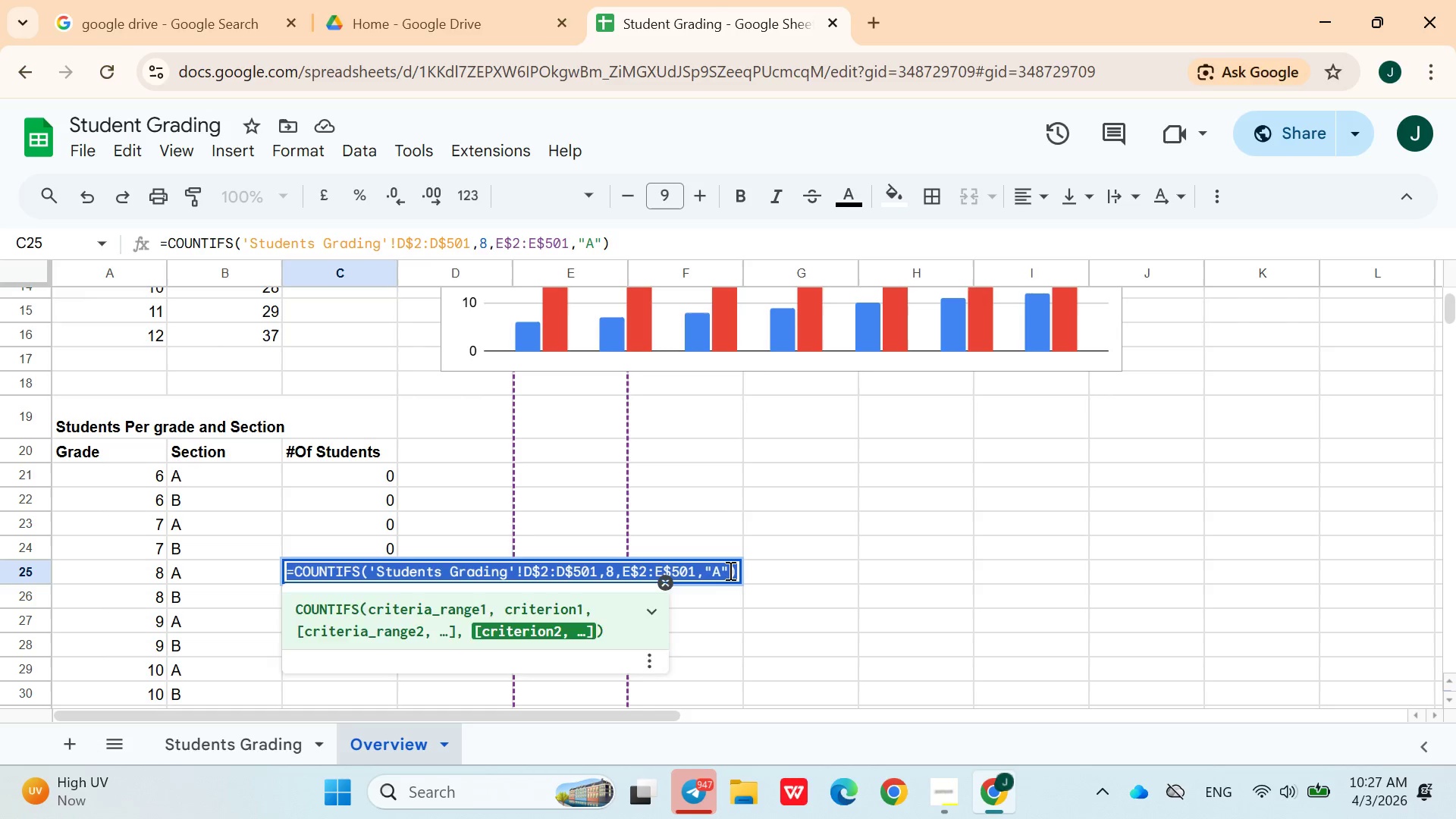 
triple_click([729, 570])
 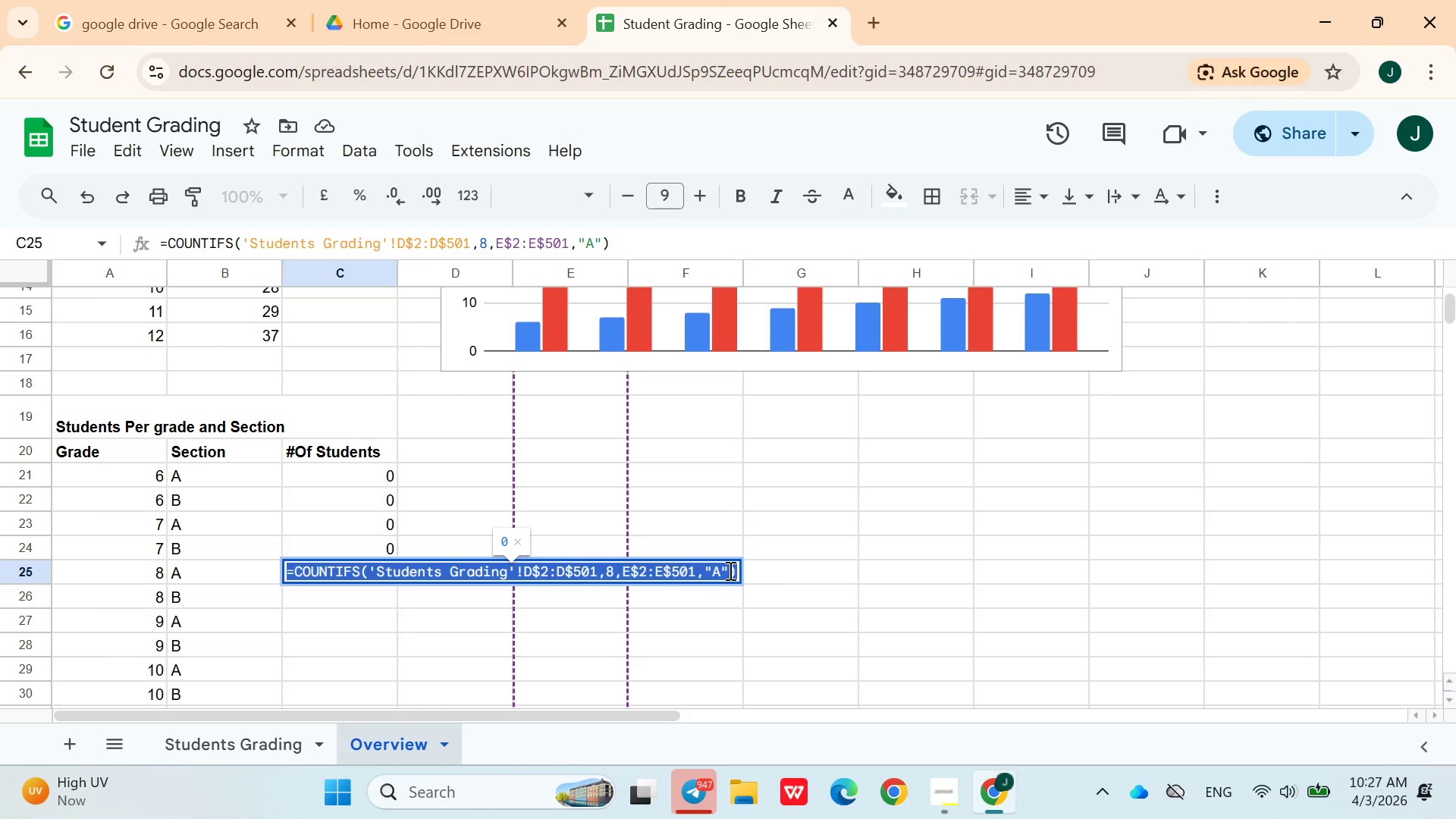 
key(Control+C)
 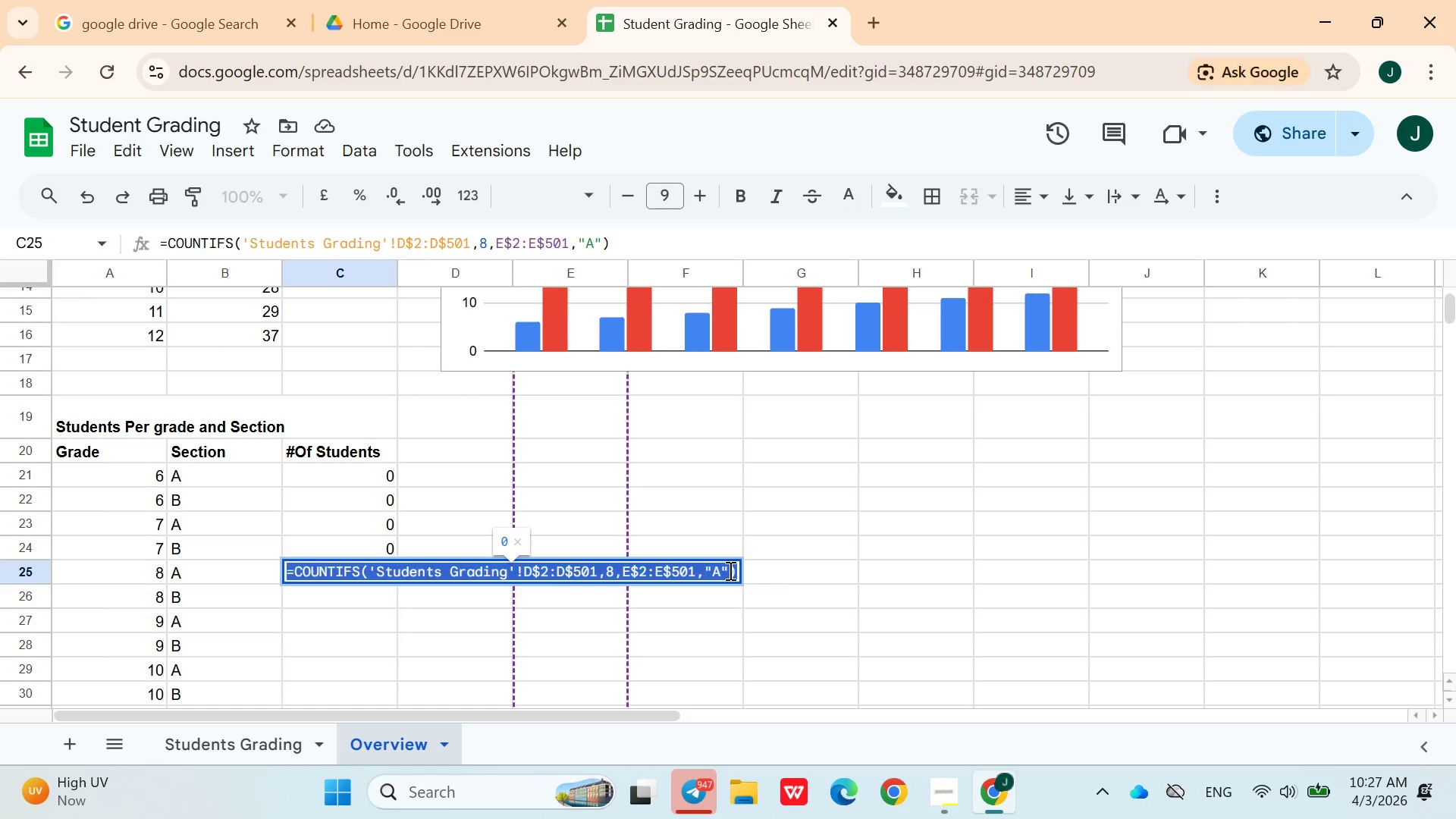 
key(ArrowRight)
 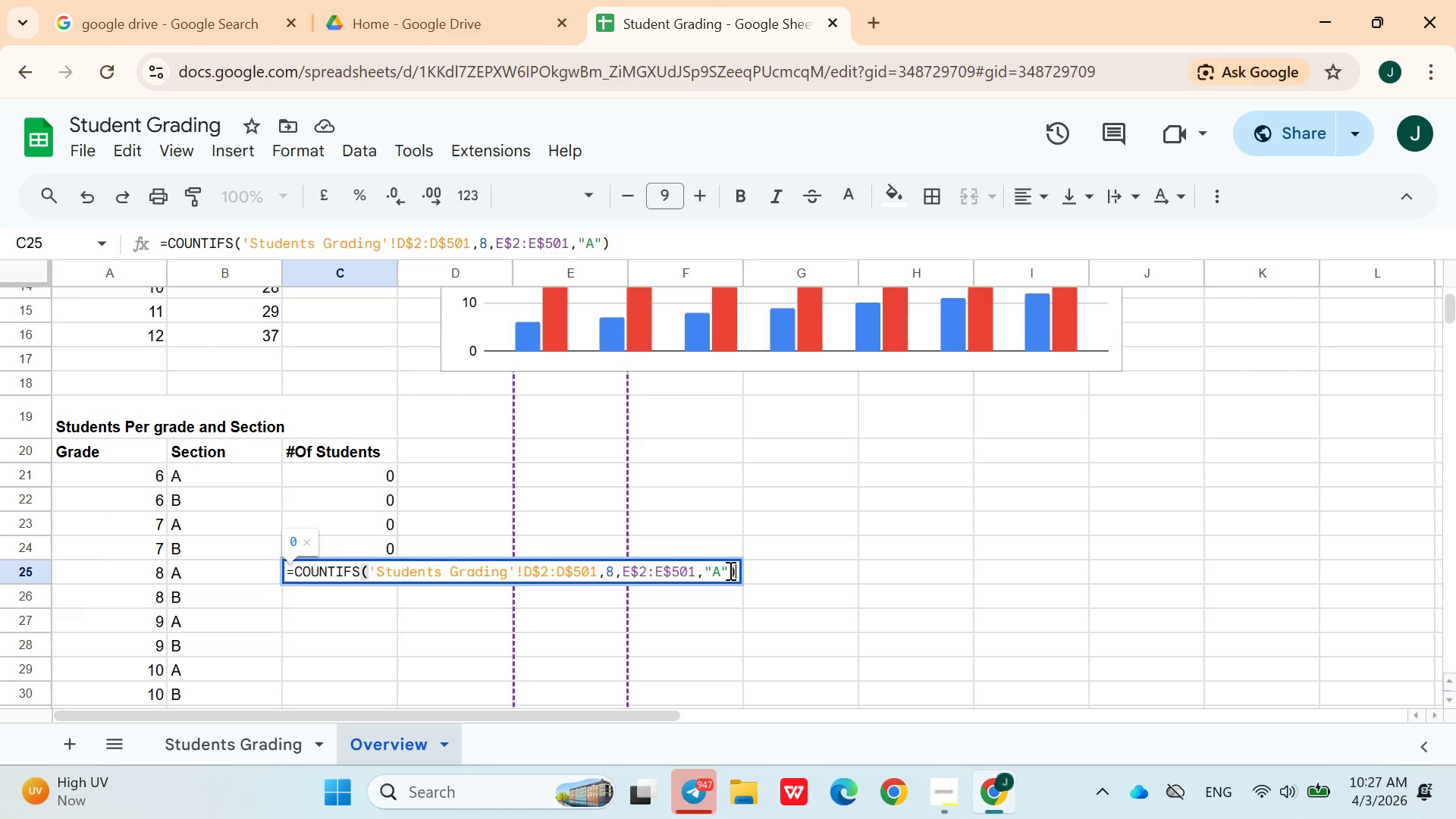 
key(Enter)
 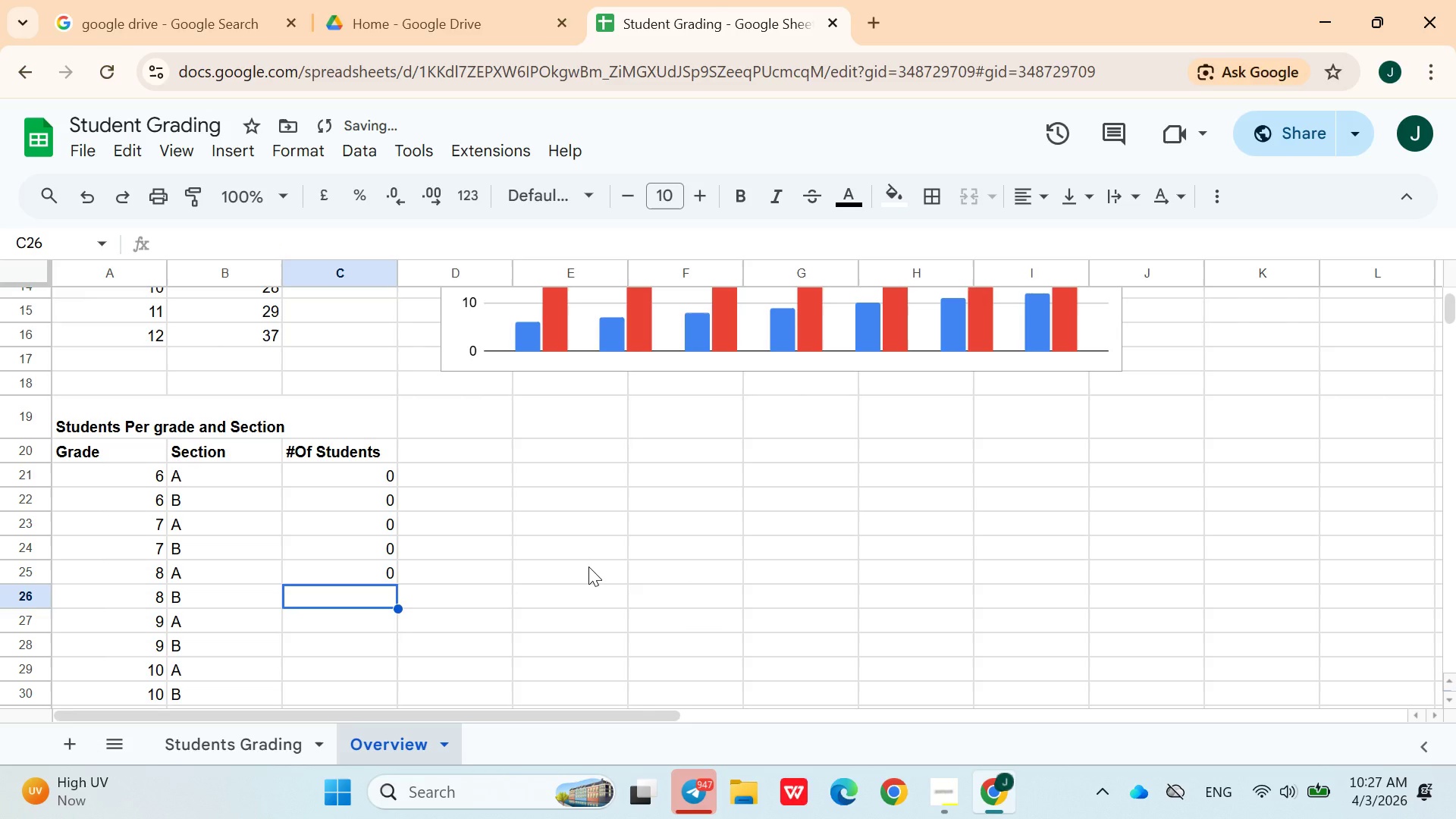 
key(Control+V)
 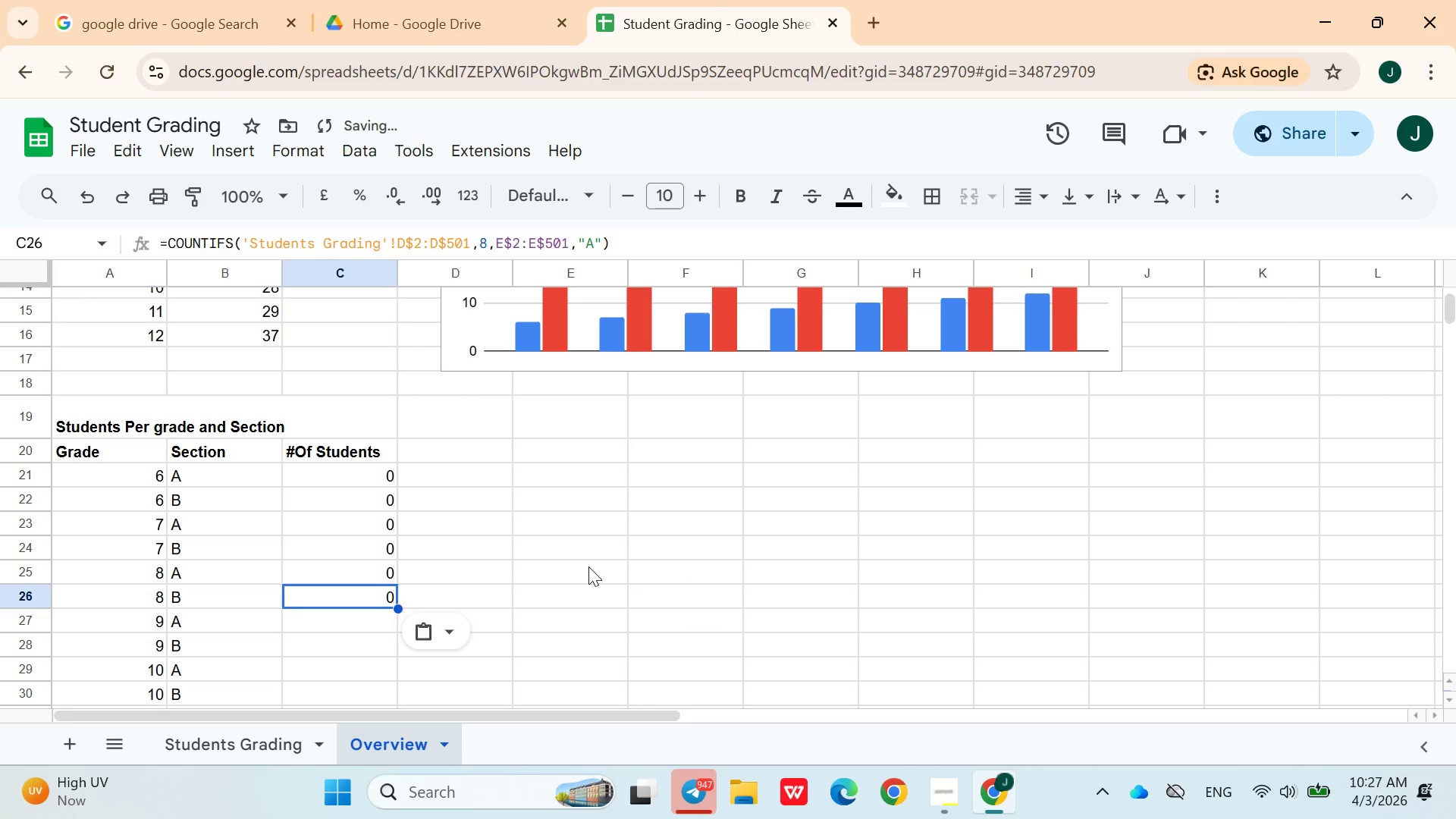 
key(Backspace)
 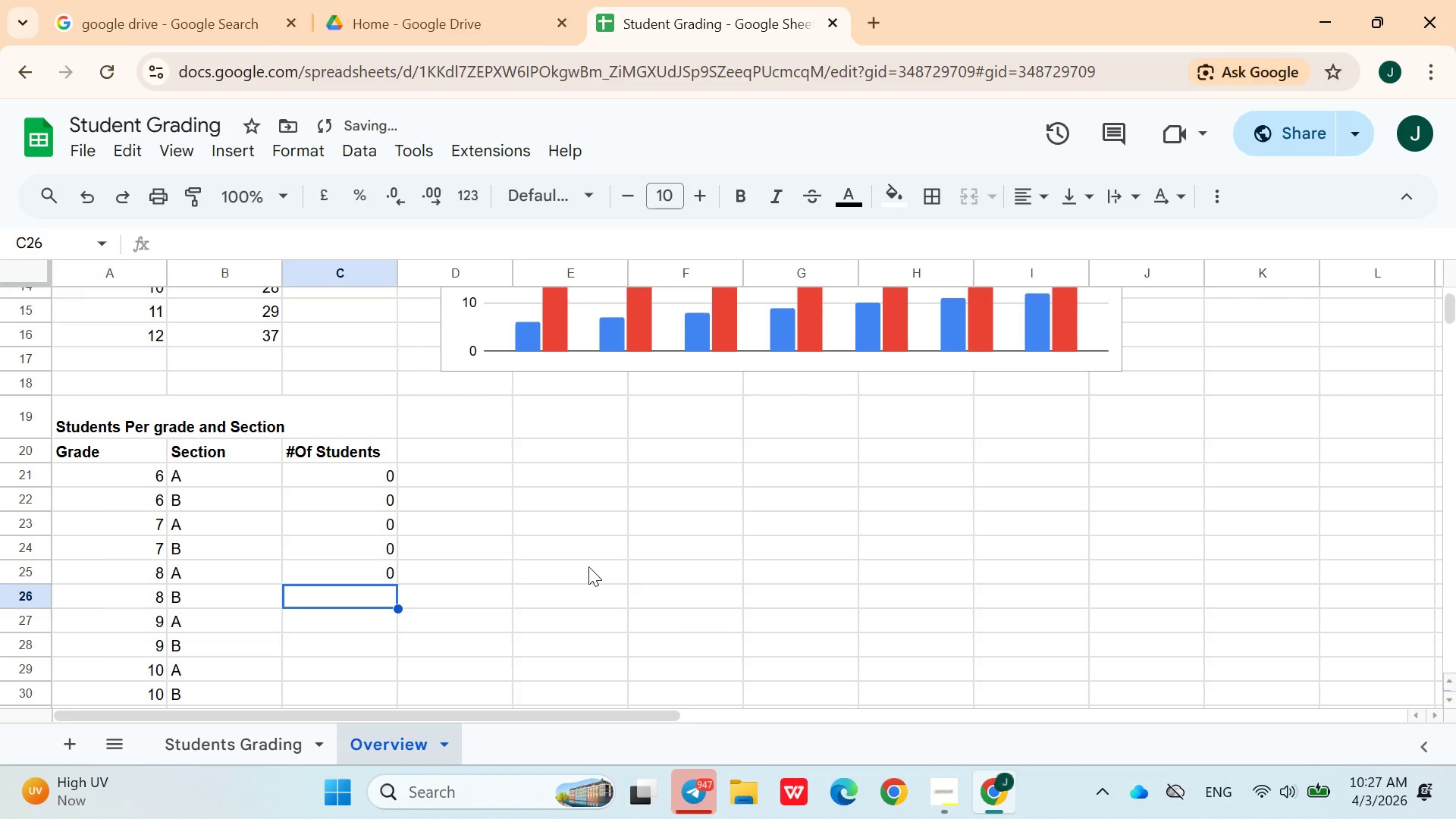 
key(Control+V)
 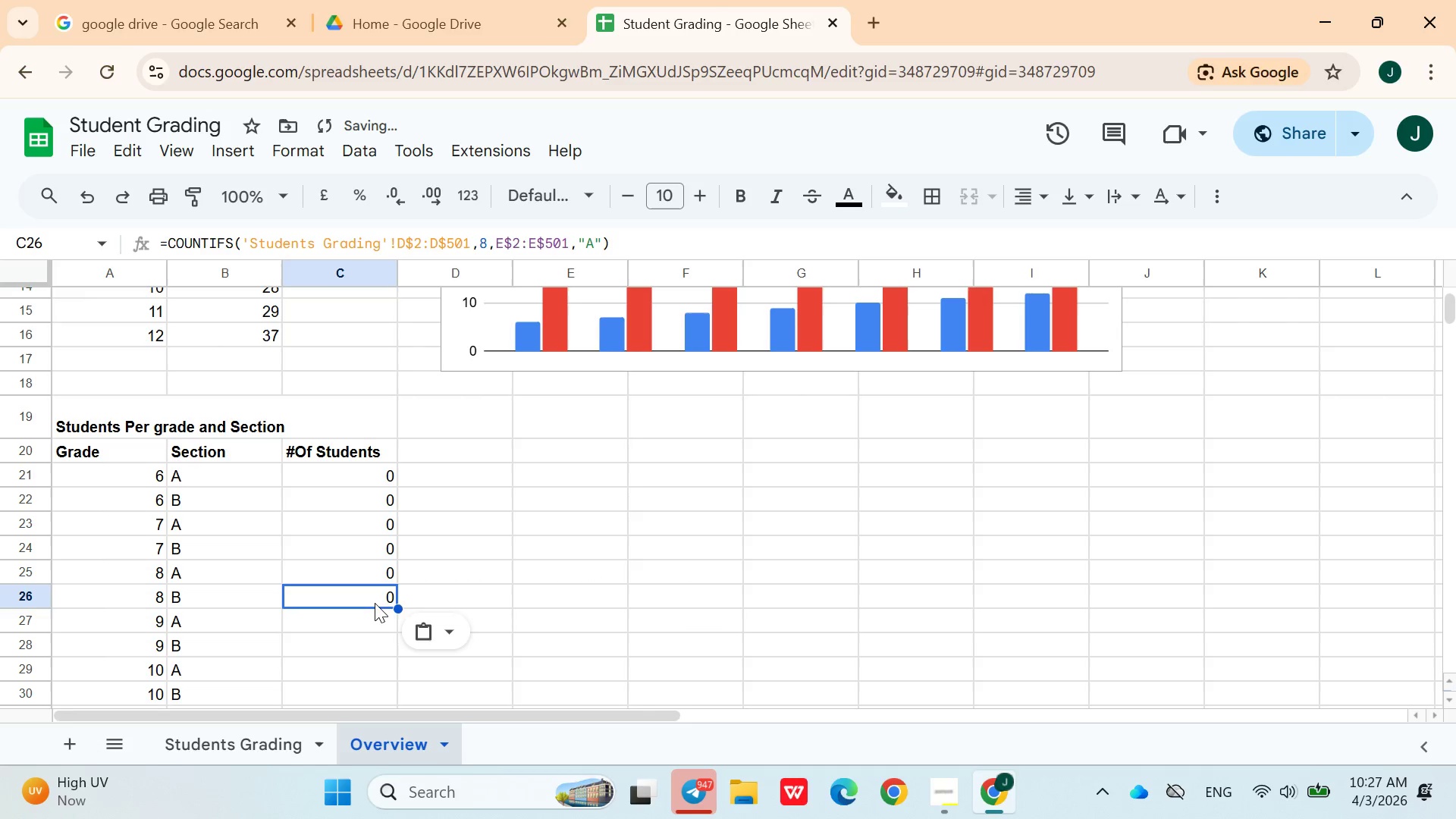 
double_click([373, 602])
 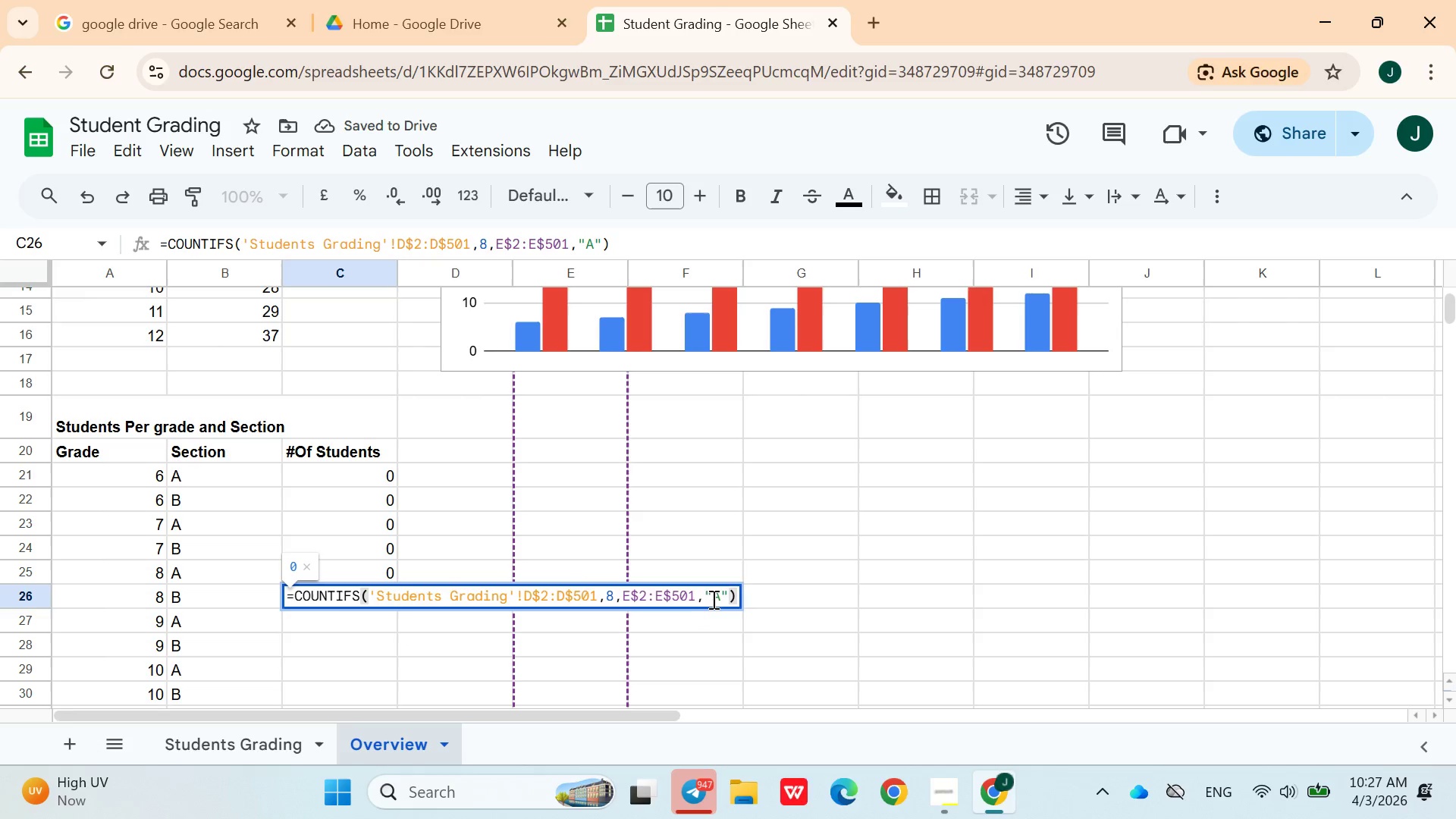 
left_click([719, 599])
 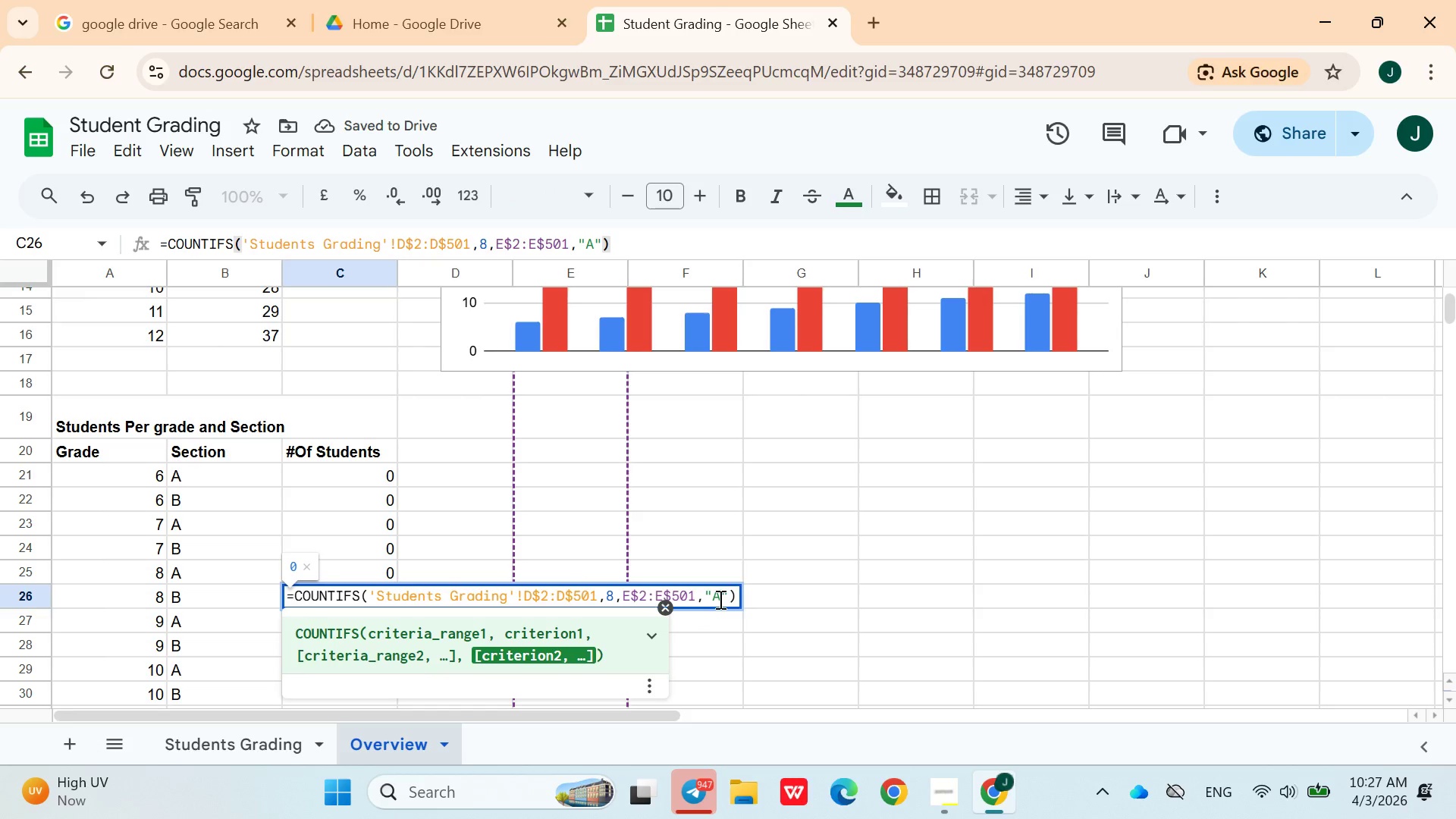 
key(Backspace)
 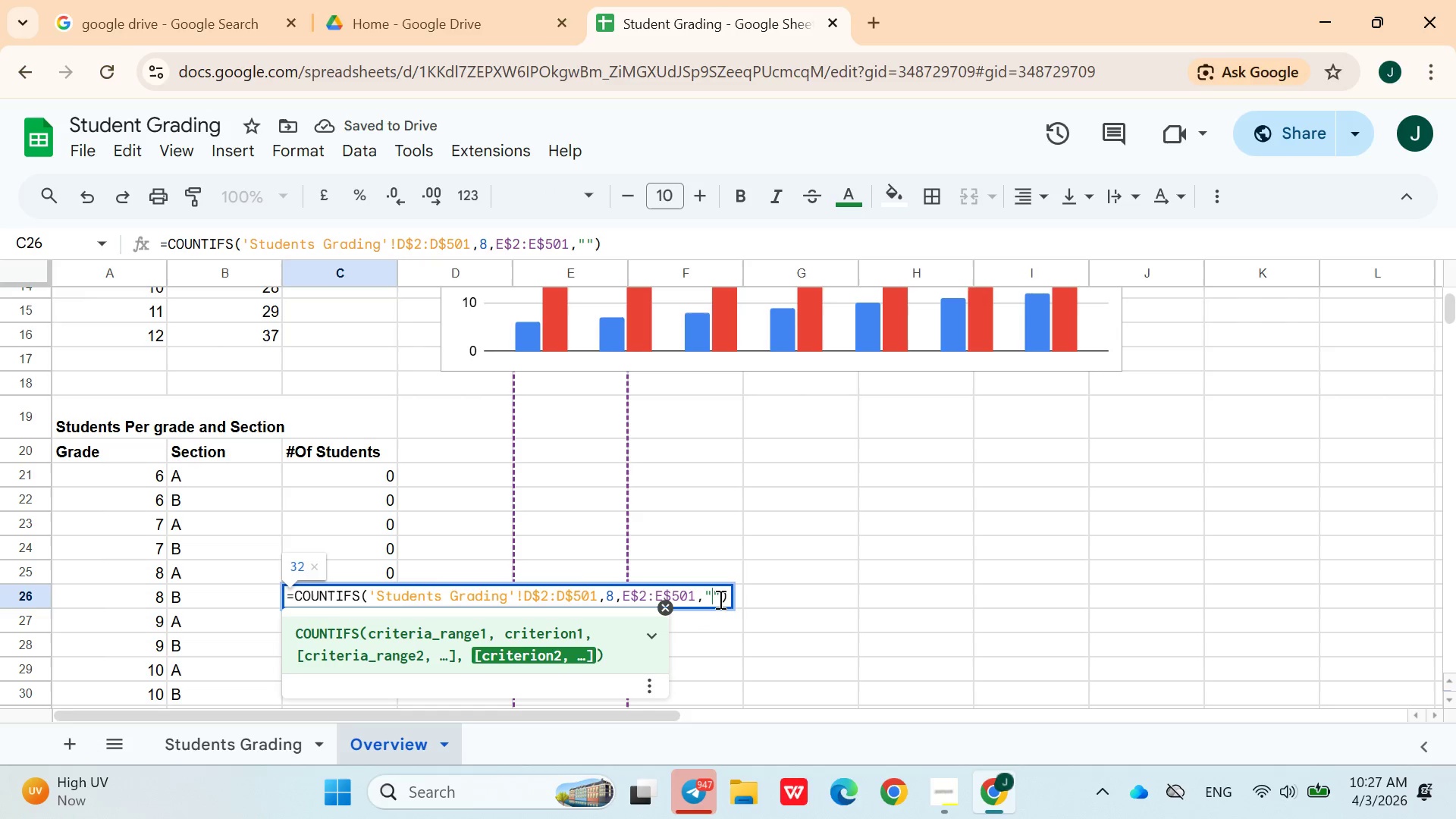 
key(Shift+ShiftLeft)
 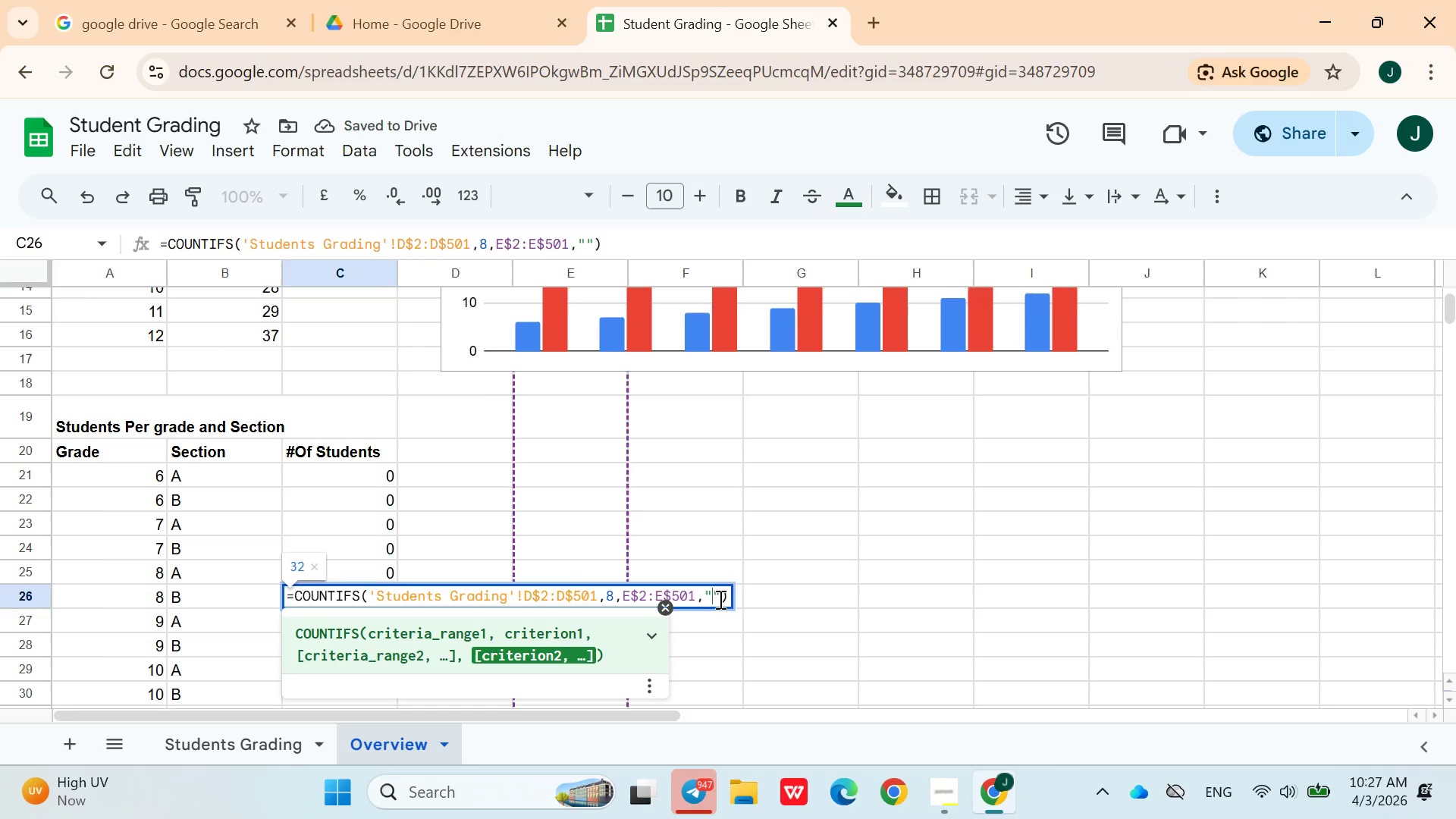 
key(Shift+B)
 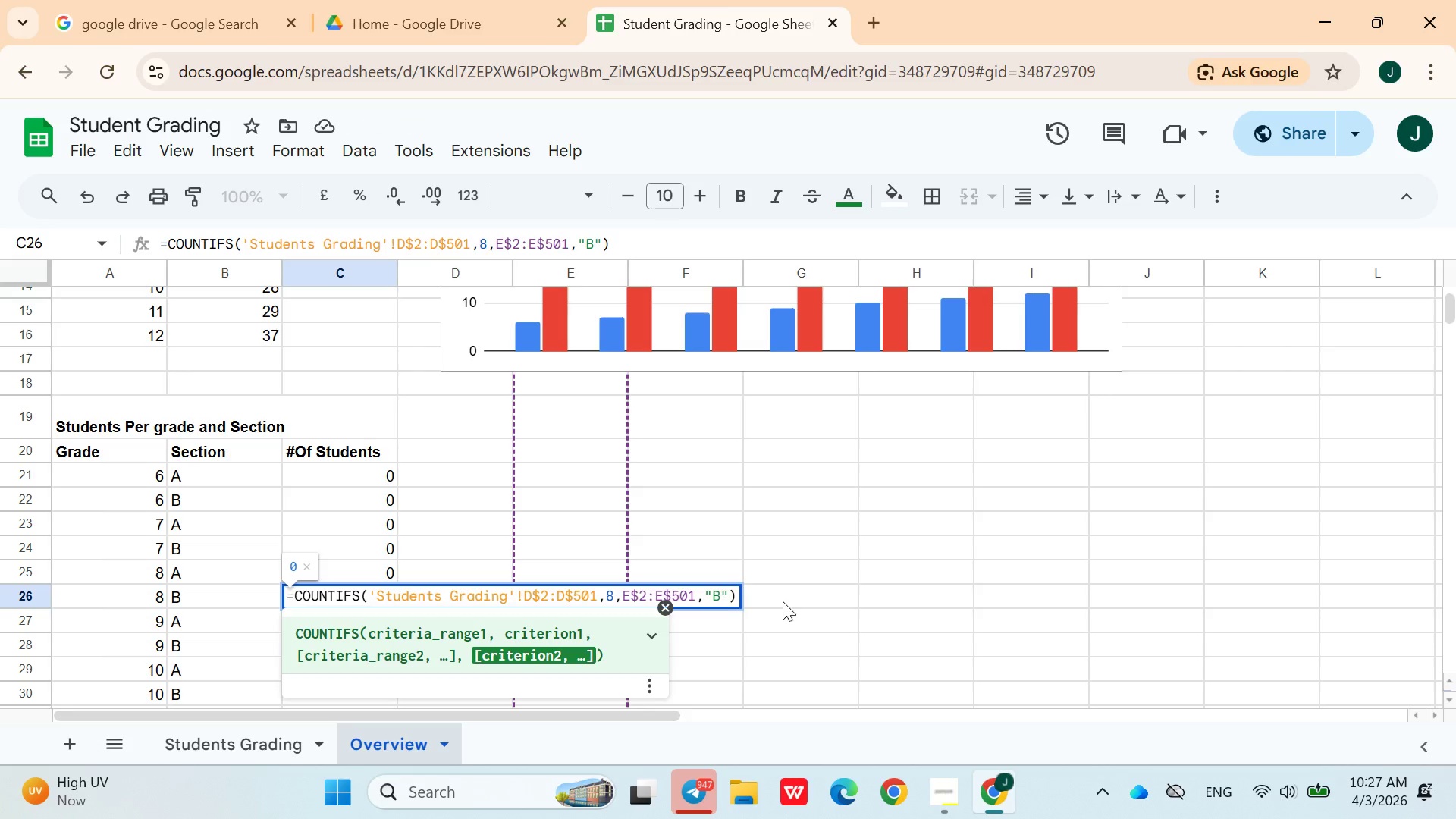 
left_click([808, 603])
 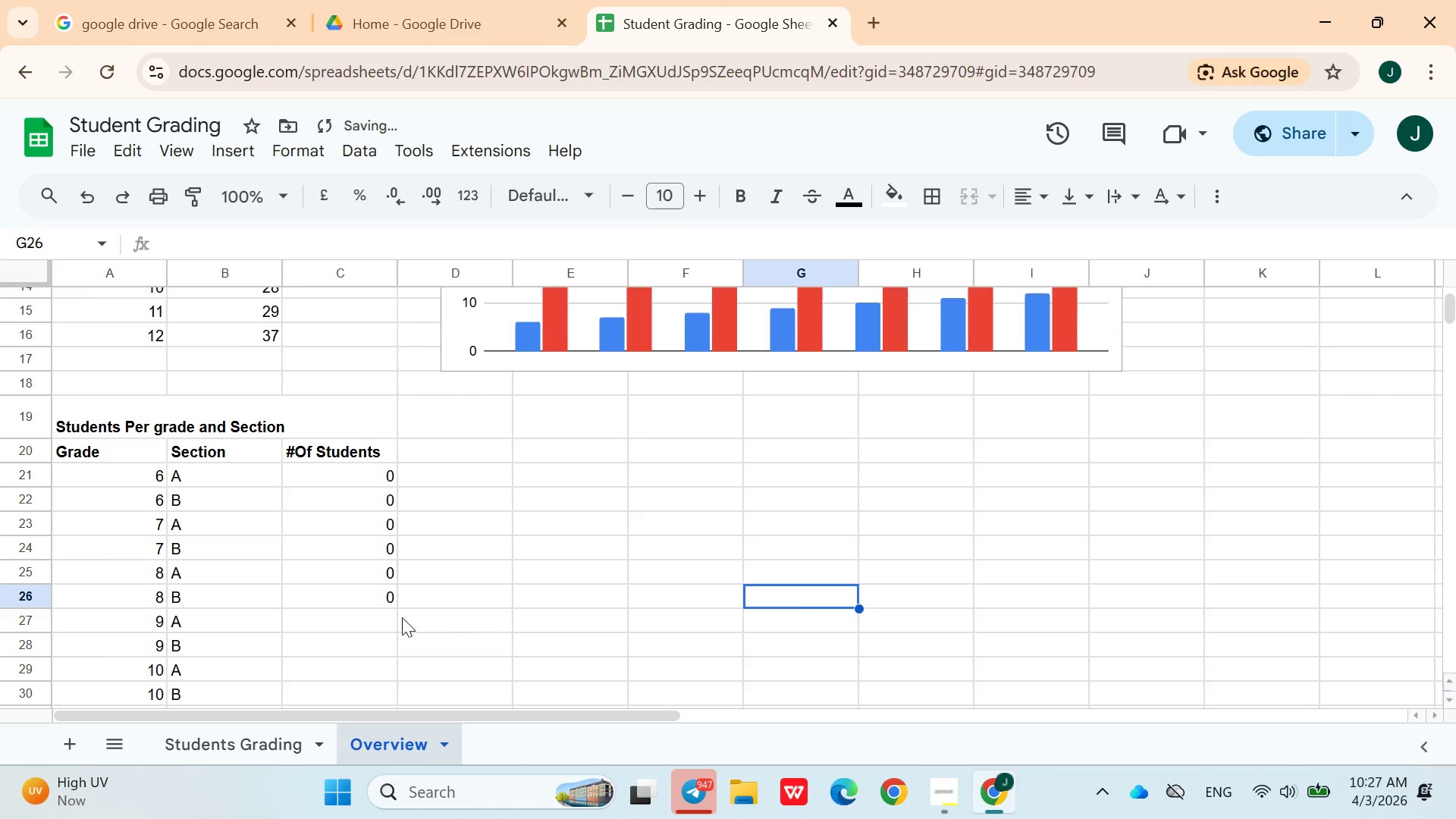 
left_click([394, 617])
 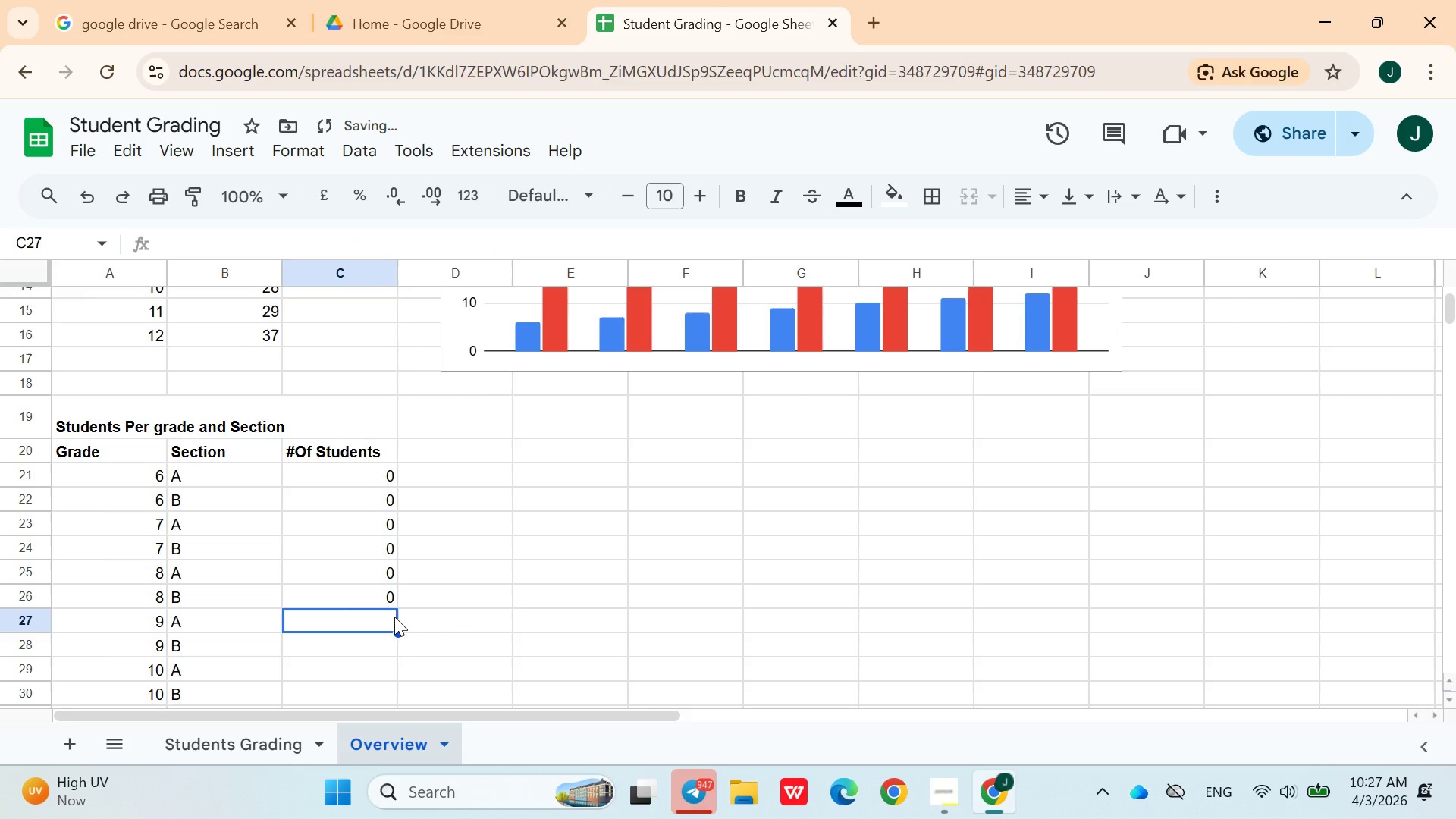 
key(Control+V)
 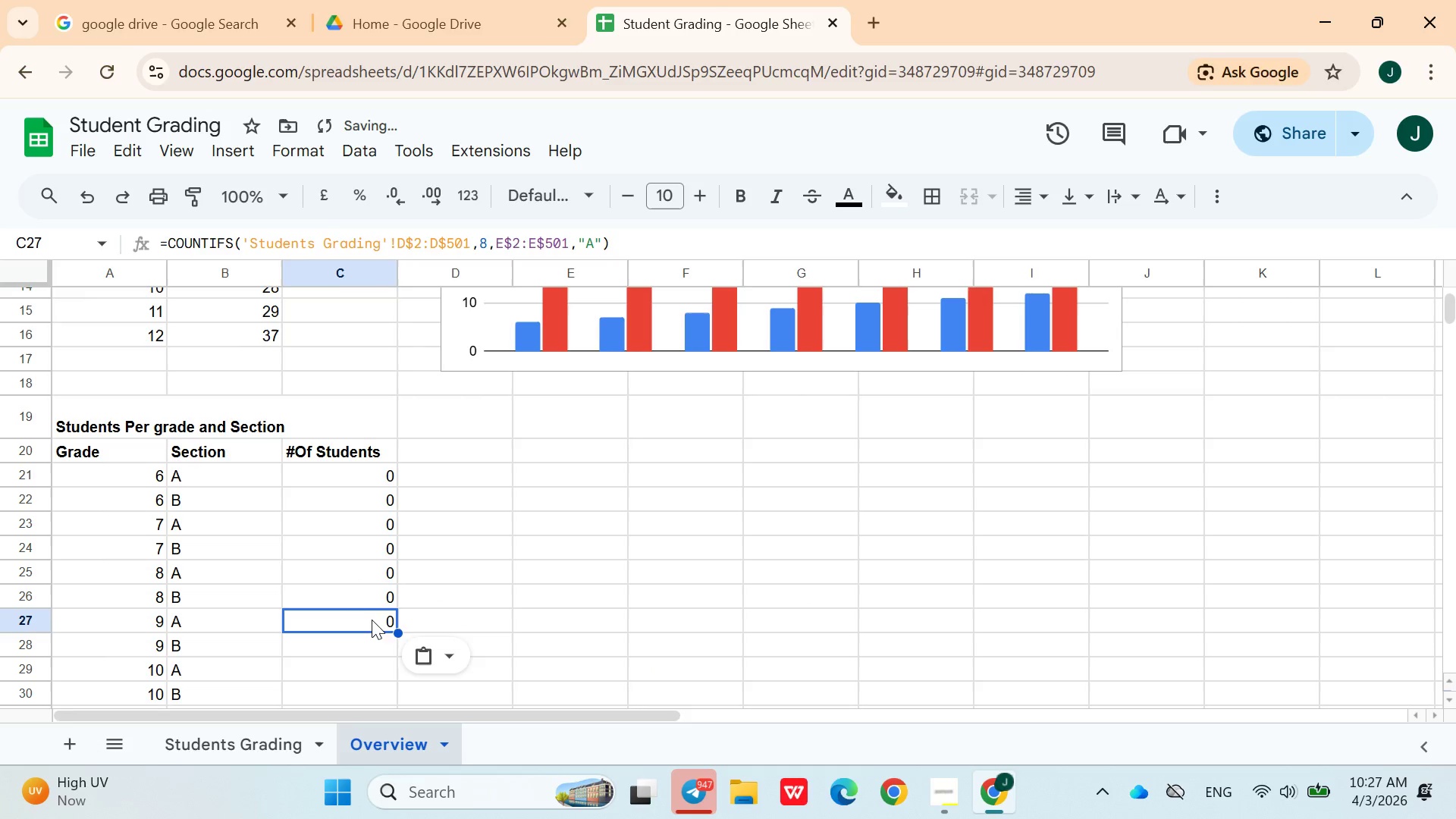 
double_click([369, 620])
 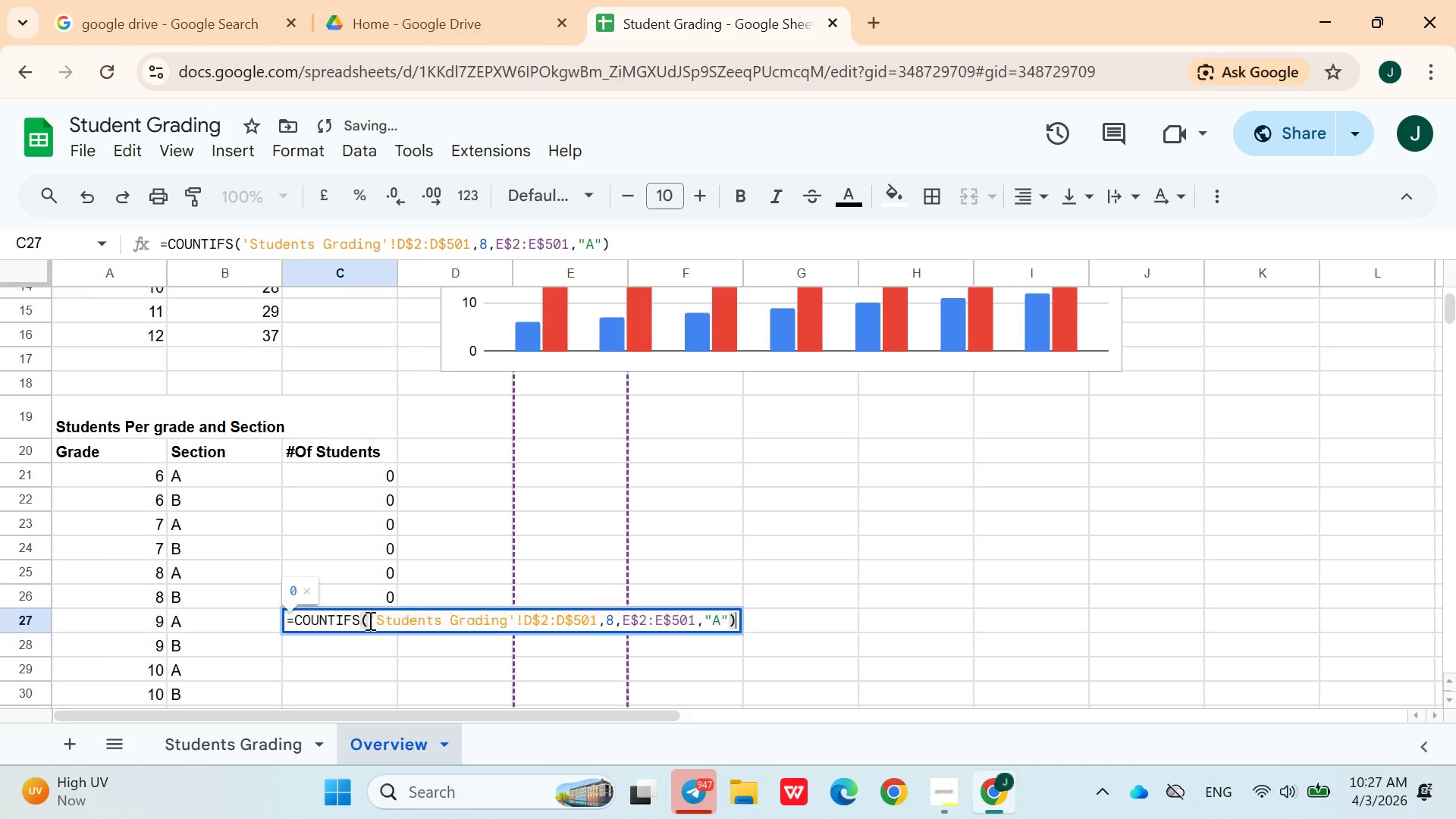 
triple_click([369, 620])
 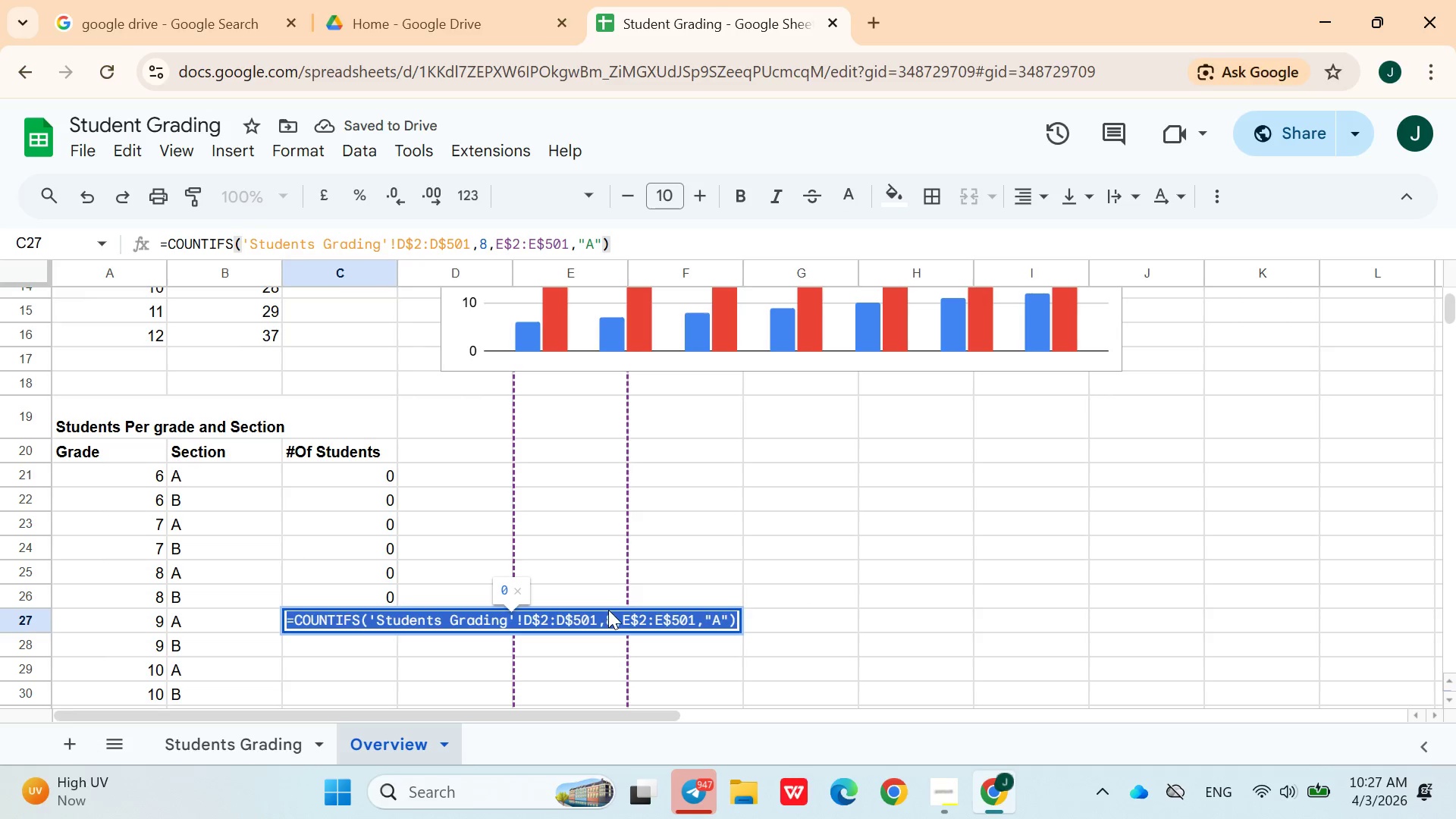 
left_click([610, 610])
 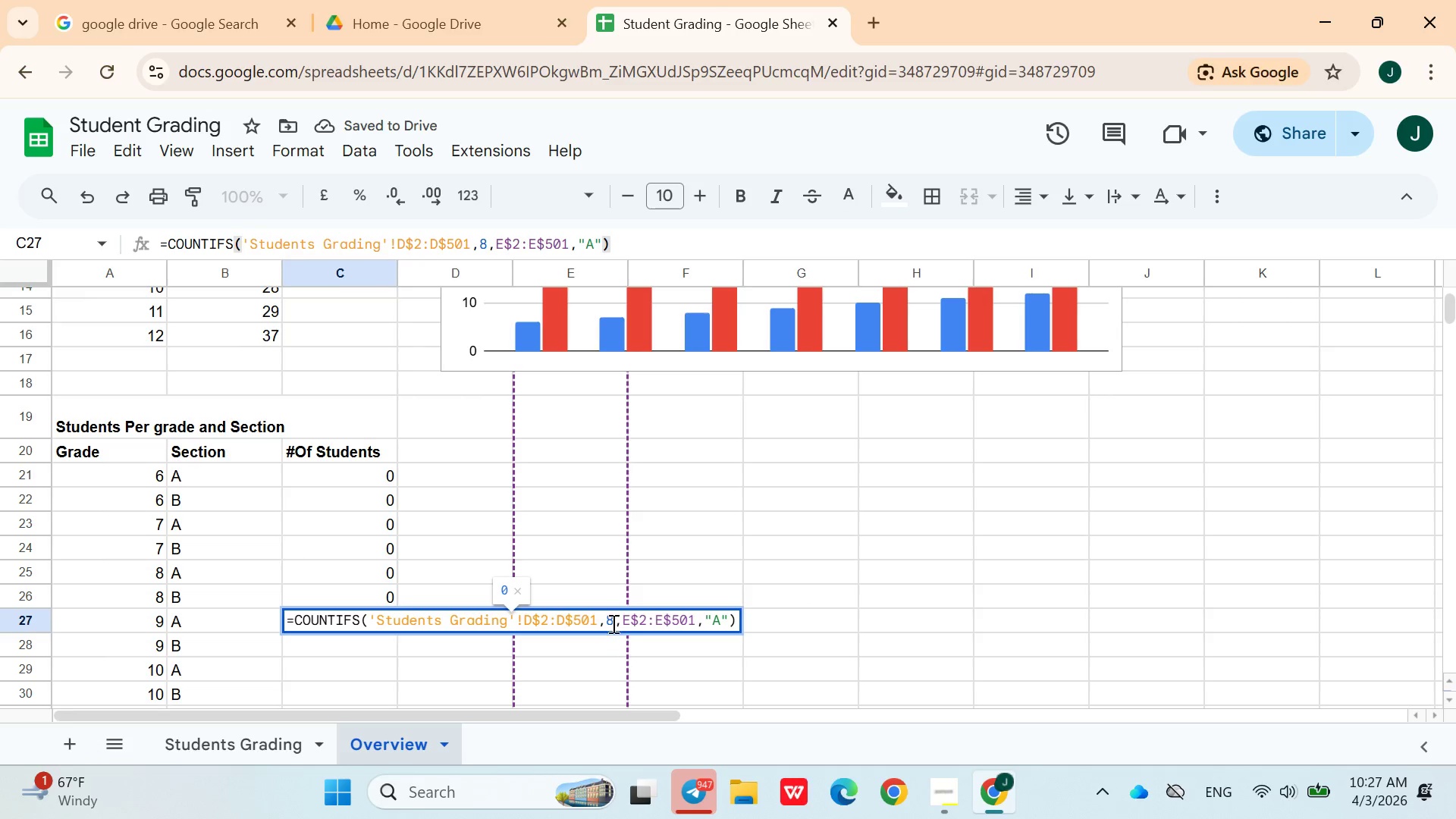 
left_click([613, 625])
 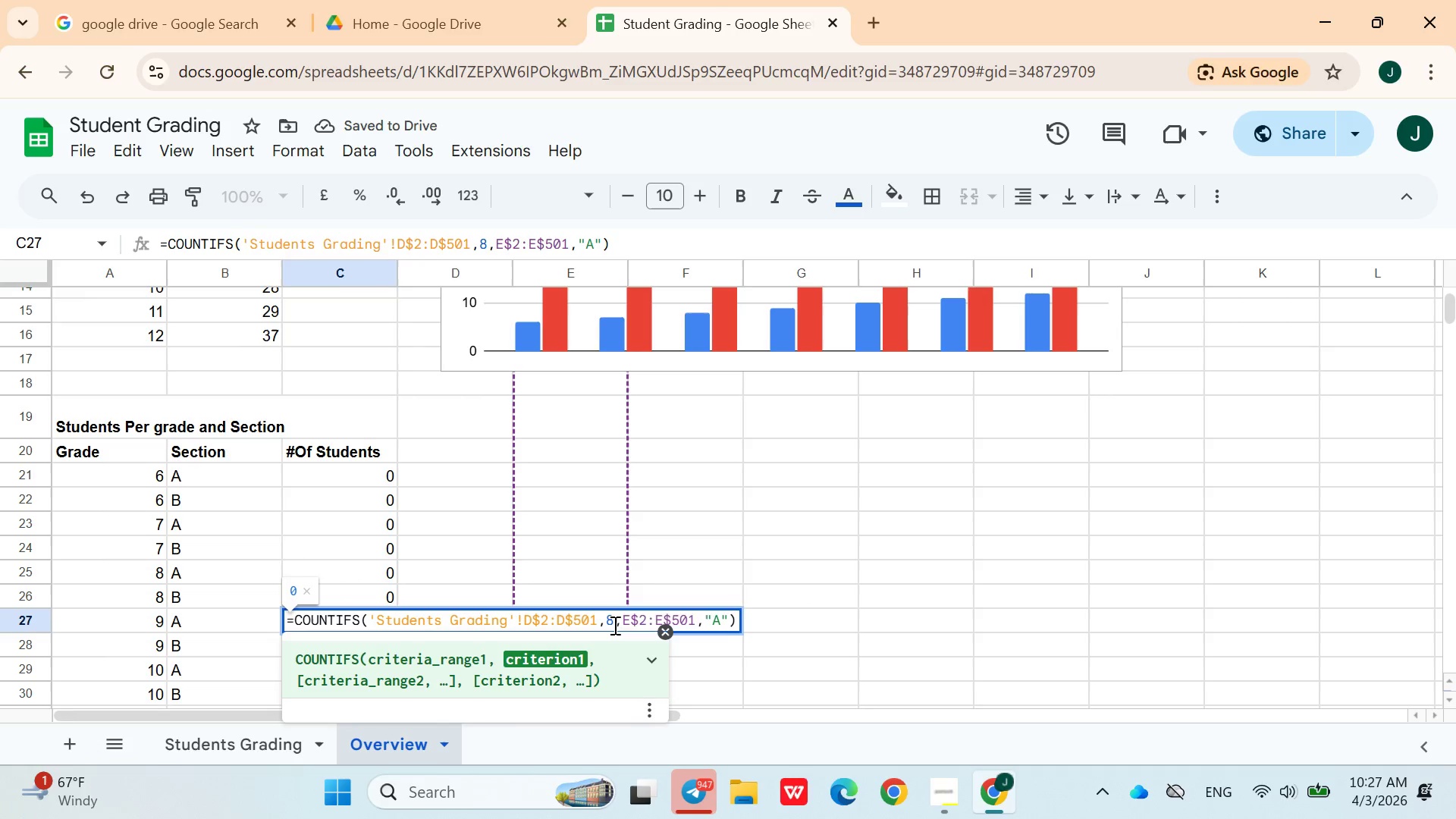 
key(Backspace)
 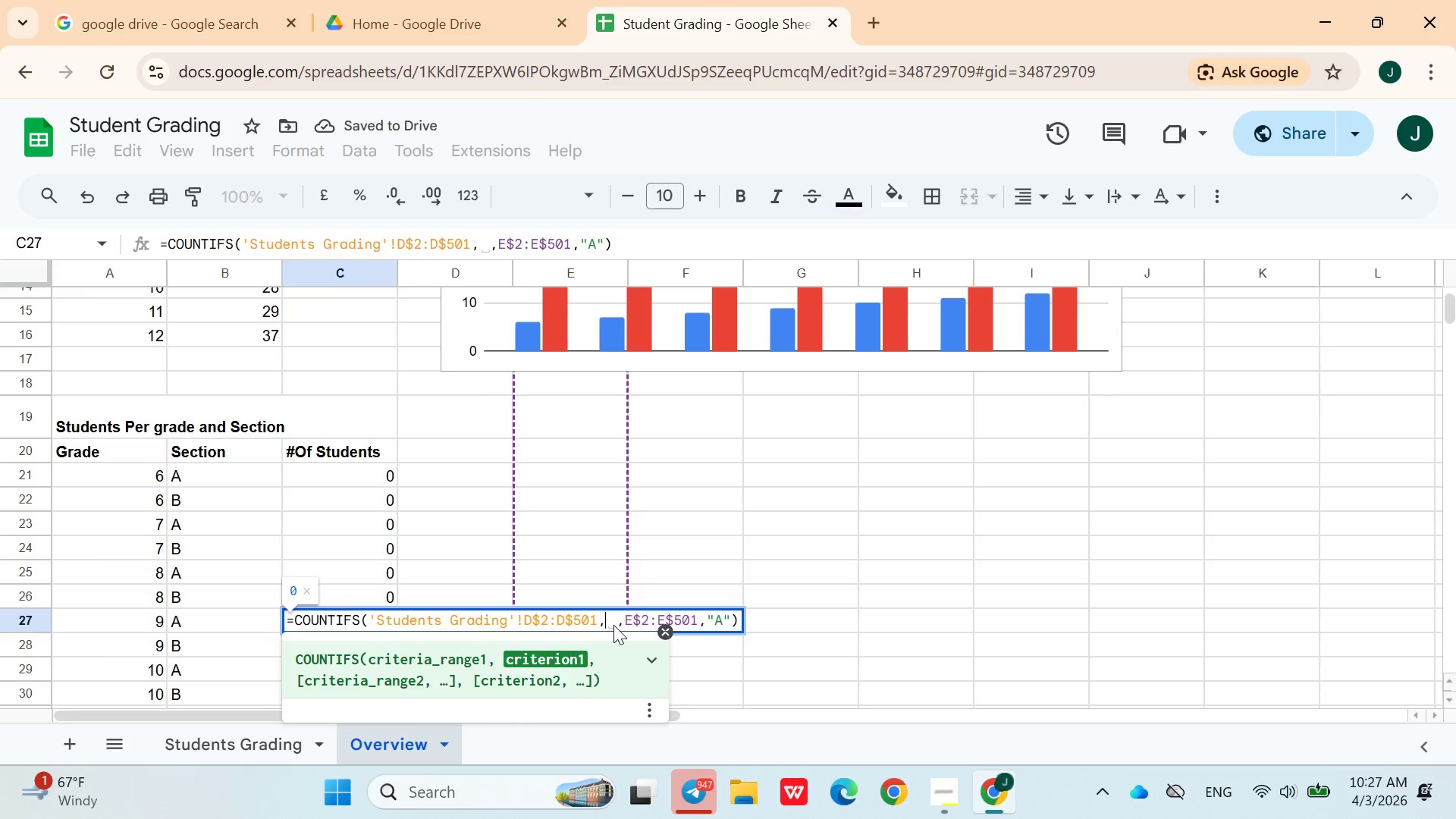 
key(9)
 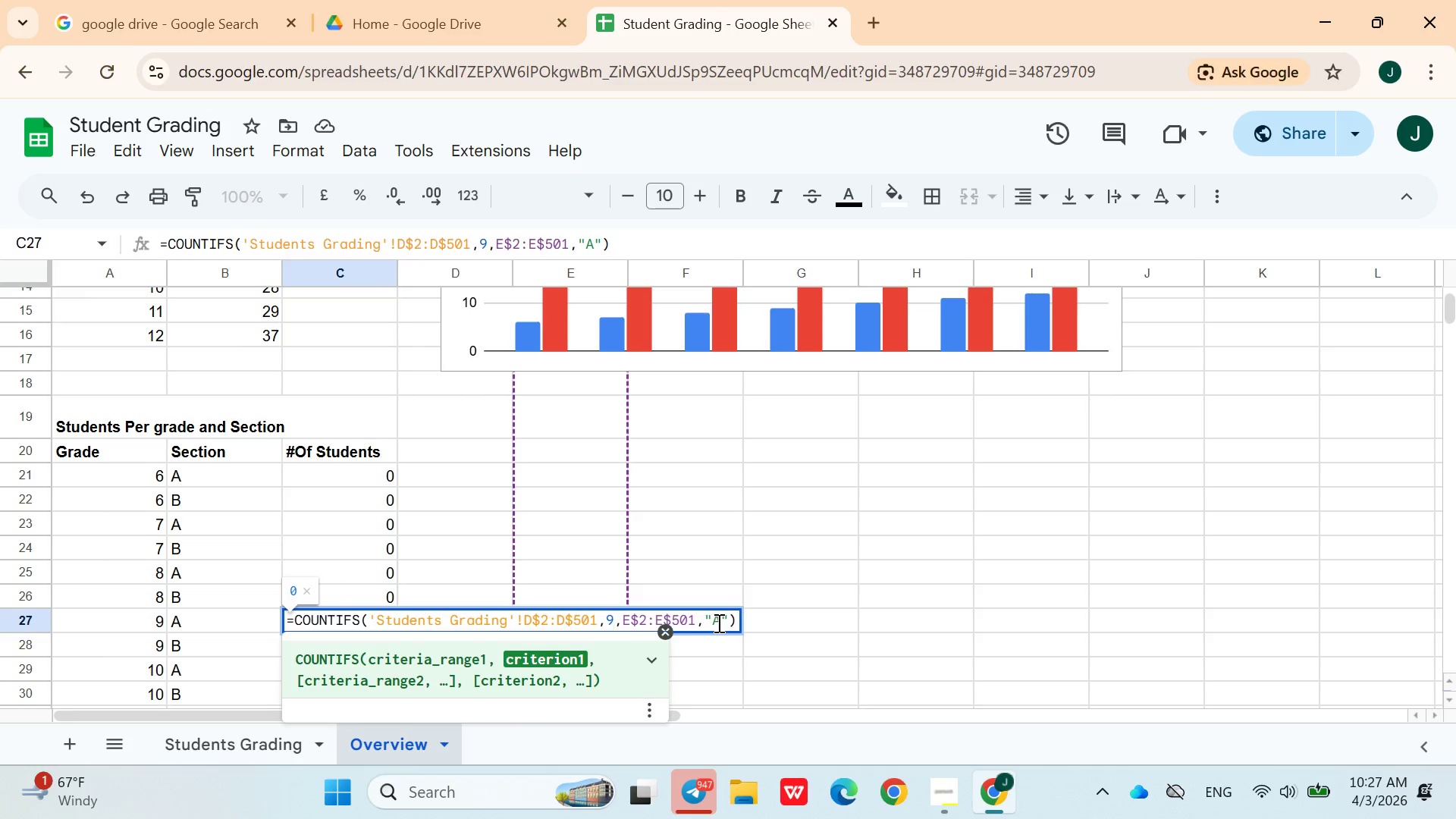 
left_click([735, 623])
 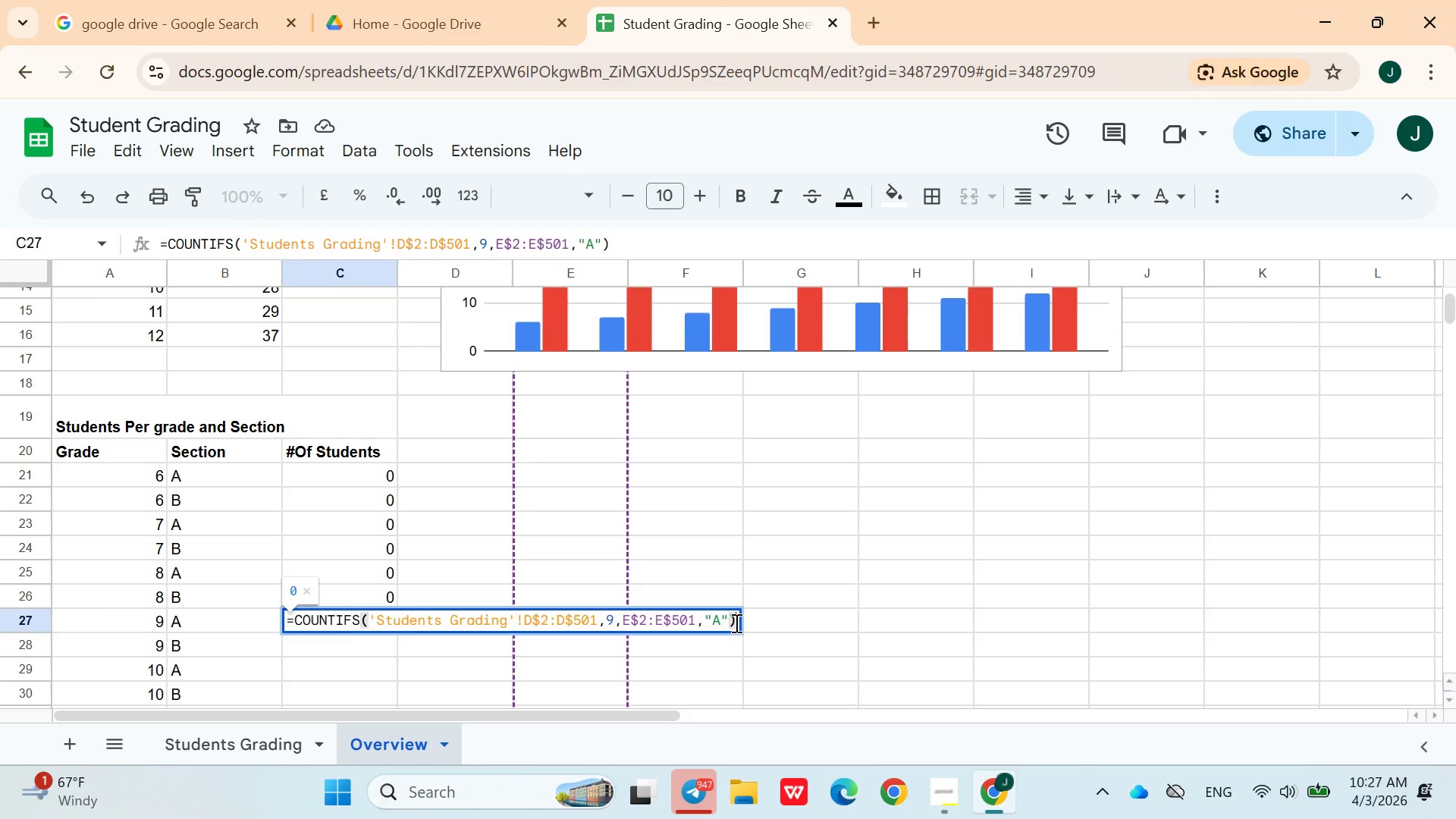 
key(Enter)
 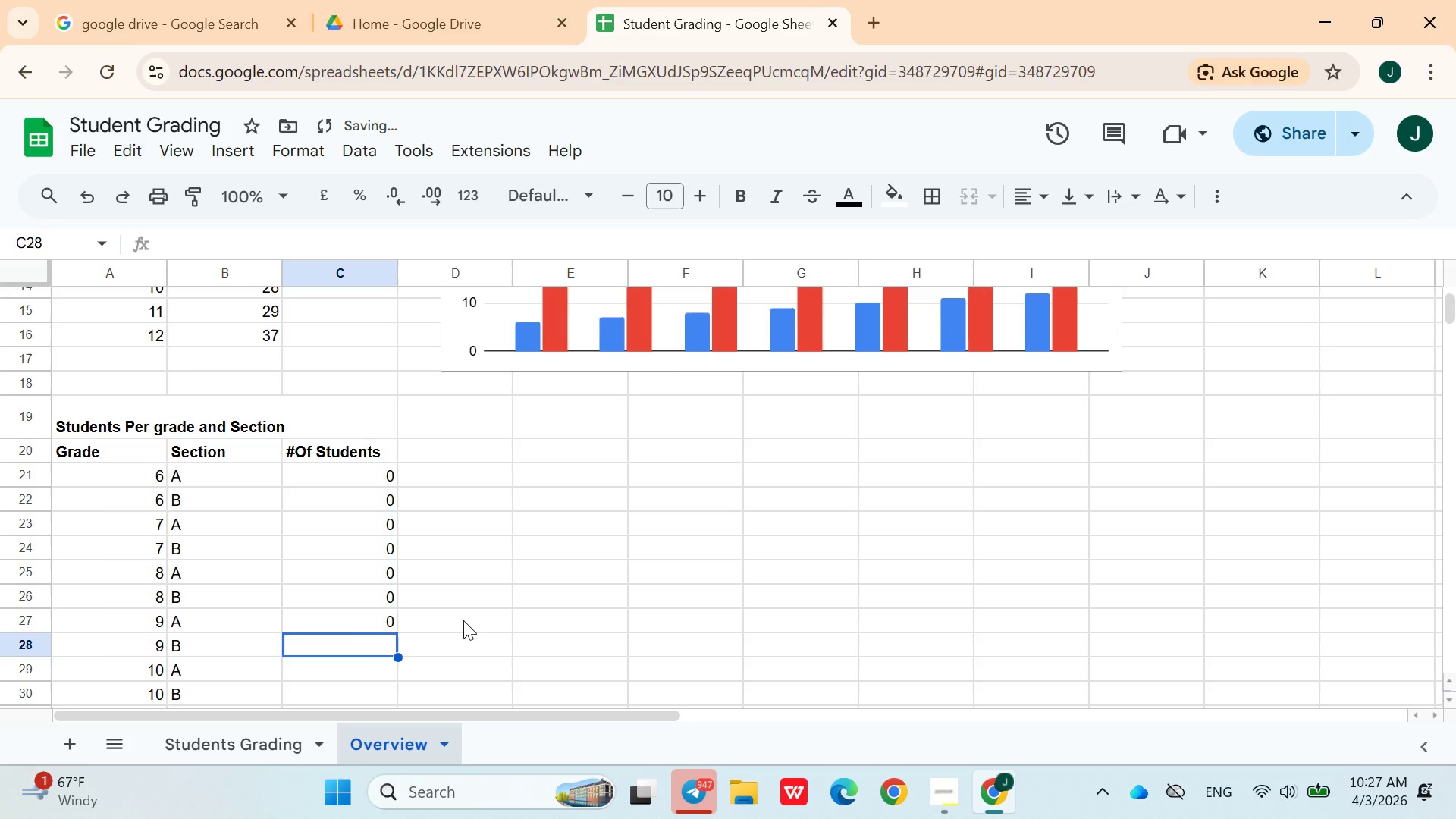 
key(Control+ControlLeft)
 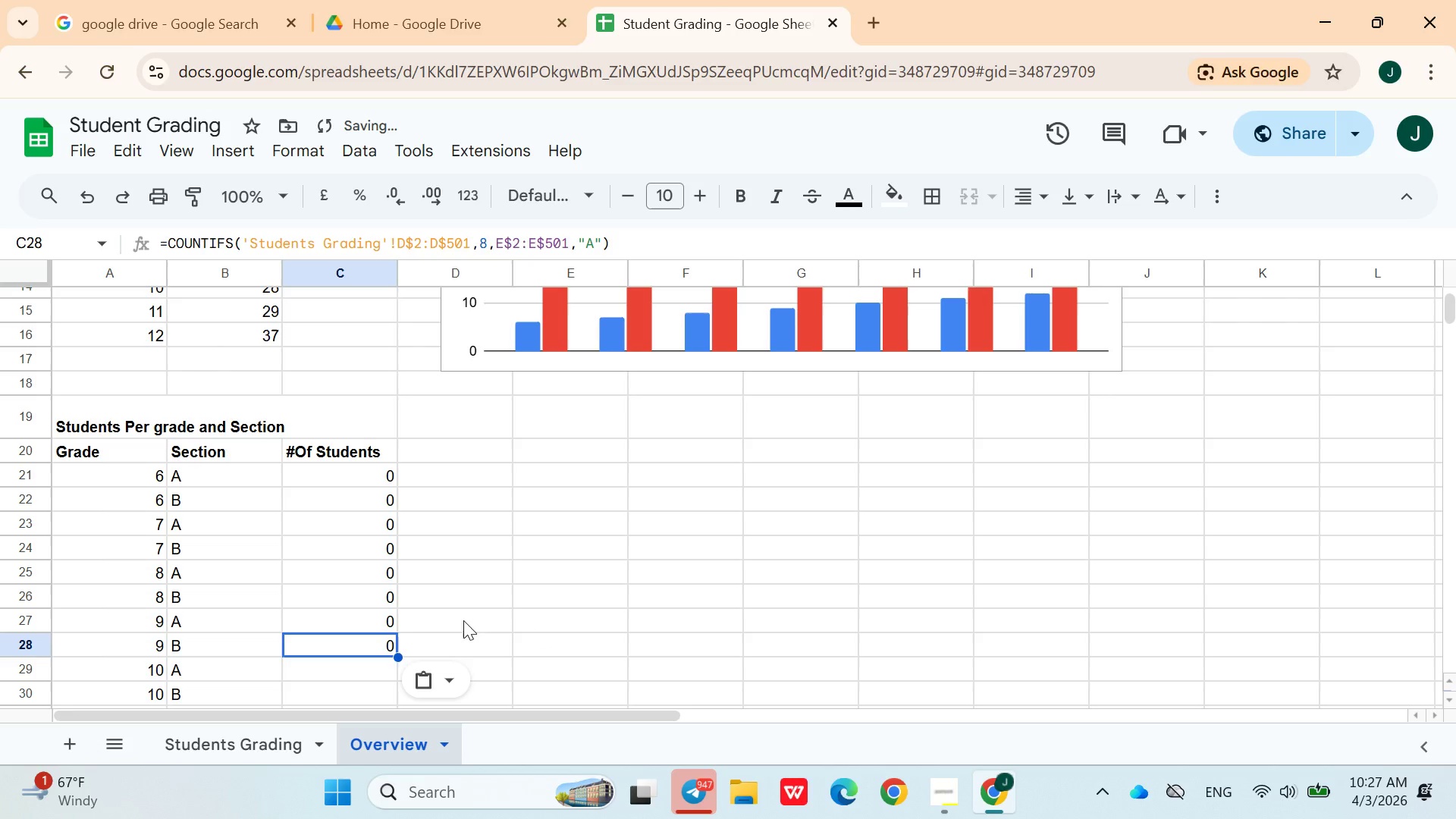 
key(Control+V)
 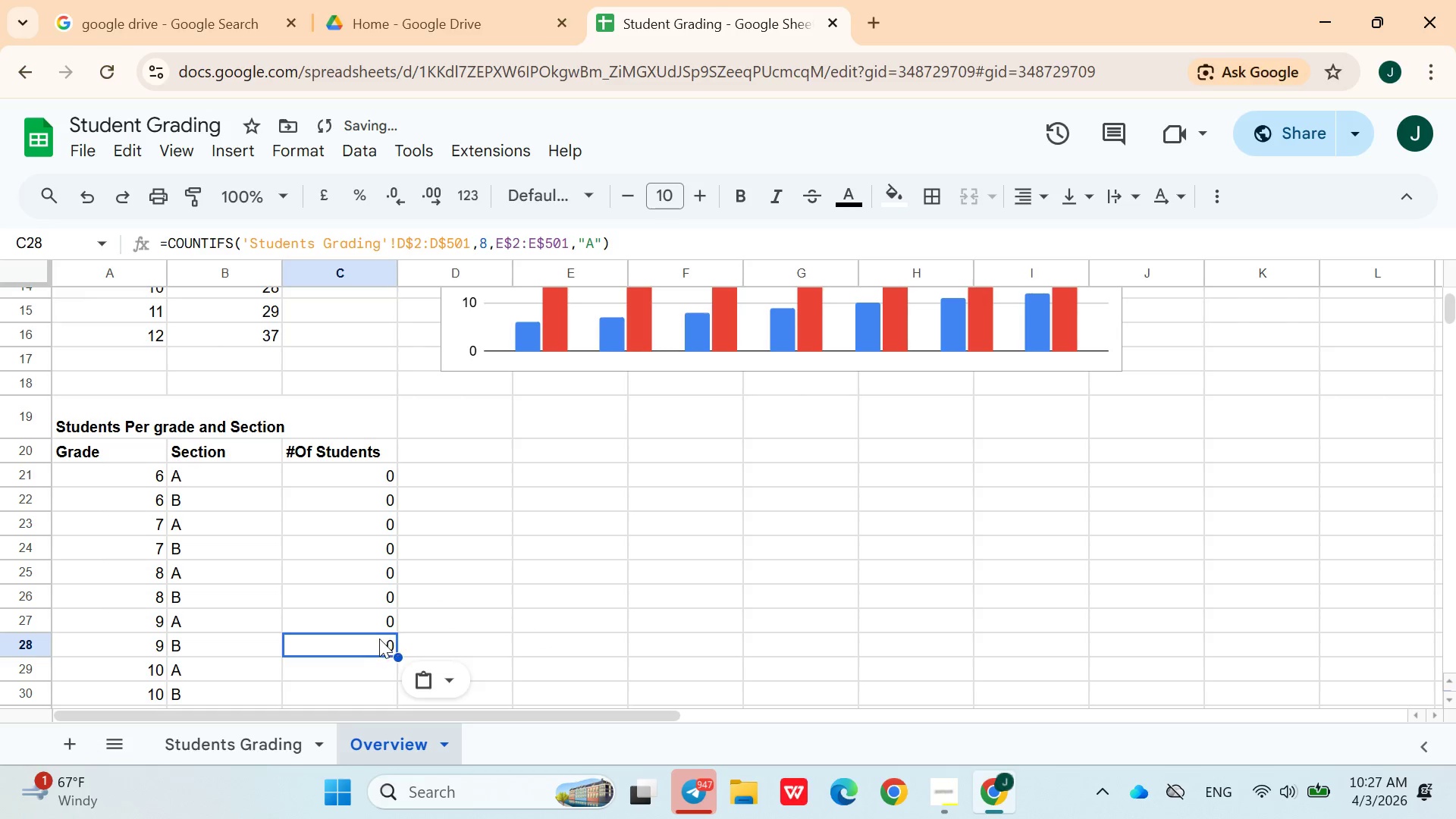 
double_click([379, 639])
 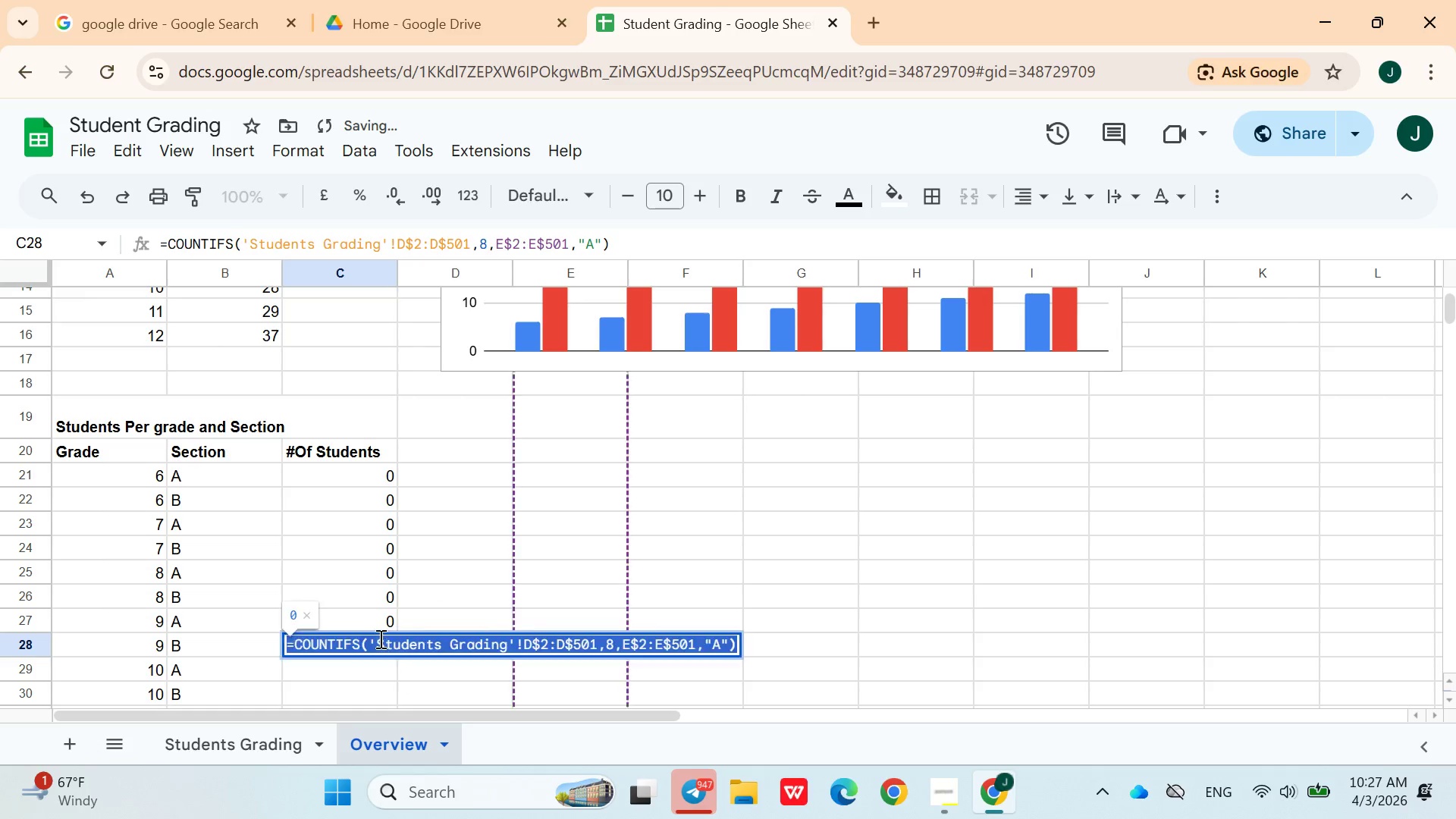 
triple_click([379, 639])
 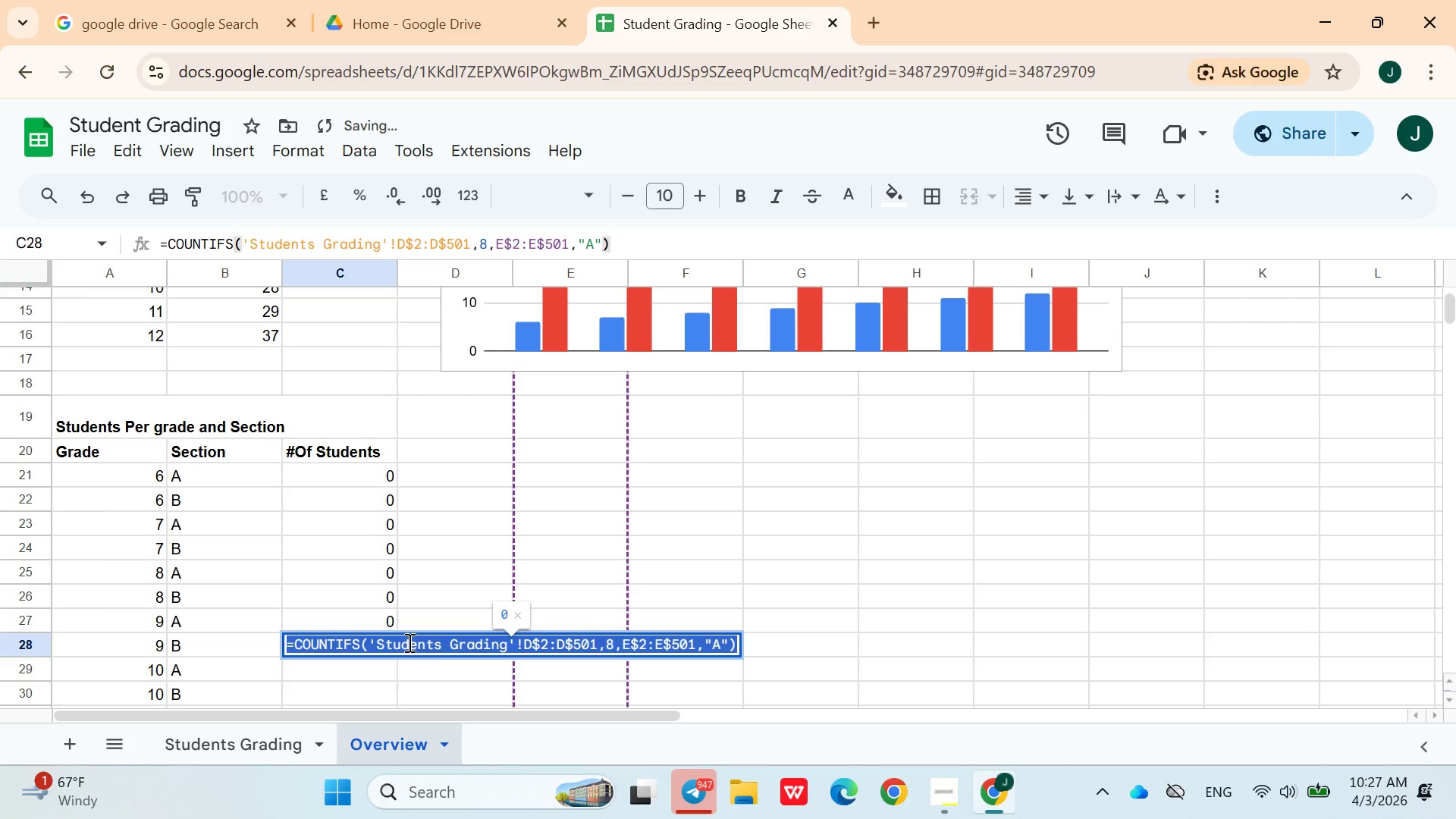 
left_click_drag(start_coordinate=[436, 648], to_coordinate=[612, 646])
 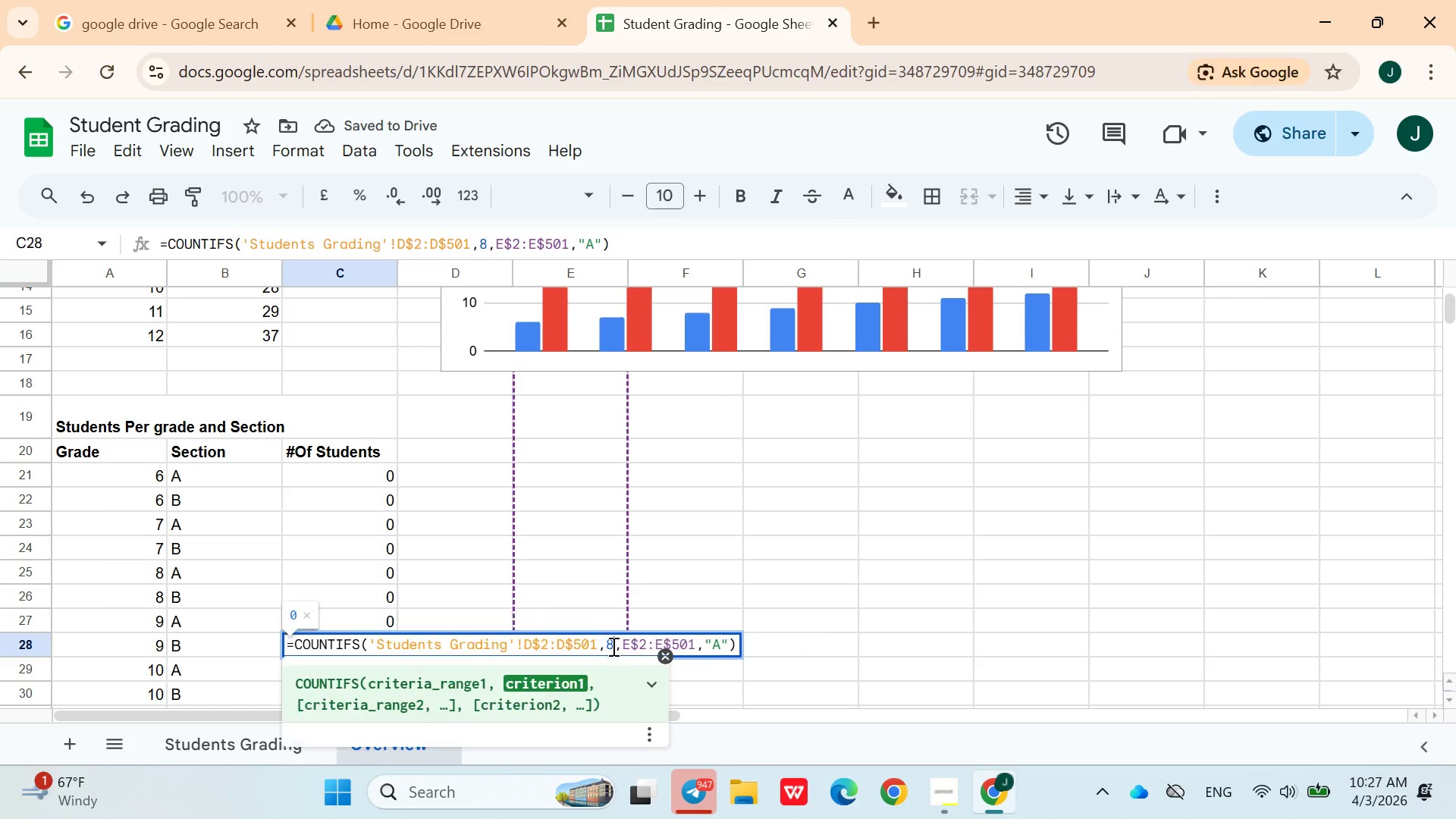 
left_click([612, 646])
 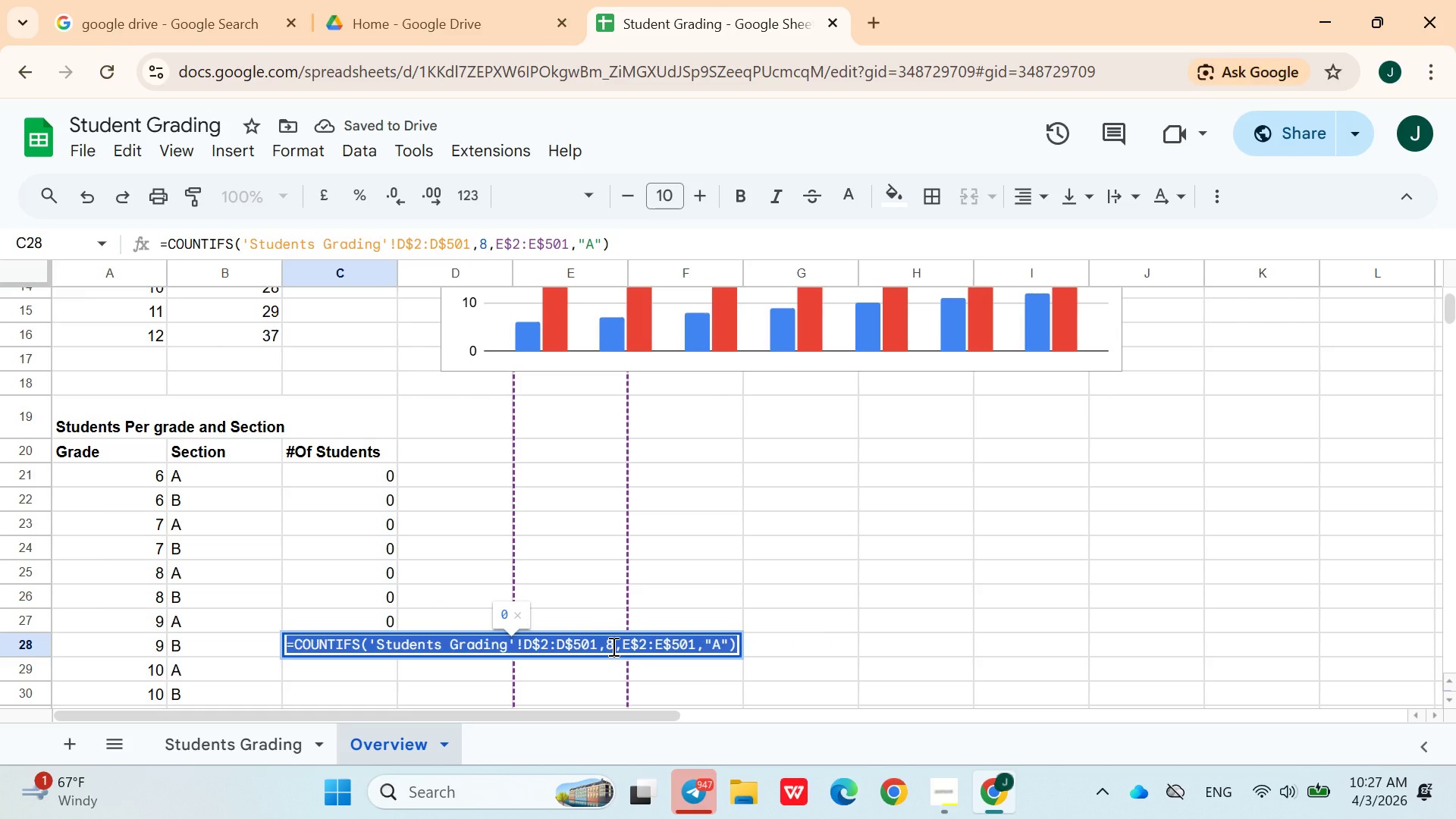 
left_click([612, 646])
 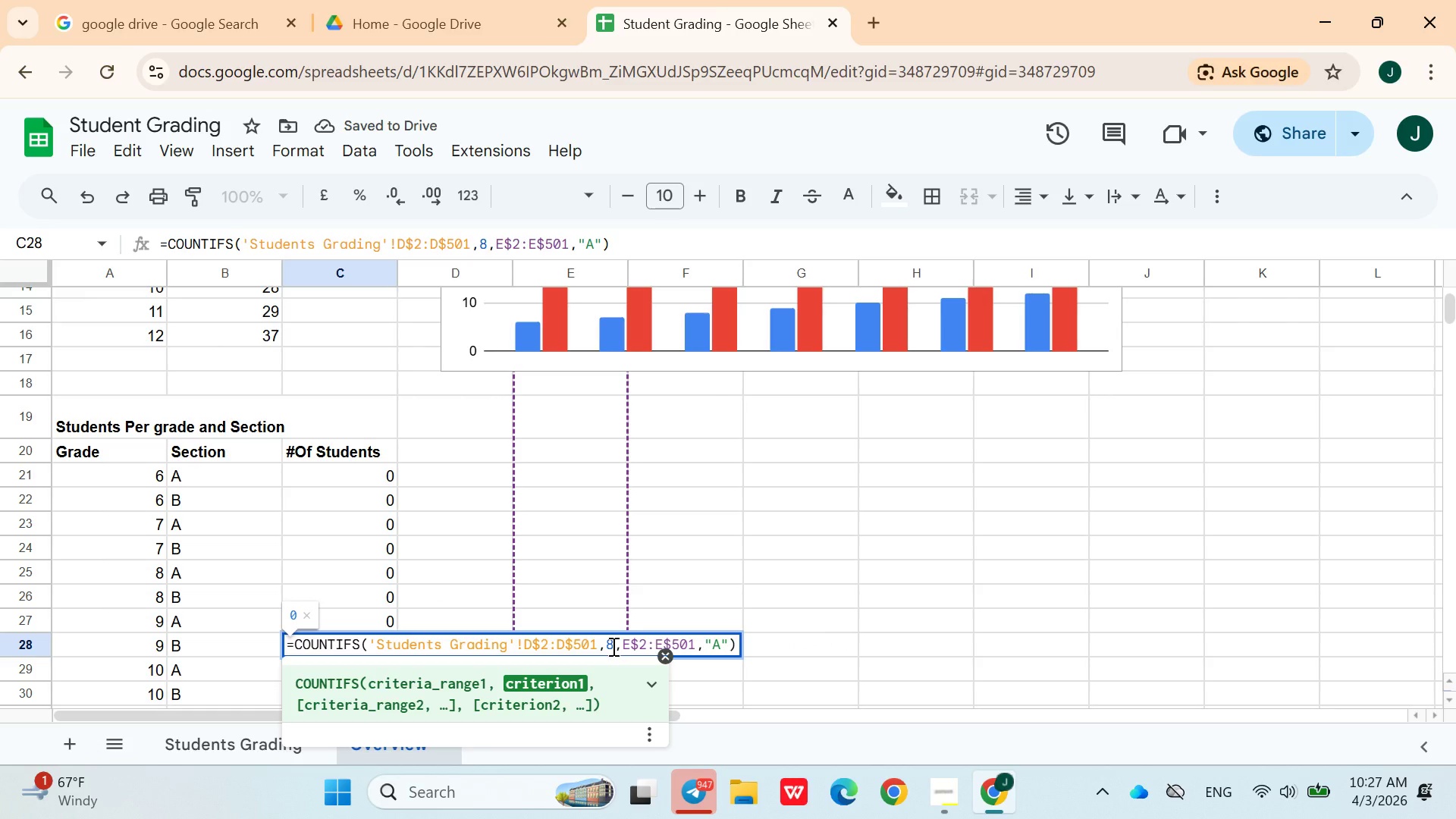 
key(Backspace)
 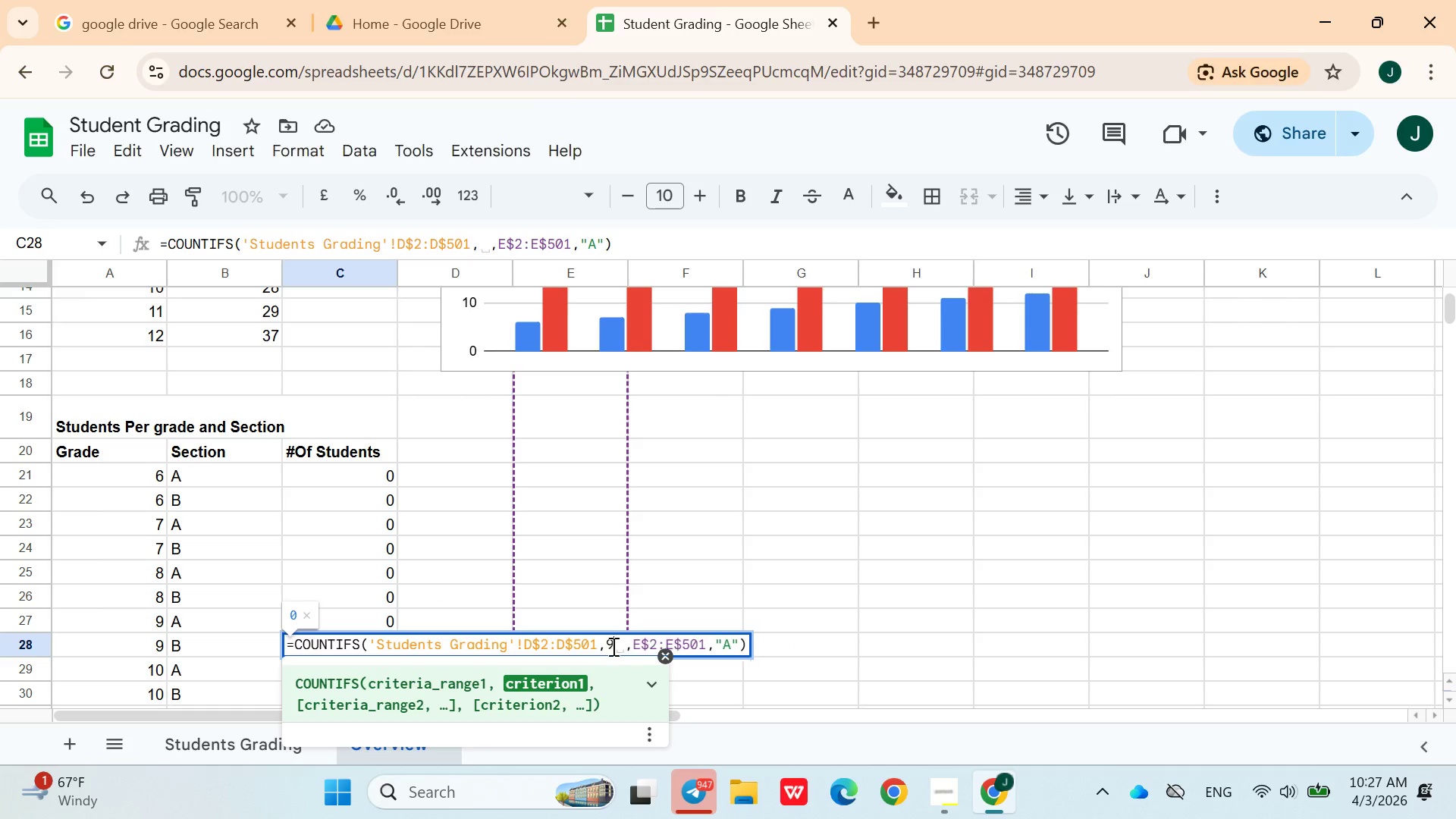 
key(9)
 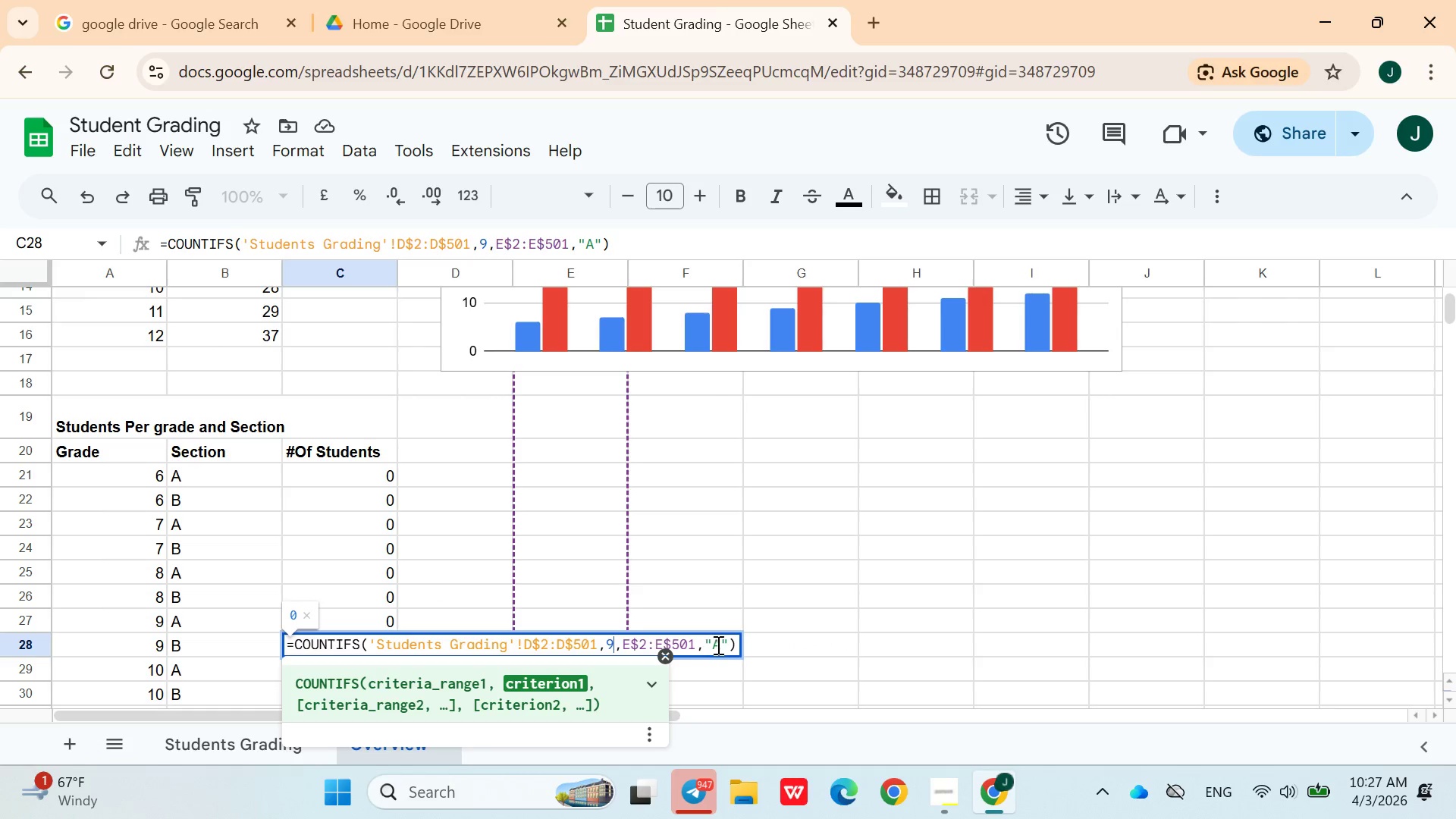 
left_click([719, 647])
 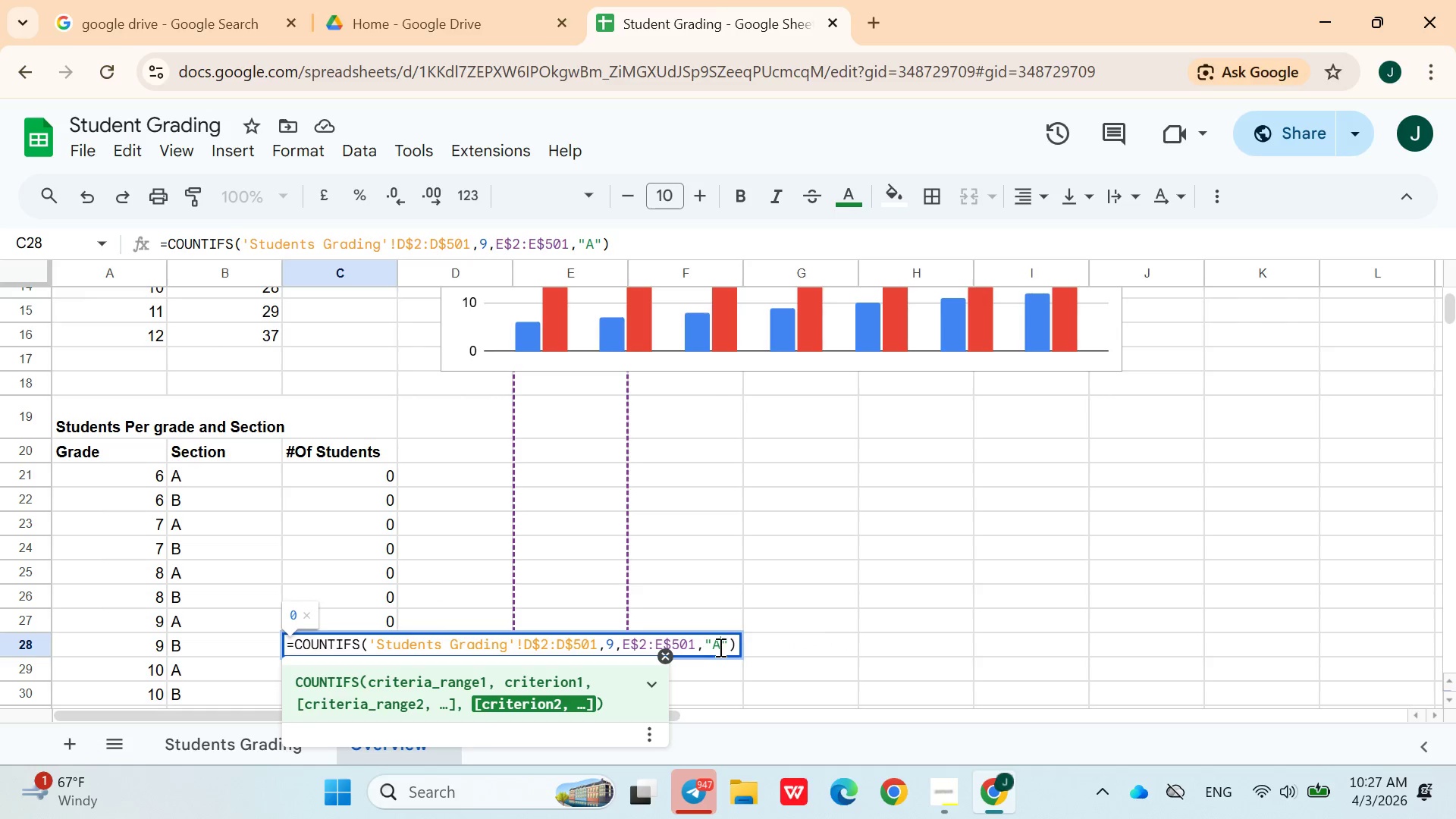 
key(Backspace)
 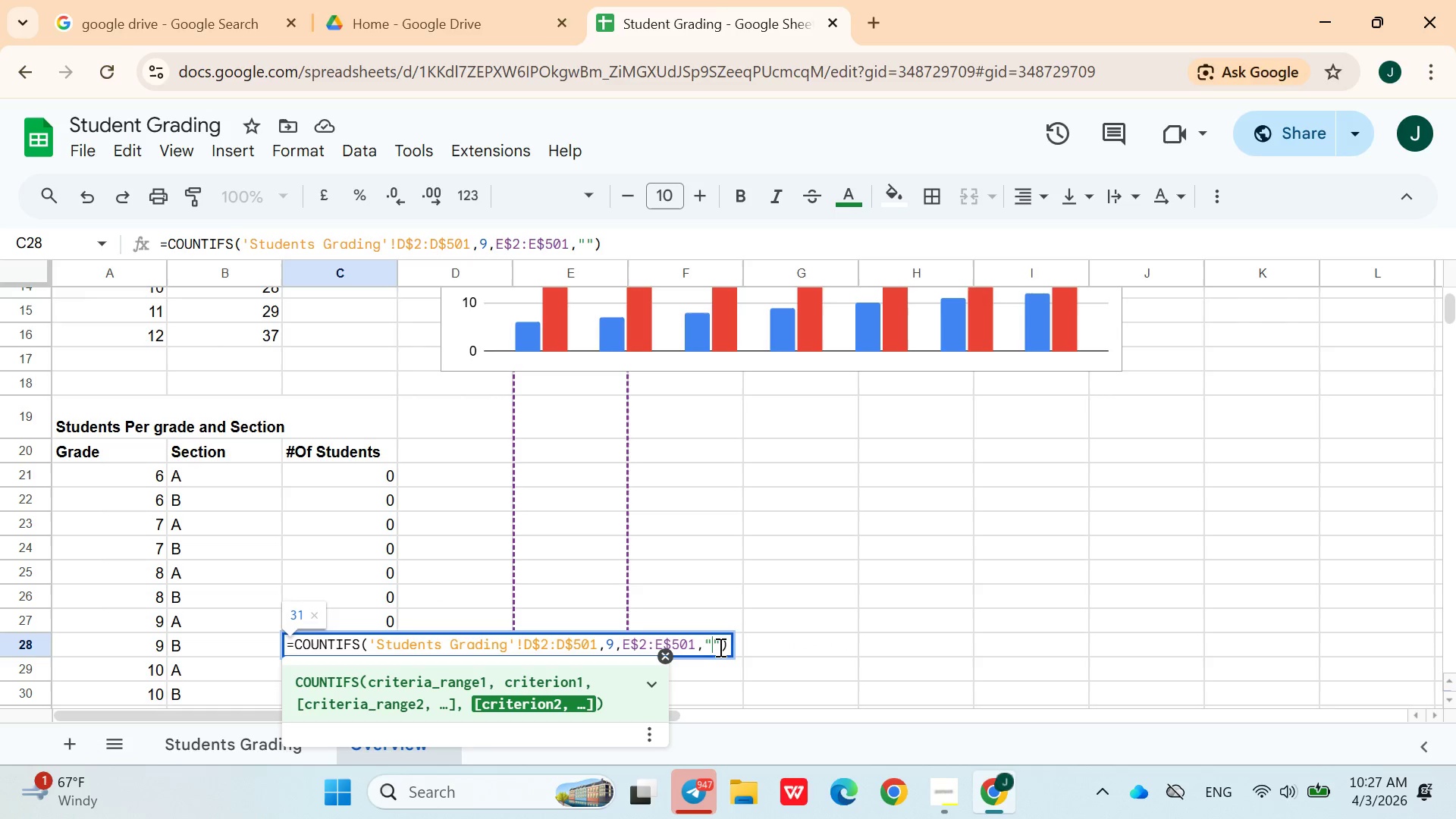 
key(Shift+B)
 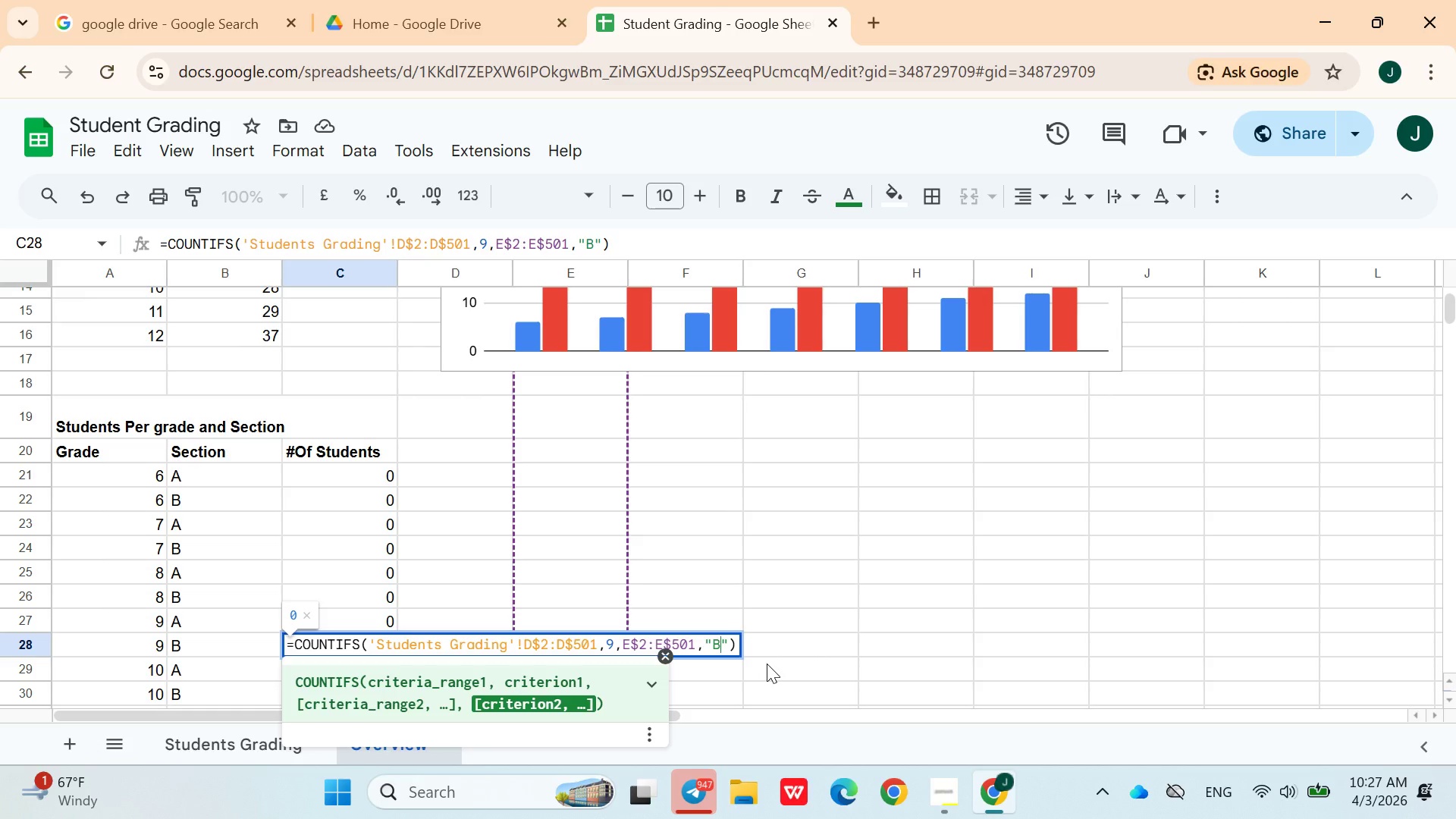 
key(ArrowRight)
 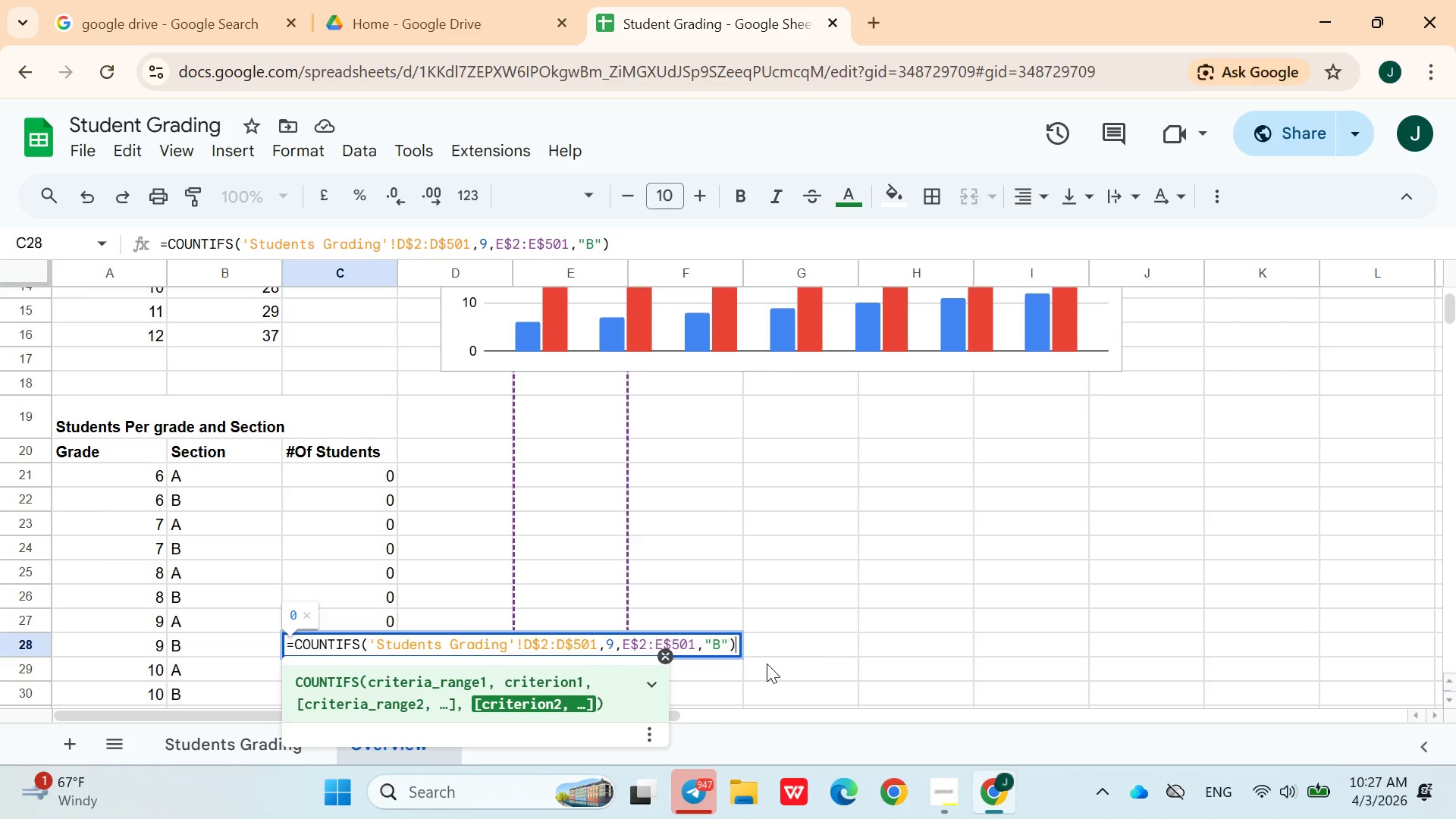 
key(ArrowRight)
 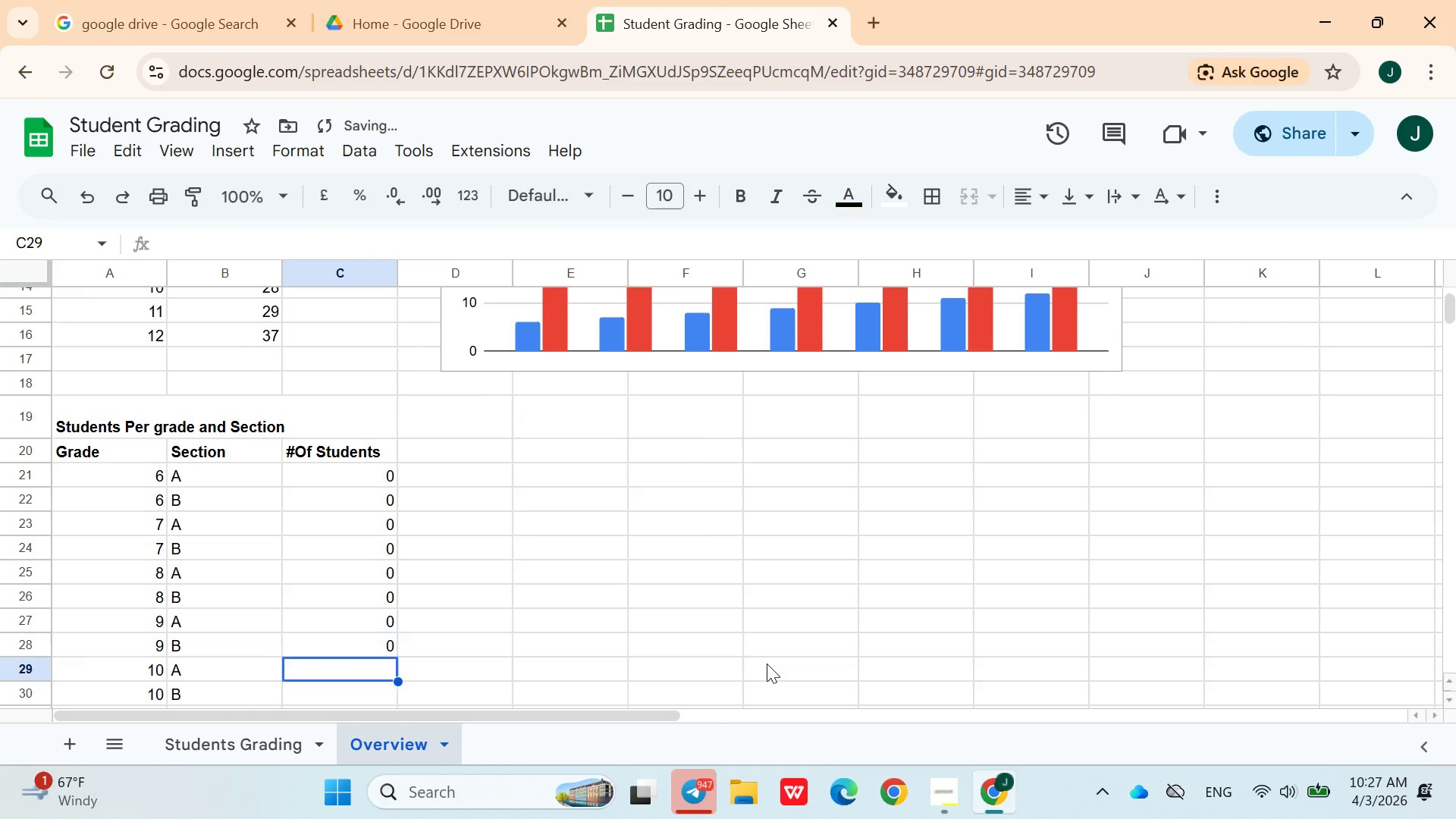 
hold_key(key=Enter, duration=29.44)
 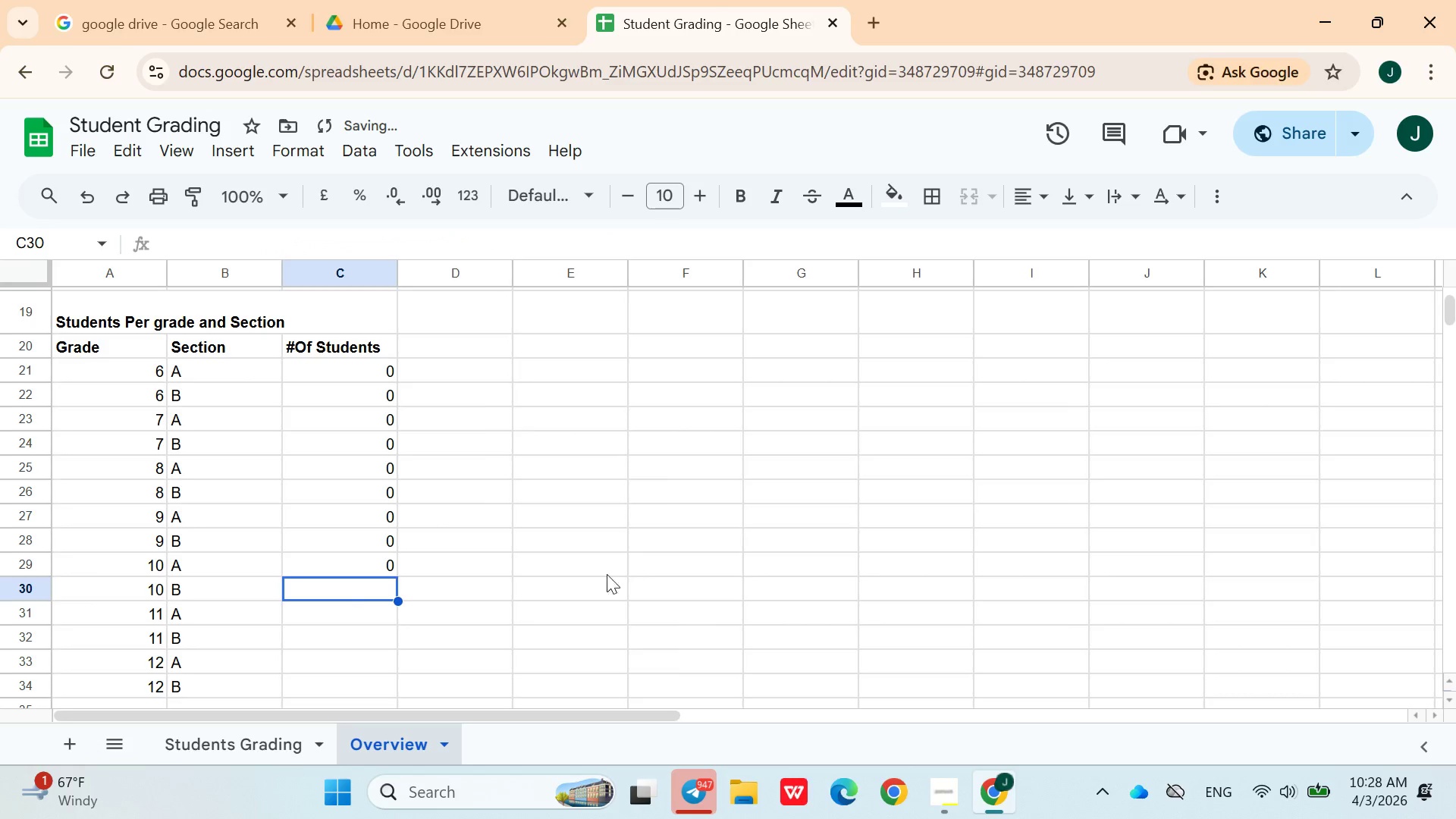 
key(Control+ControlLeft)
 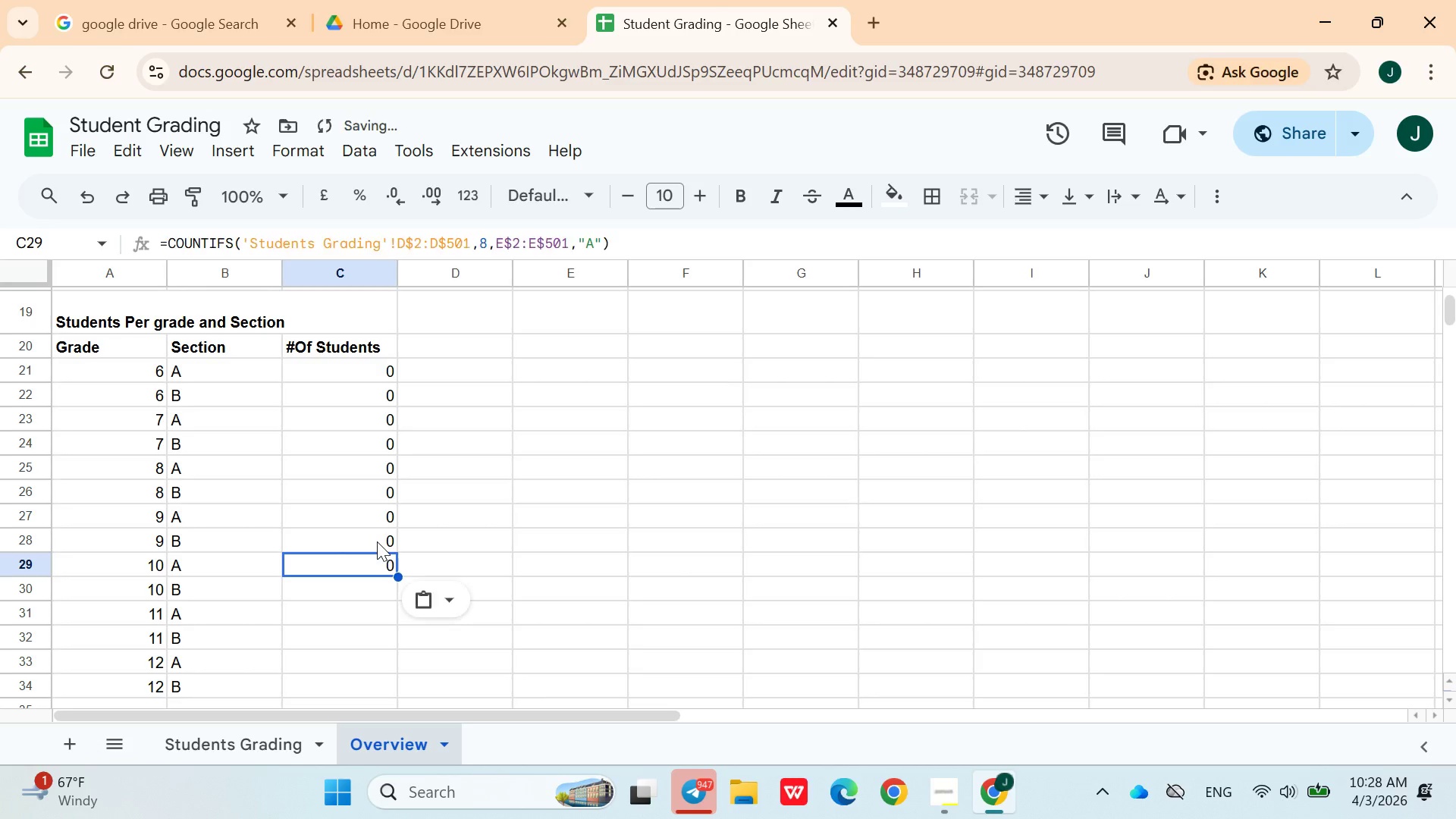 
key(Control+V)
 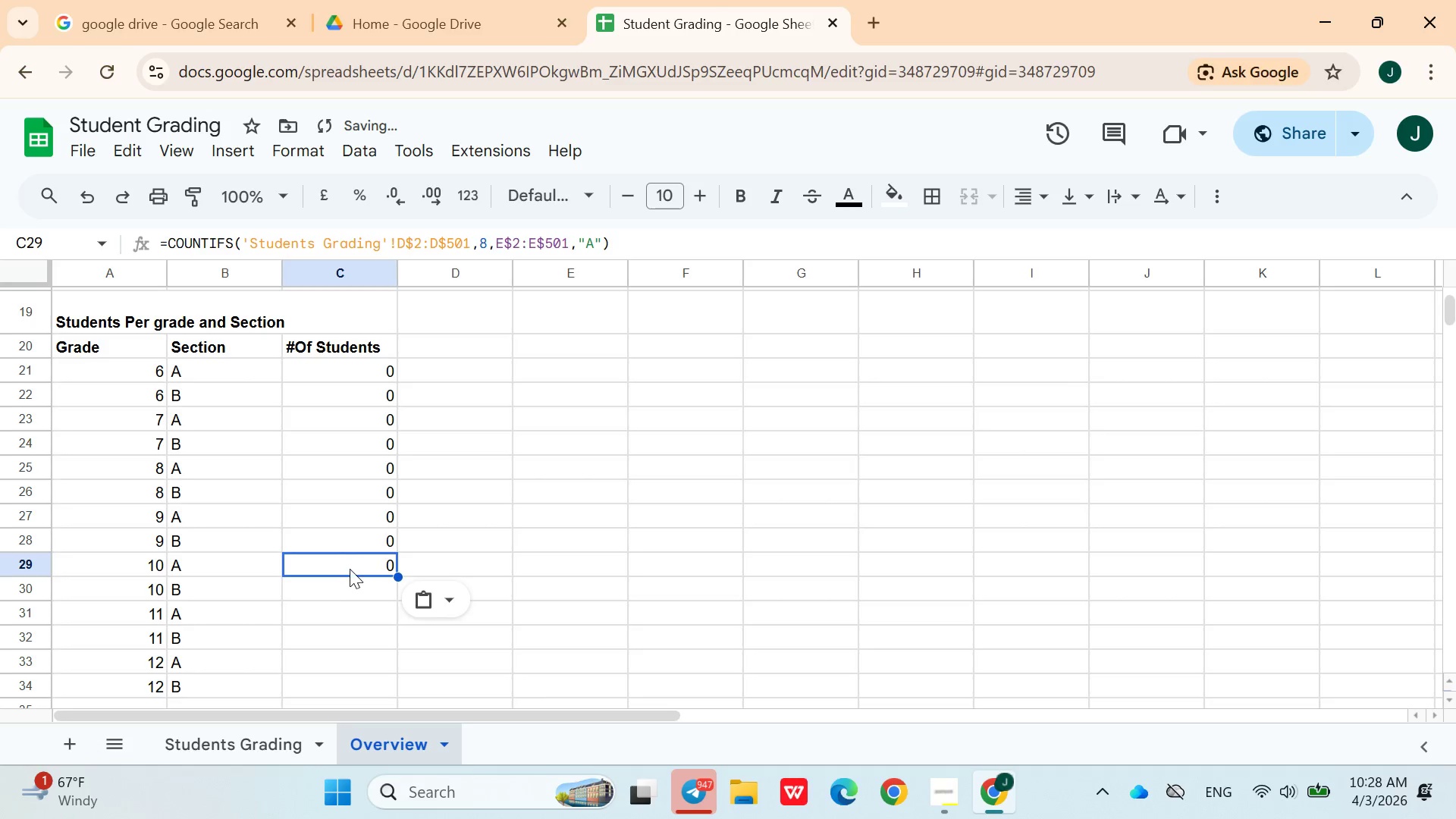 
double_click([350, 567])
 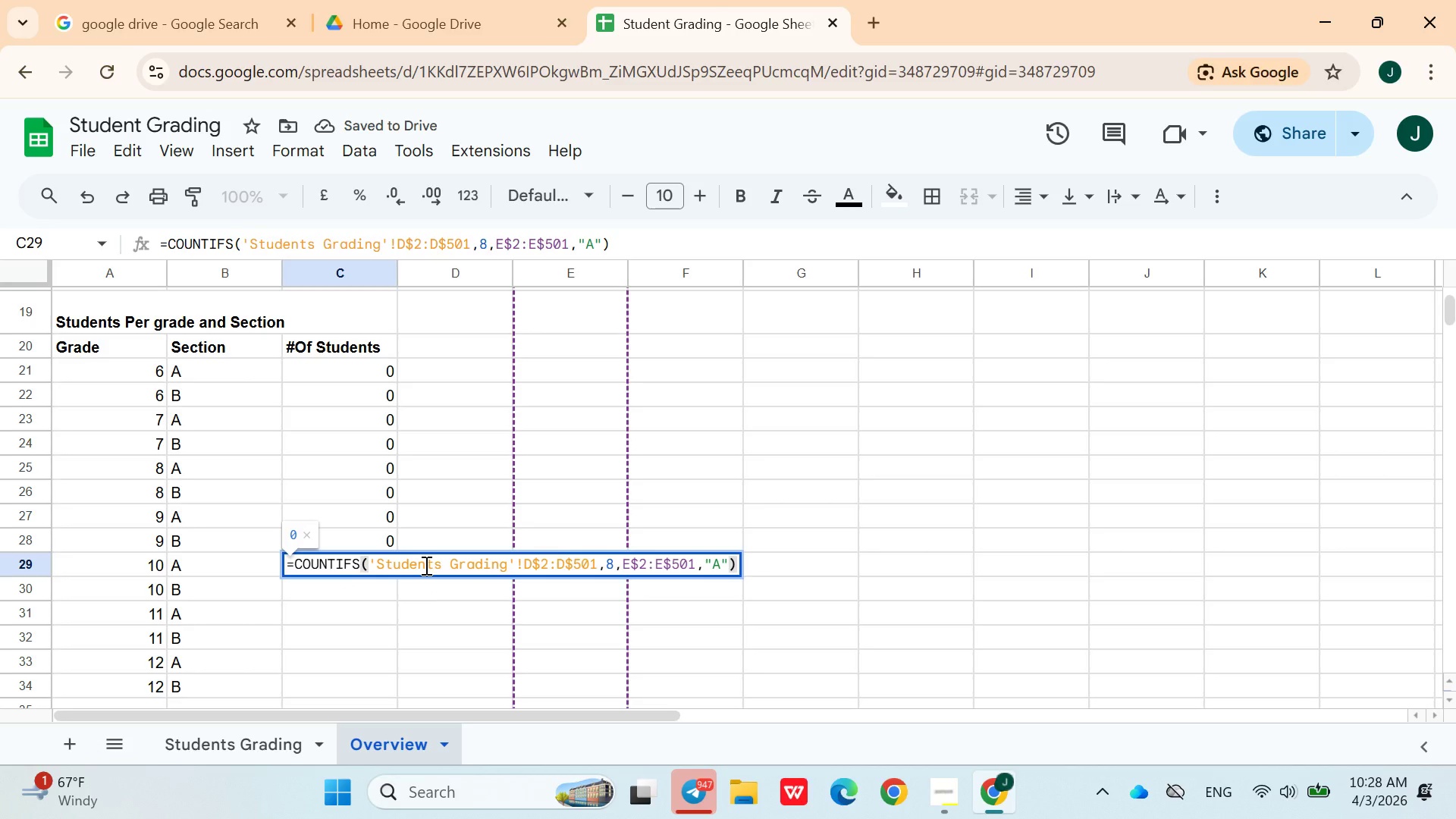 
left_click([425, 565])
 